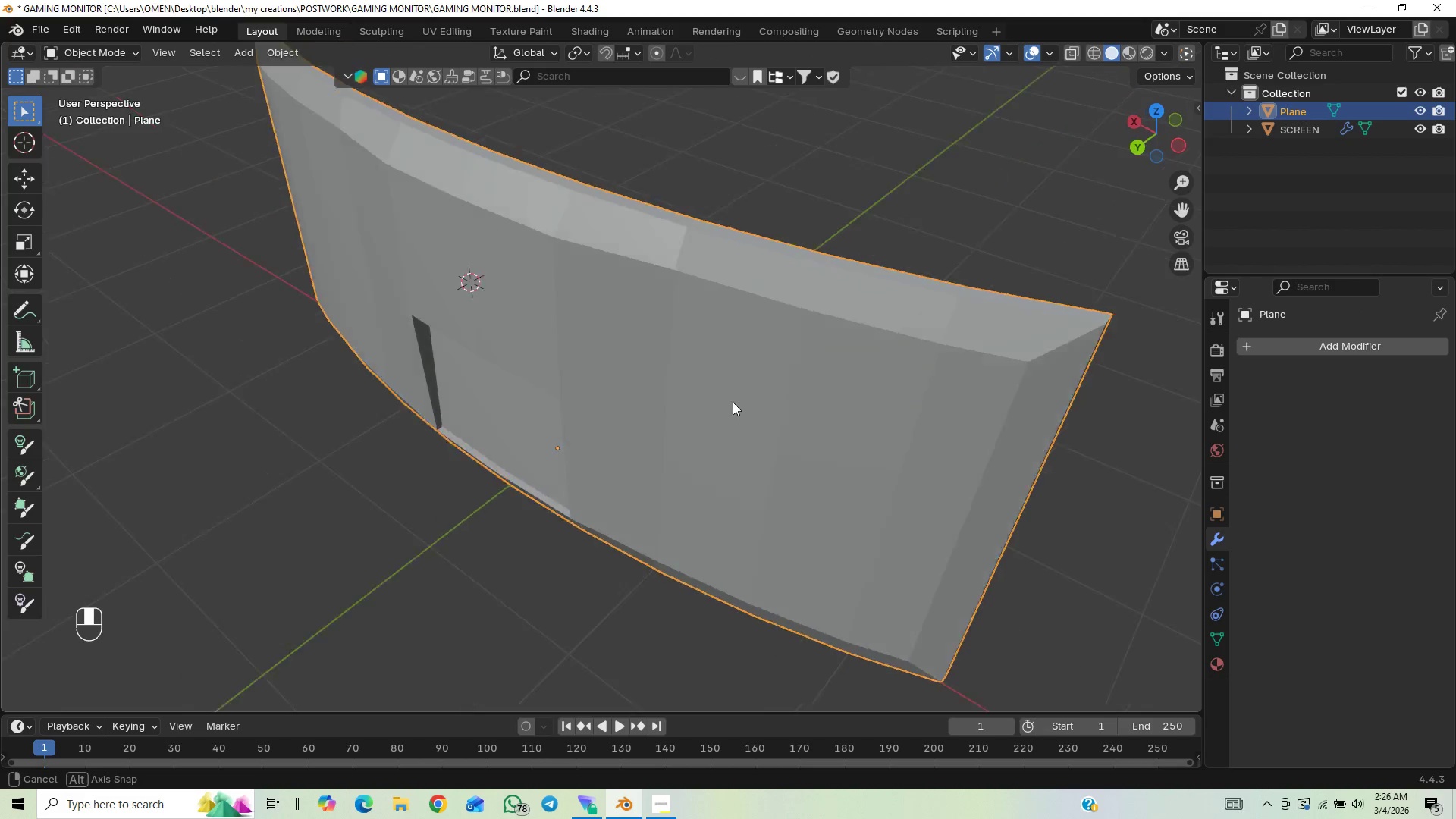 
scroll: coordinate [849, 408], scroll_direction: up, amount: 1.0
 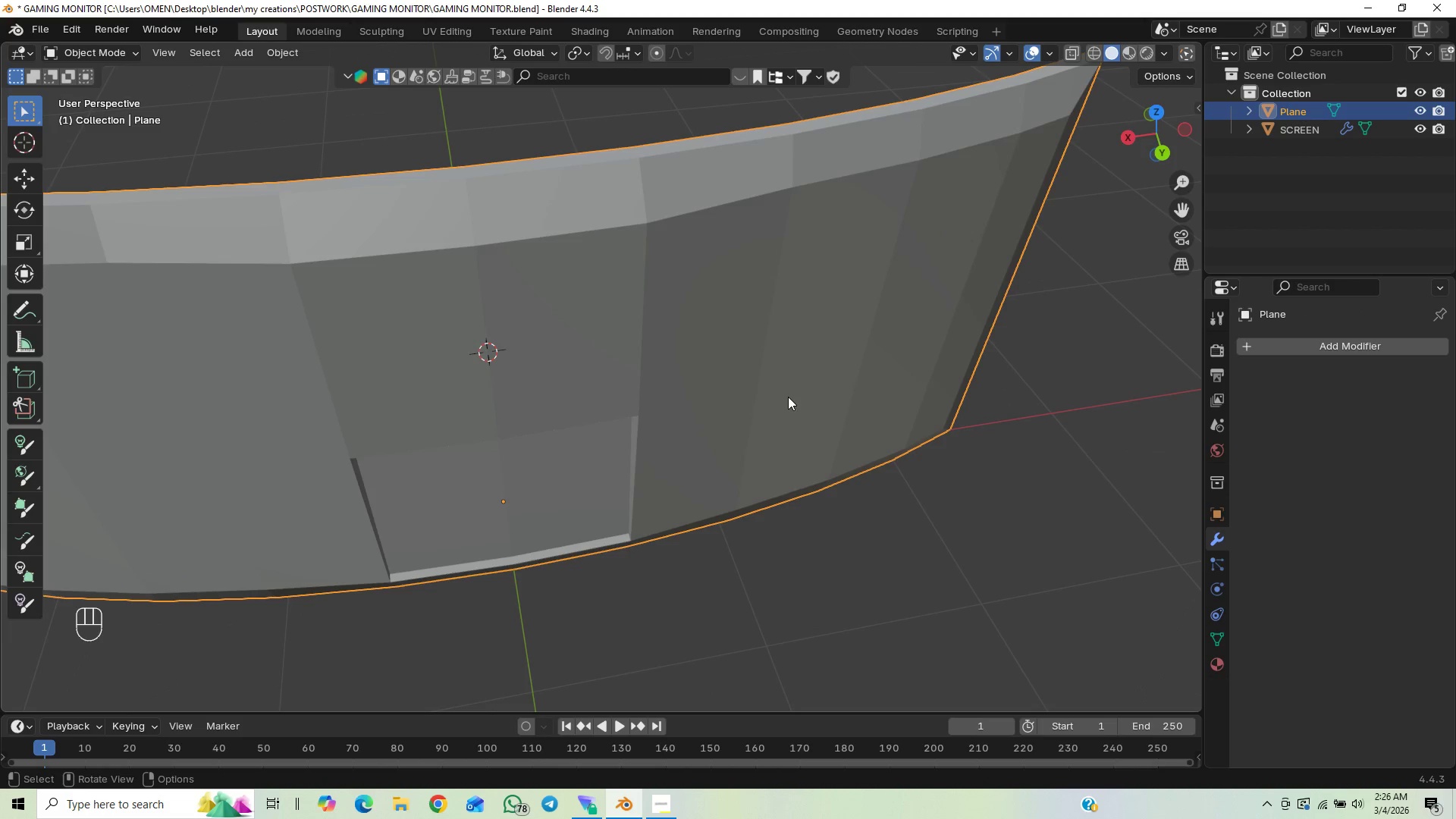 
key(Control+A)
 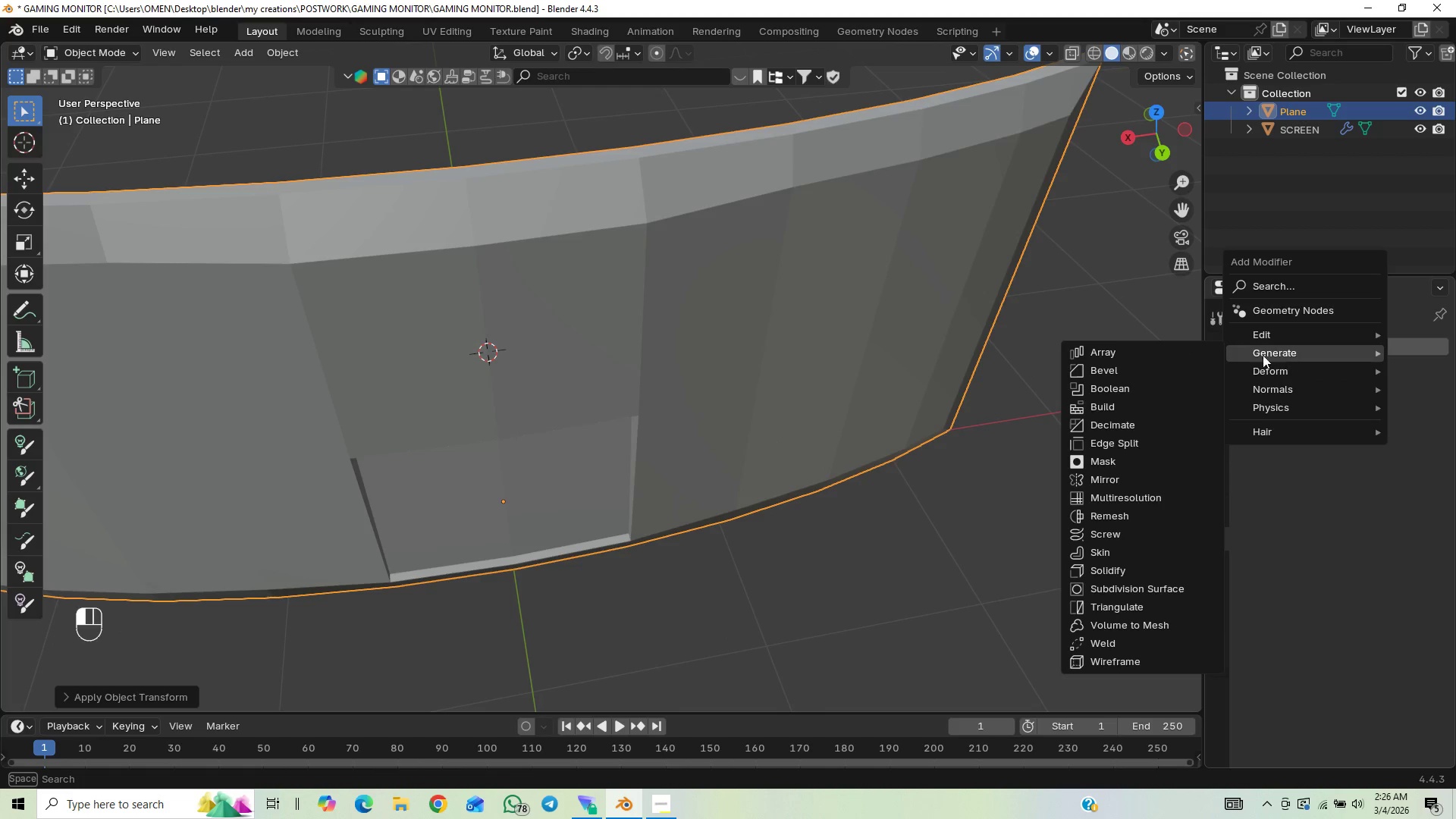 
wait(7.12)
 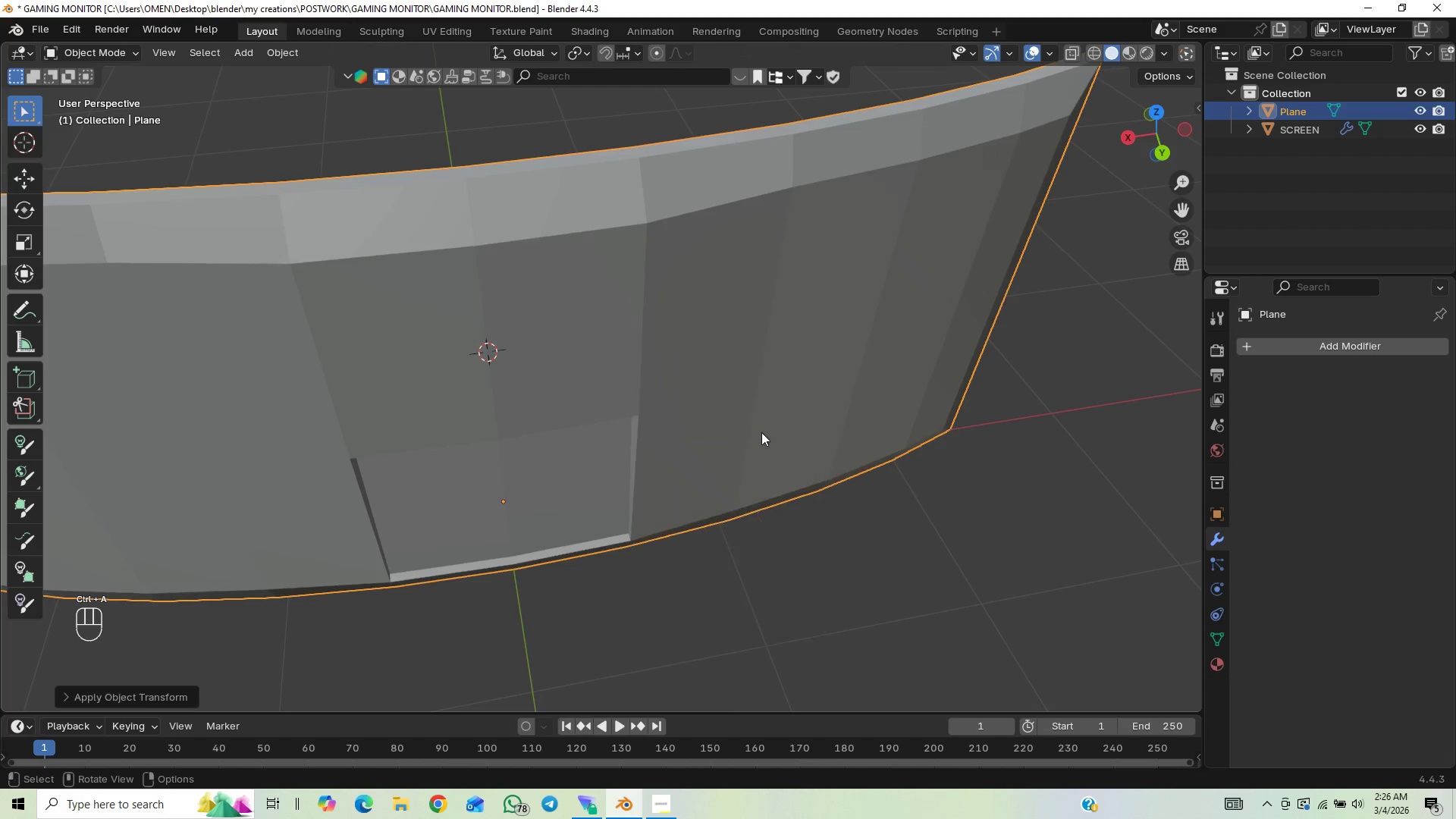 
left_click([1105, 367])
 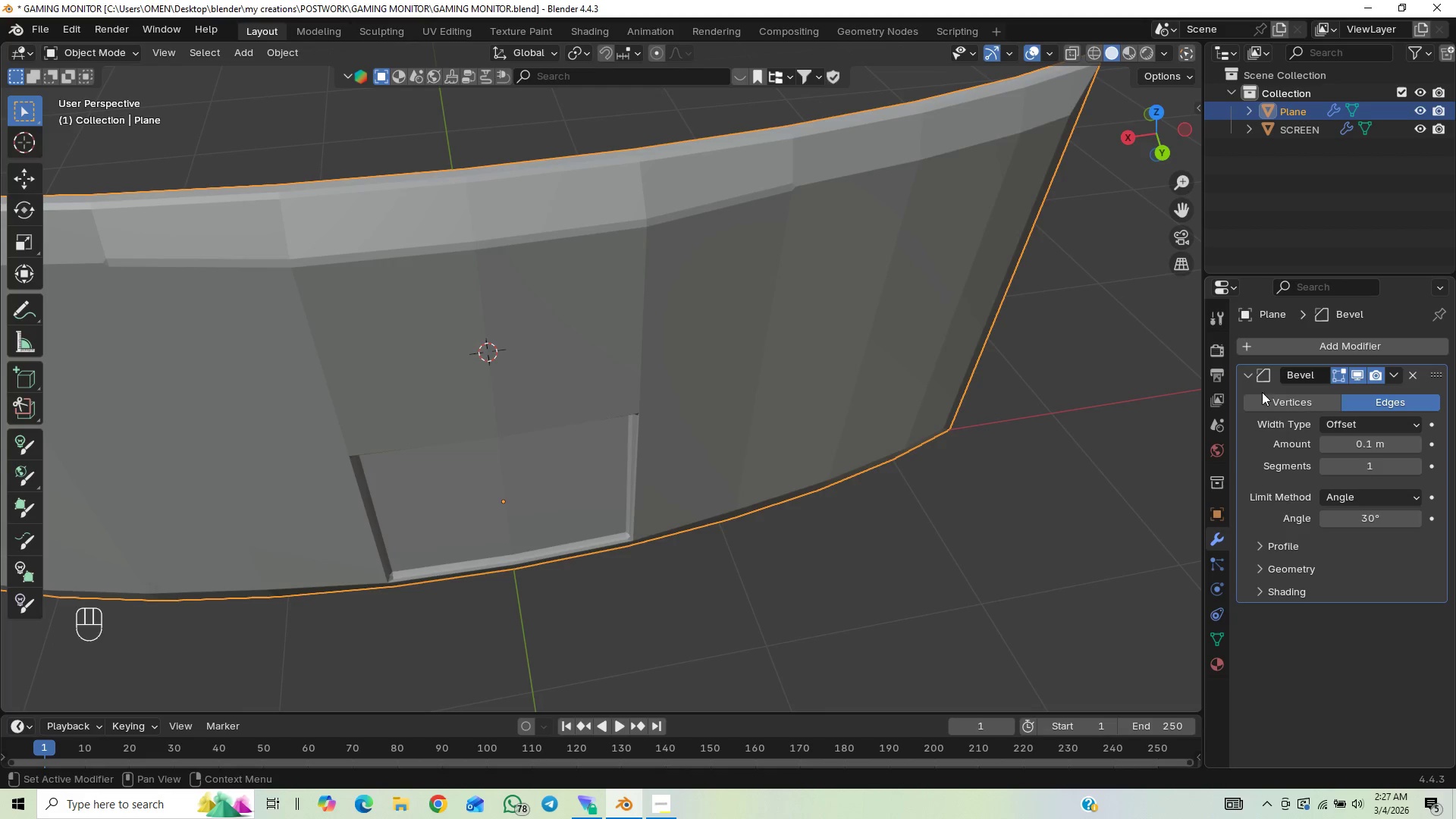 
wait(5.73)
 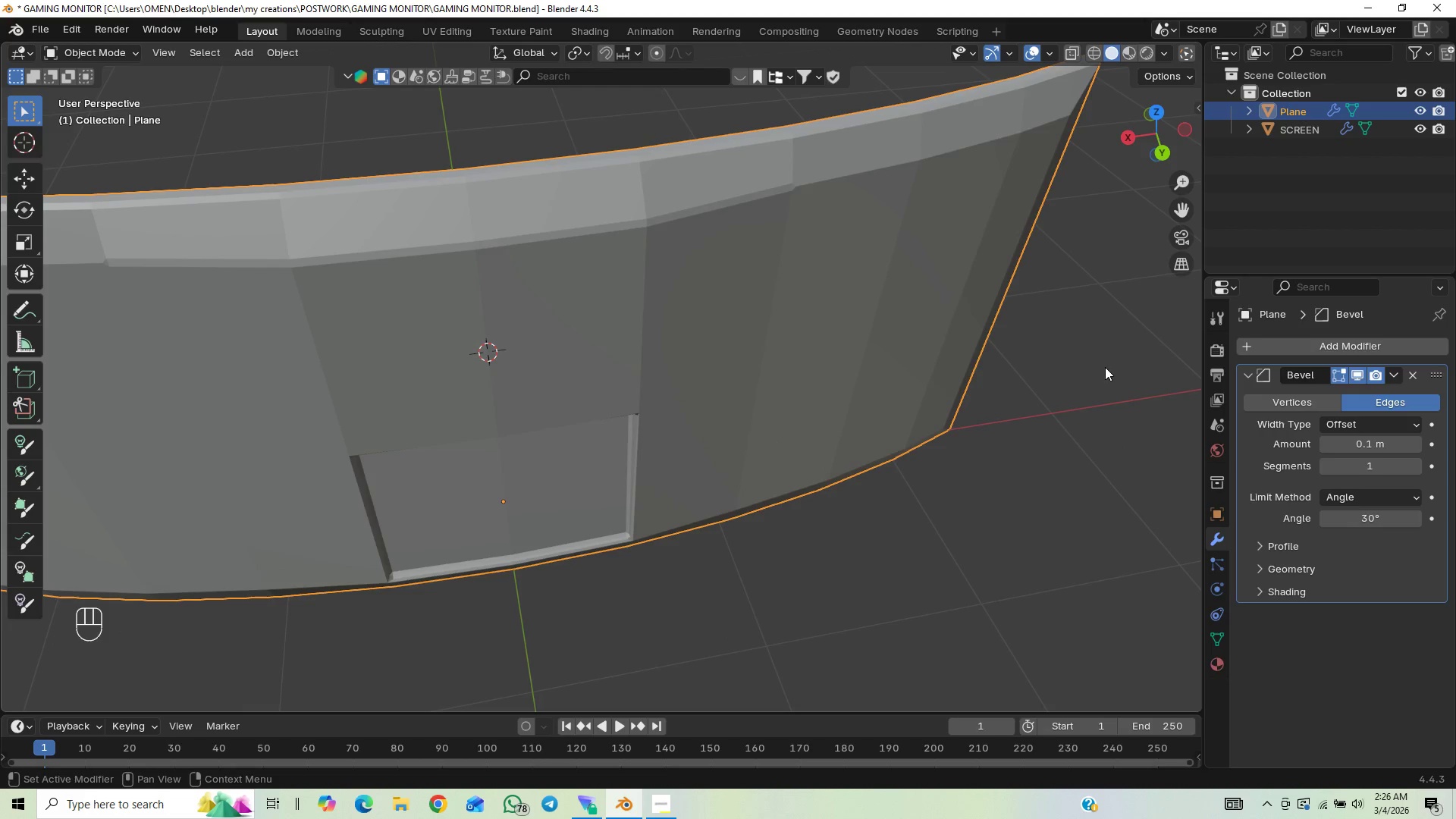 
left_click([1414, 469])
 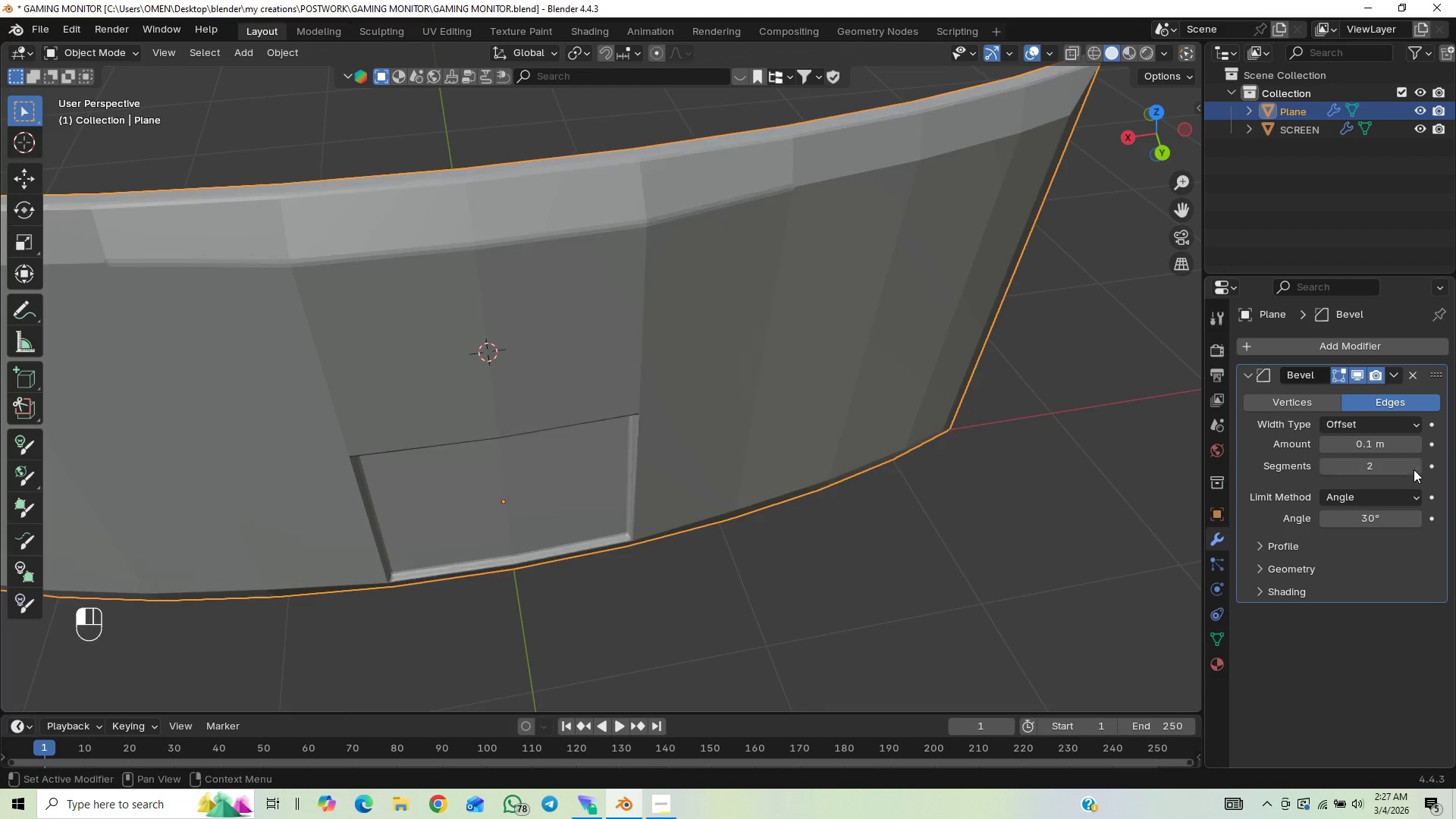 
left_click_drag(start_coordinate=[1414, 469], to_coordinate=[249, 469])
 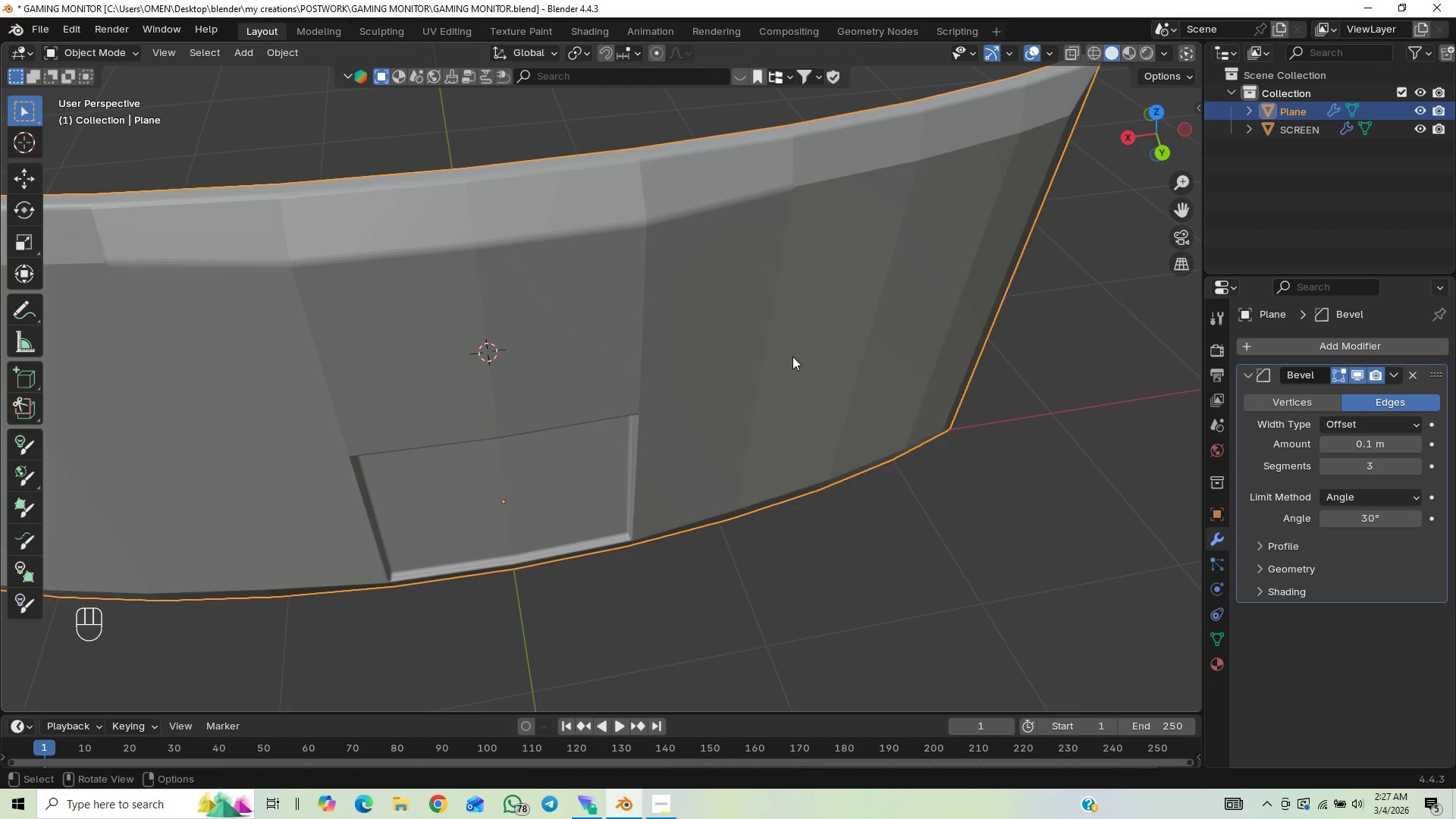 
wait(9.33)
 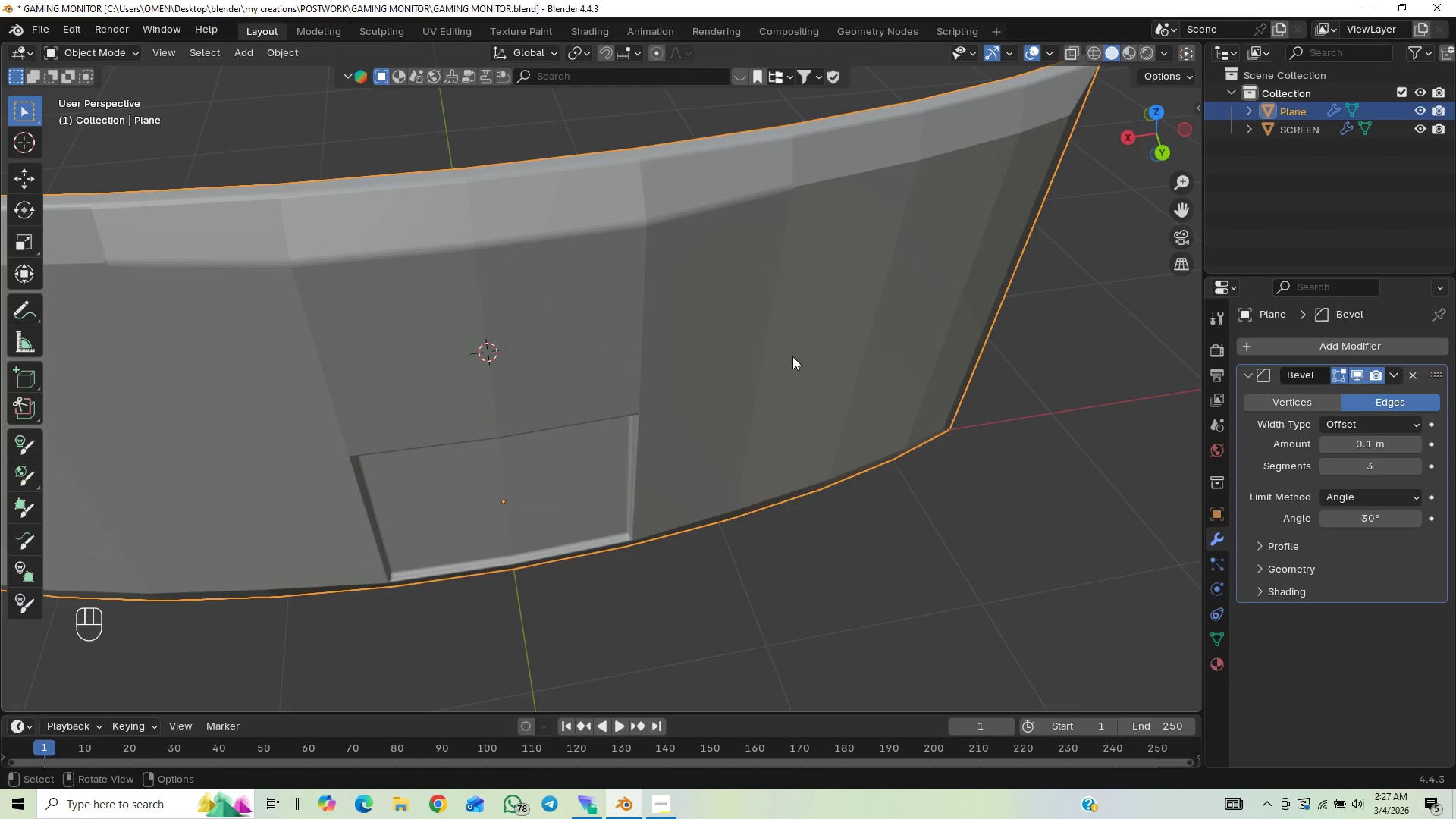 
left_click_drag(start_coordinate=[1385, 442], to_coordinate=[221, 442])
 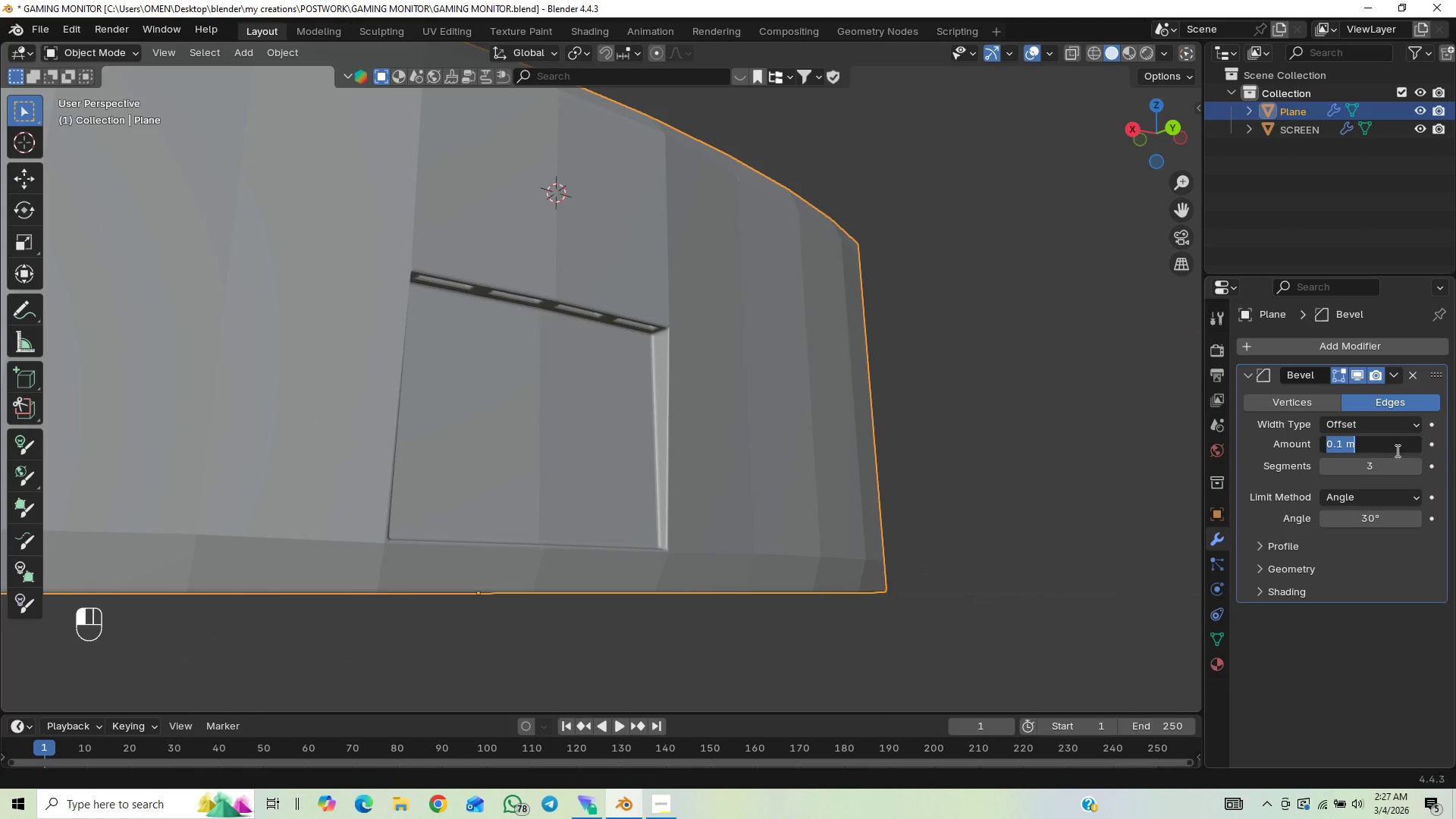 
key(ArrowLeft)
 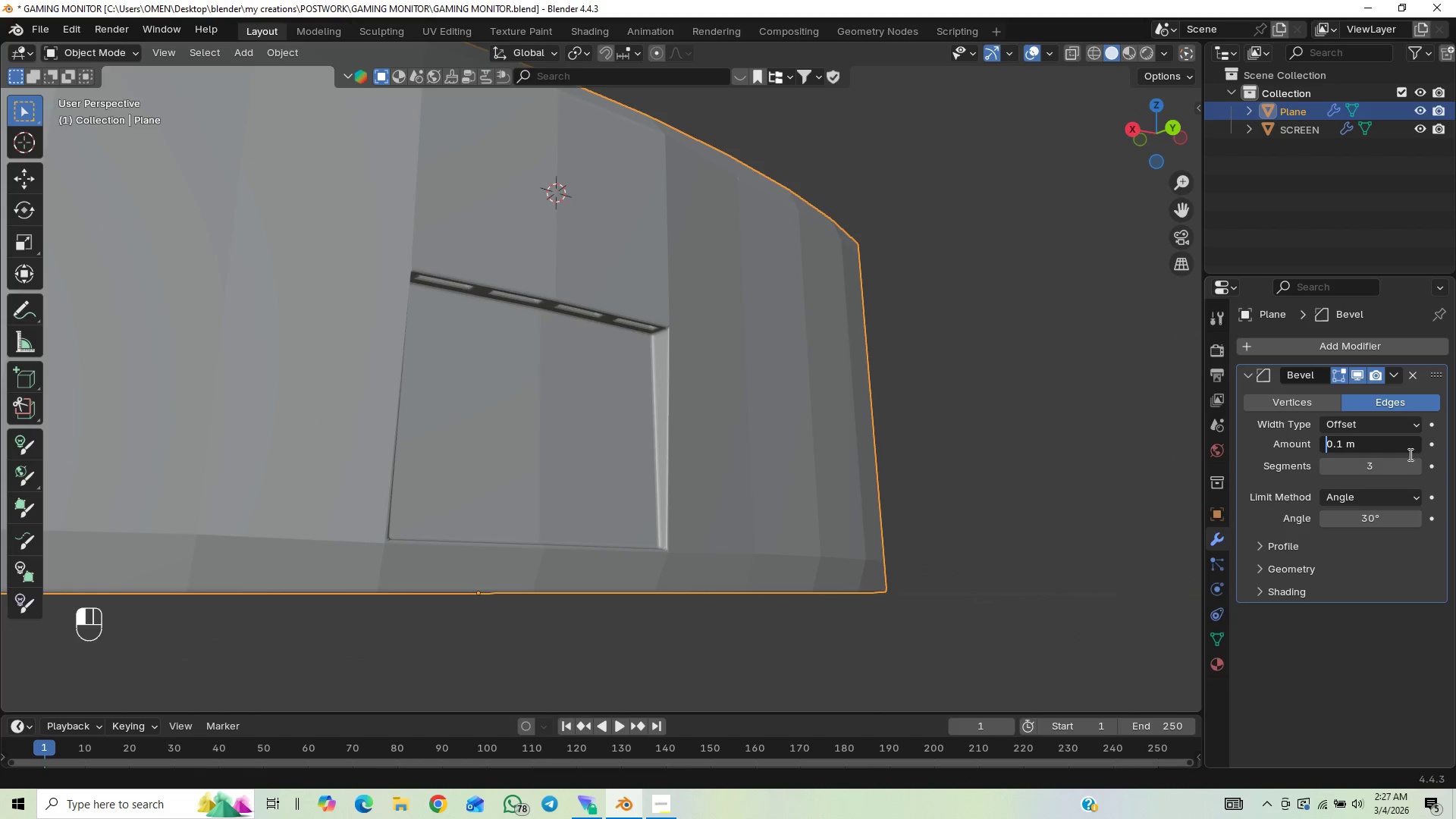 
key(ArrowRight)
 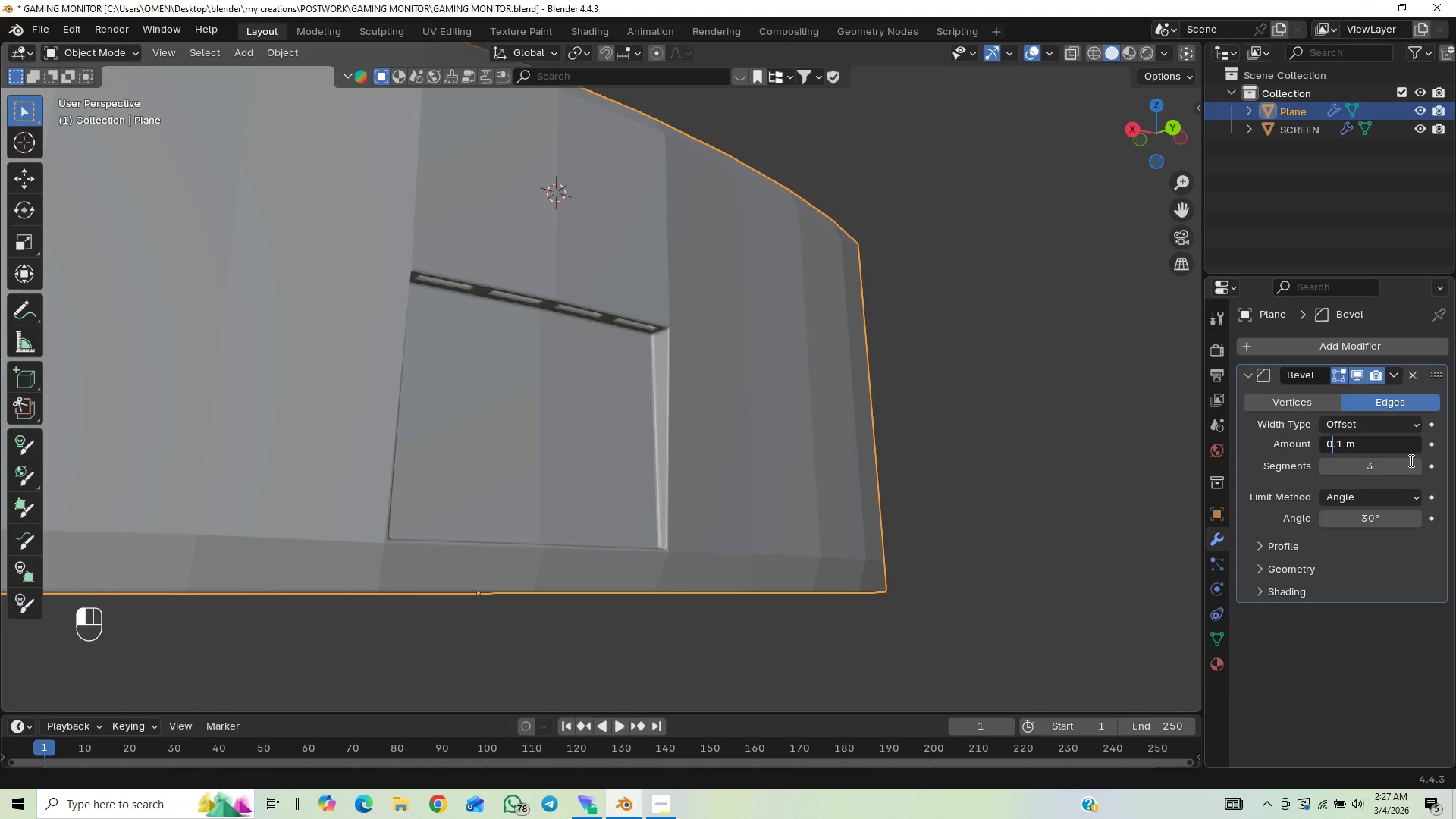 
key(ArrowRight)
 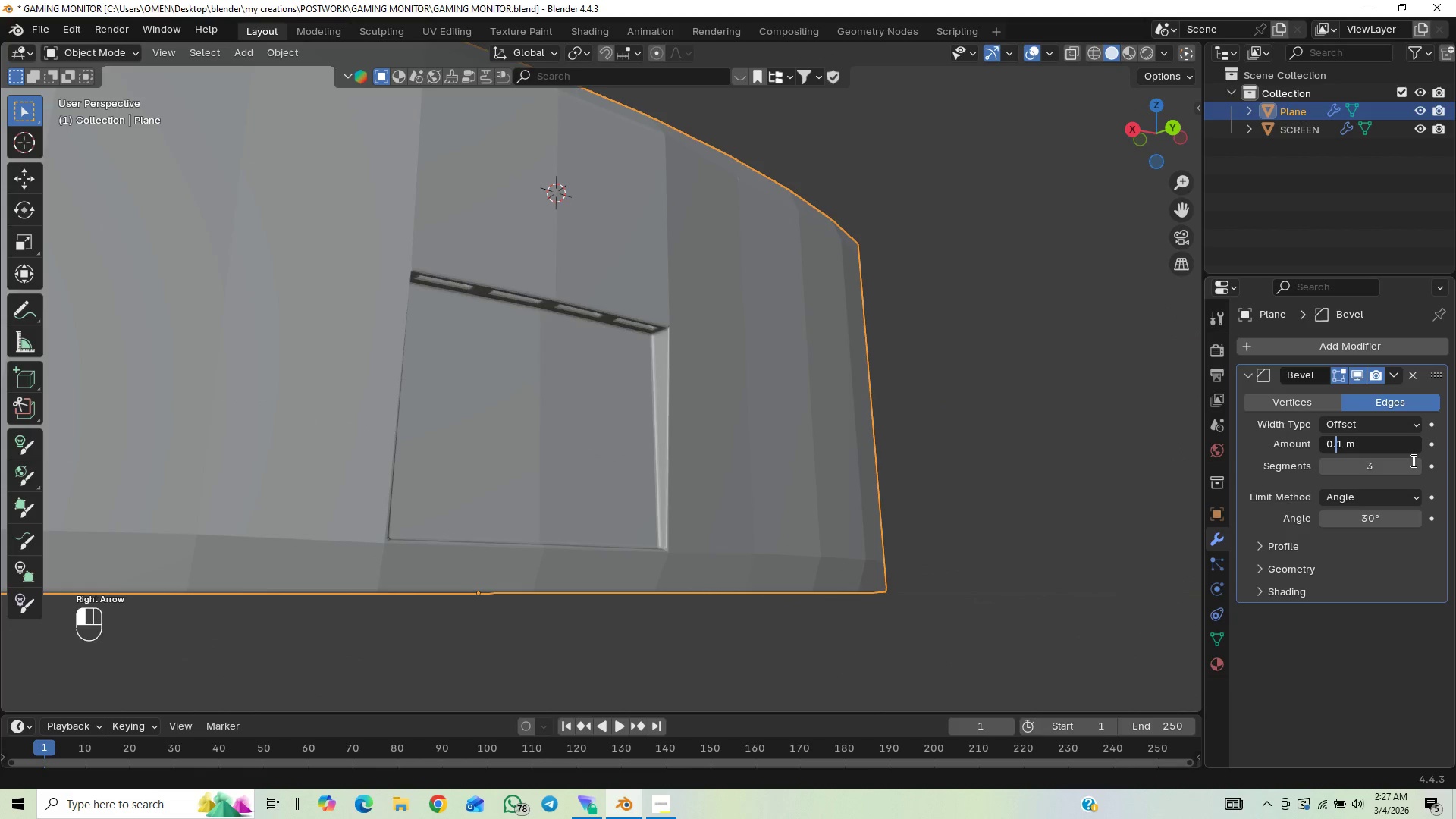 
key(ArrowRight)
 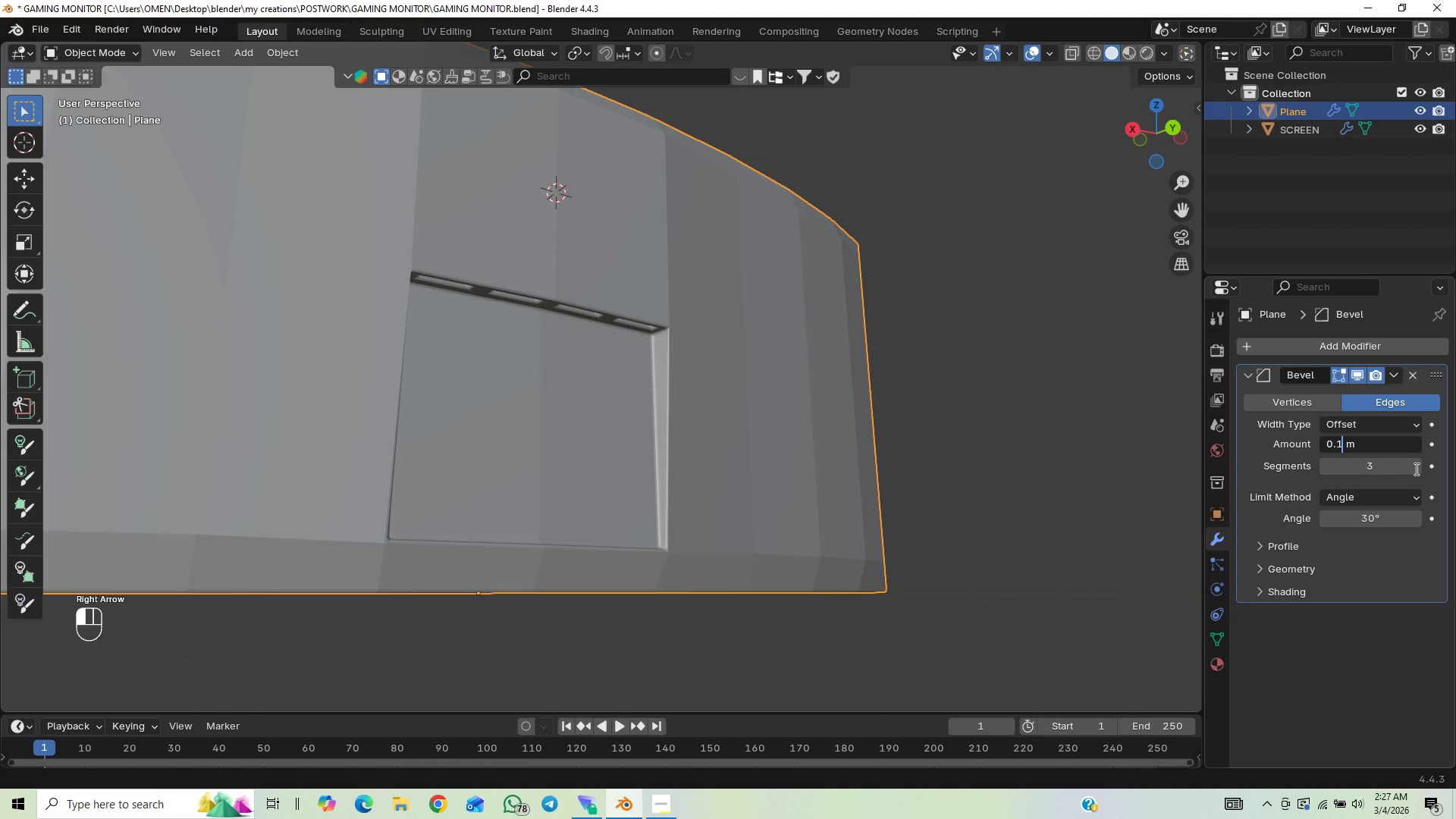 
key(Backspace)
type(05)
 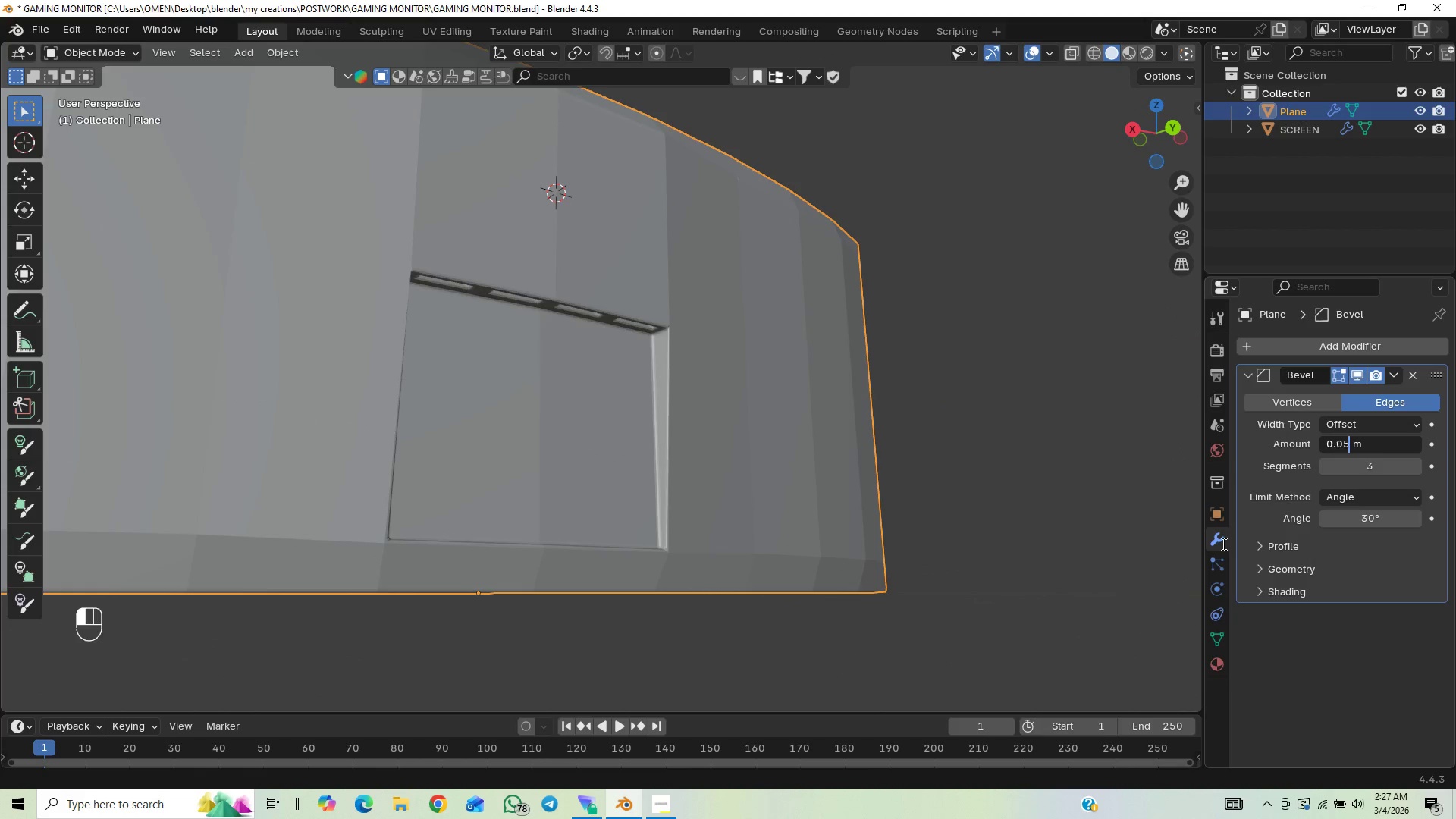 
left_click([973, 406])
 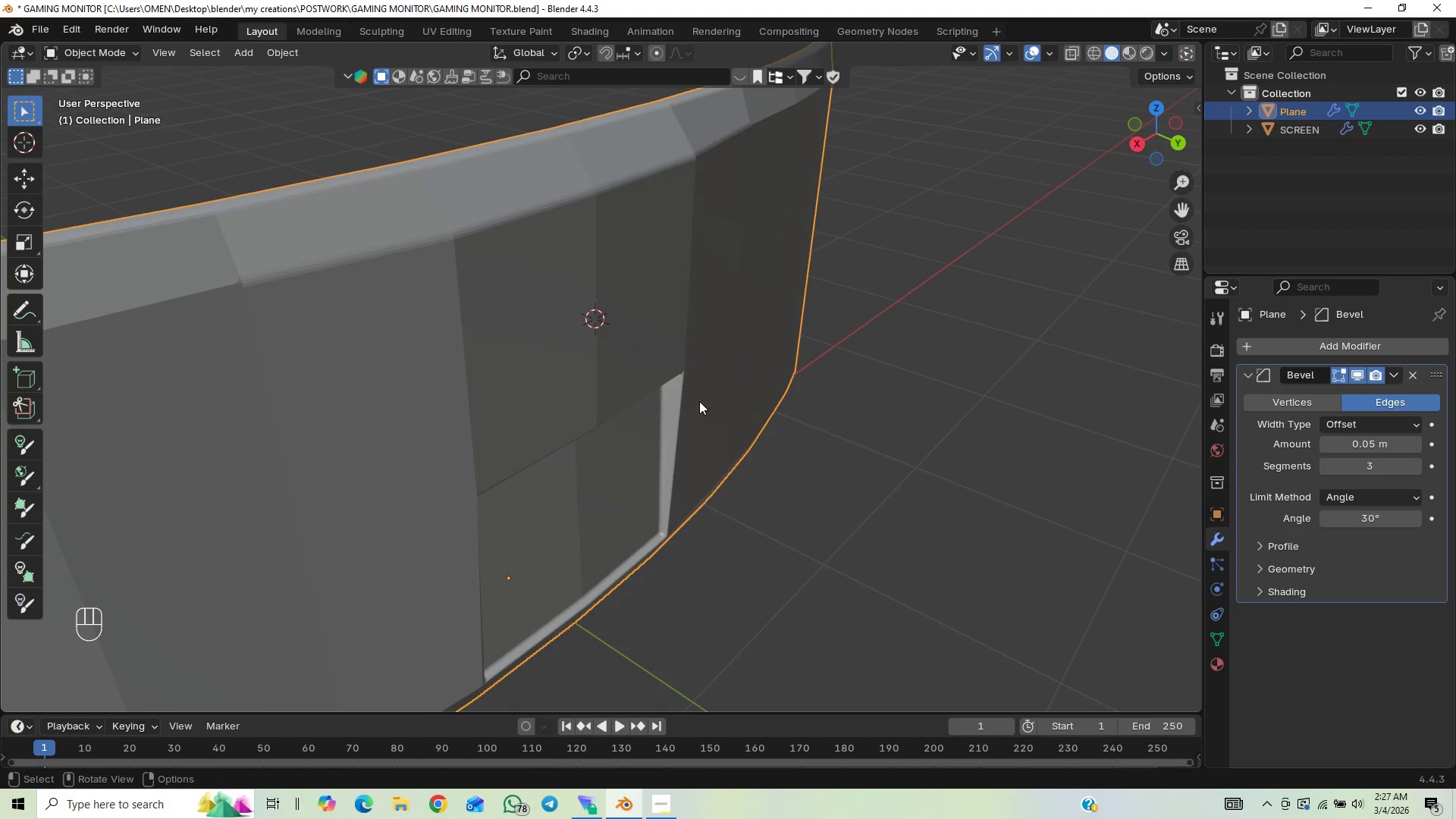 
scroll: coordinate [843, 365], scroll_direction: down, amount: 1.0
 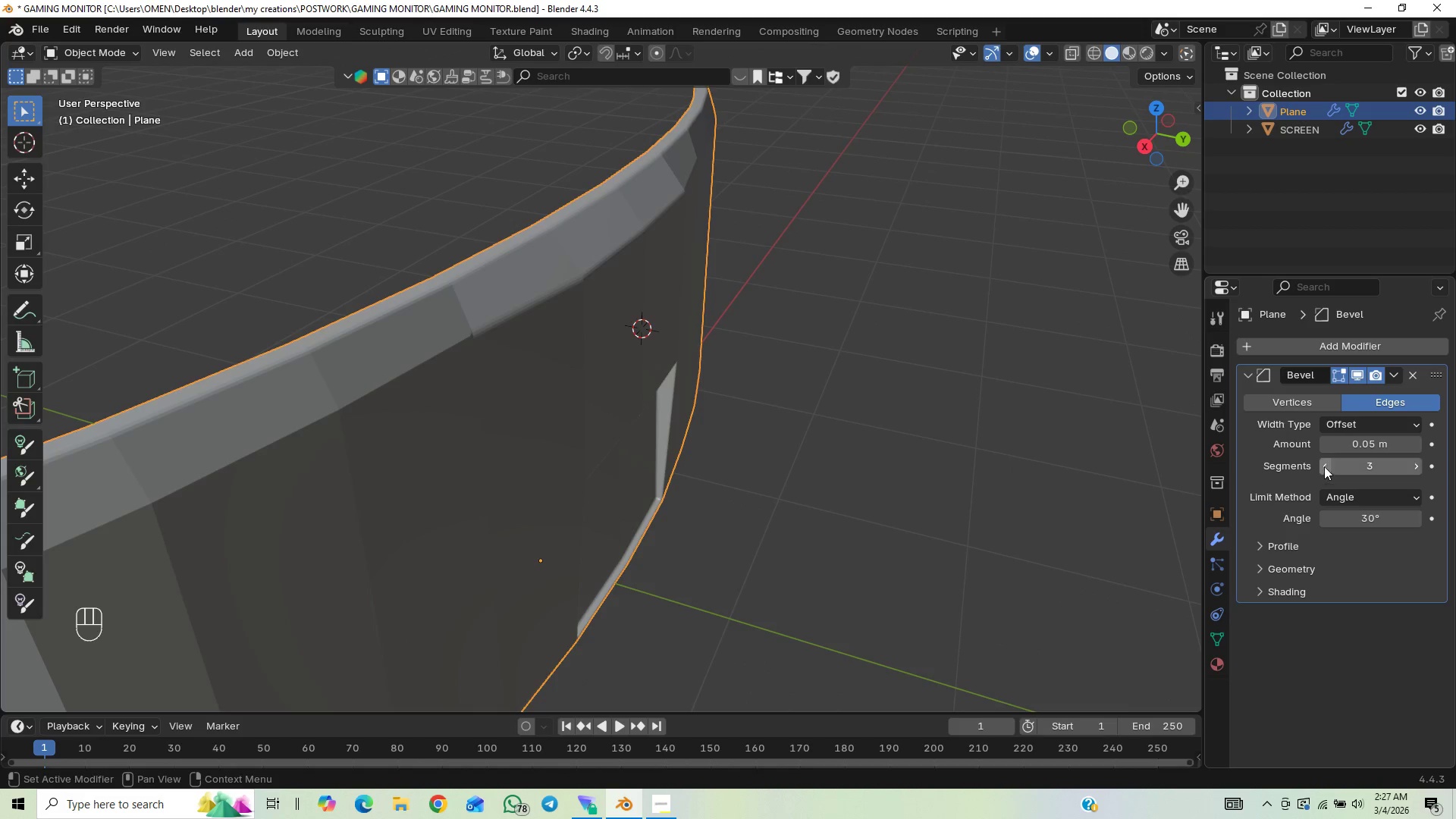 
double_click([1326, 464])
 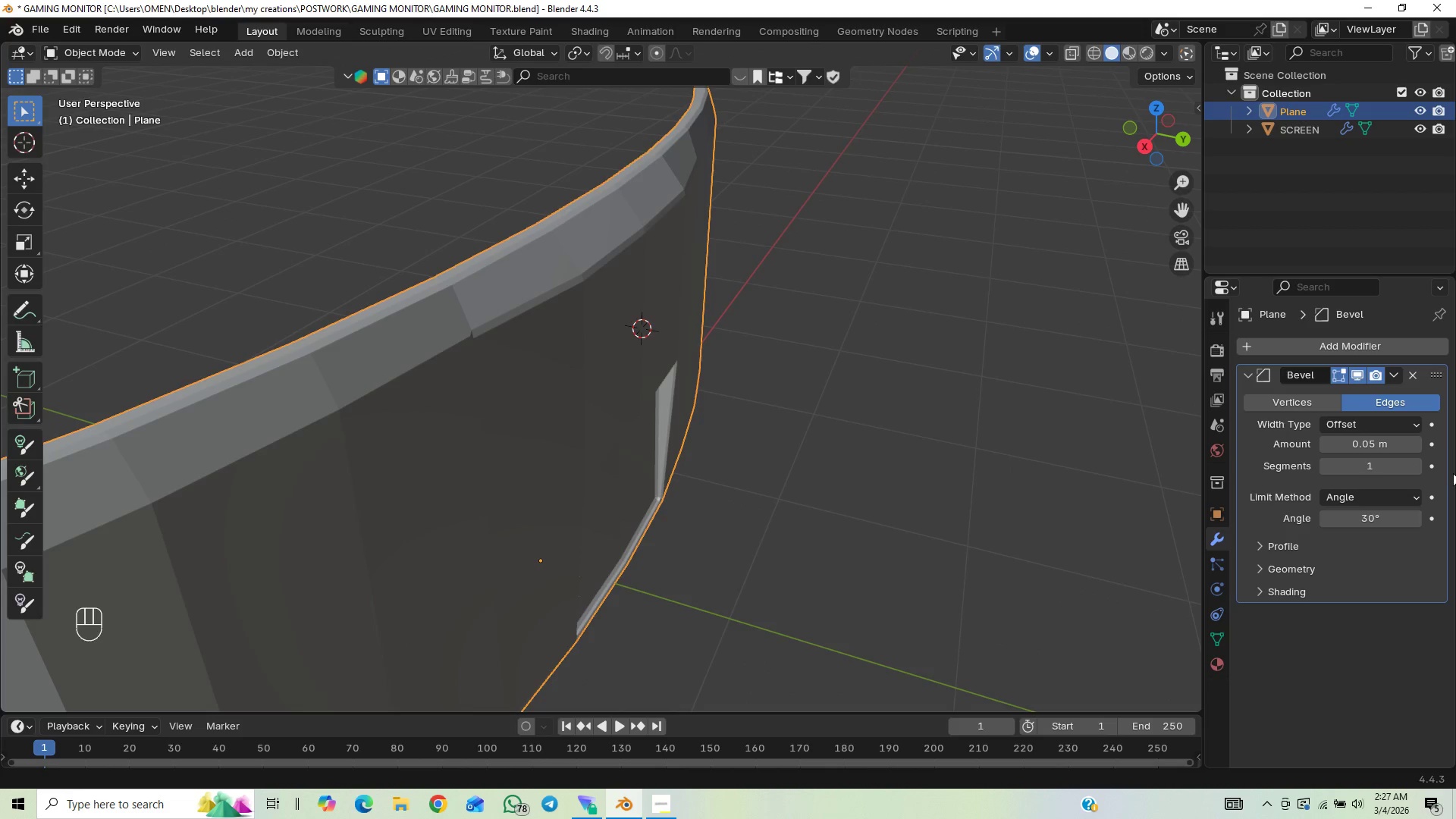 
left_click([1421, 464])
 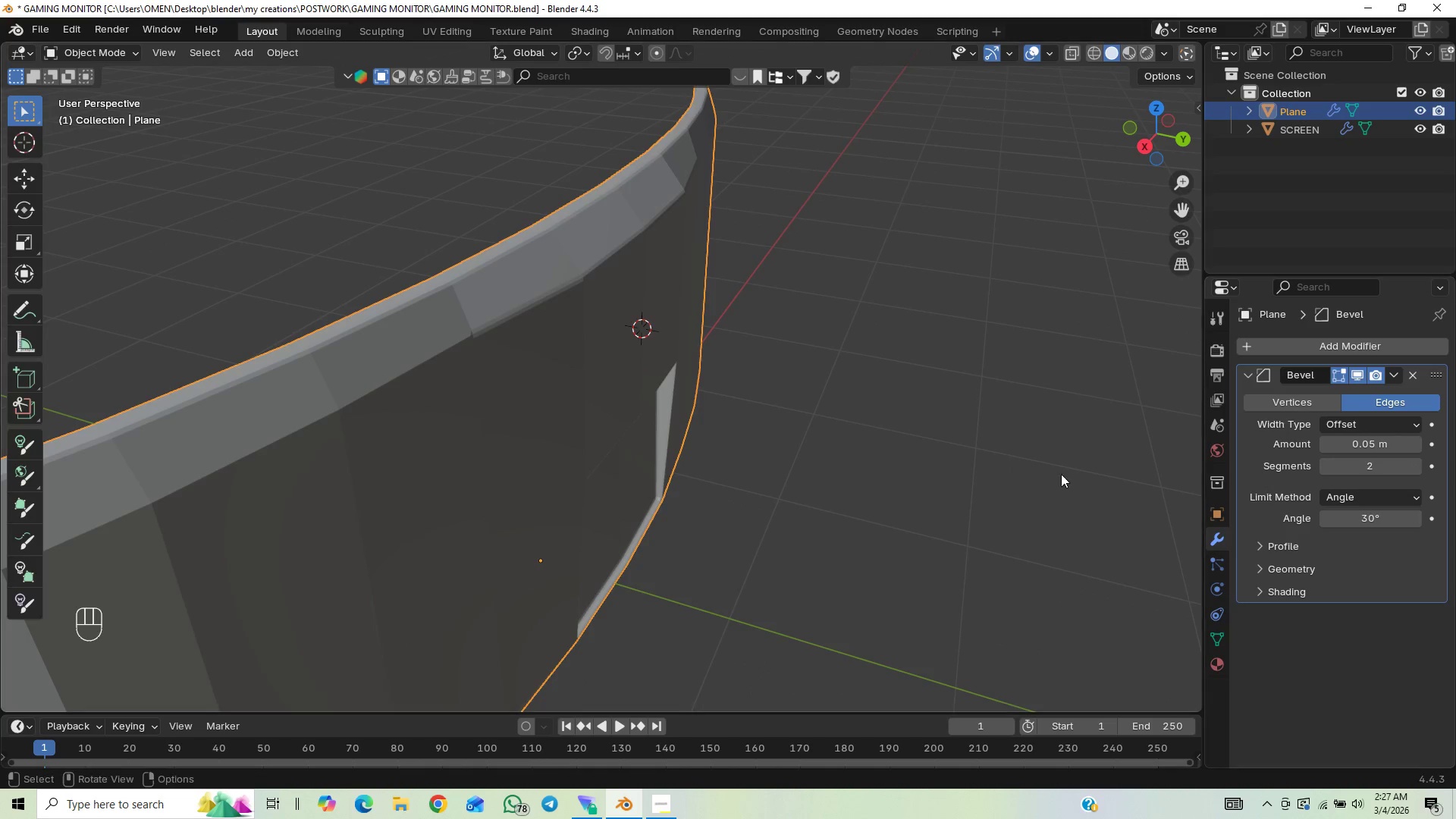 
scroll: coordinate [817, 444], scroll_direction: down, amount: 1.0
 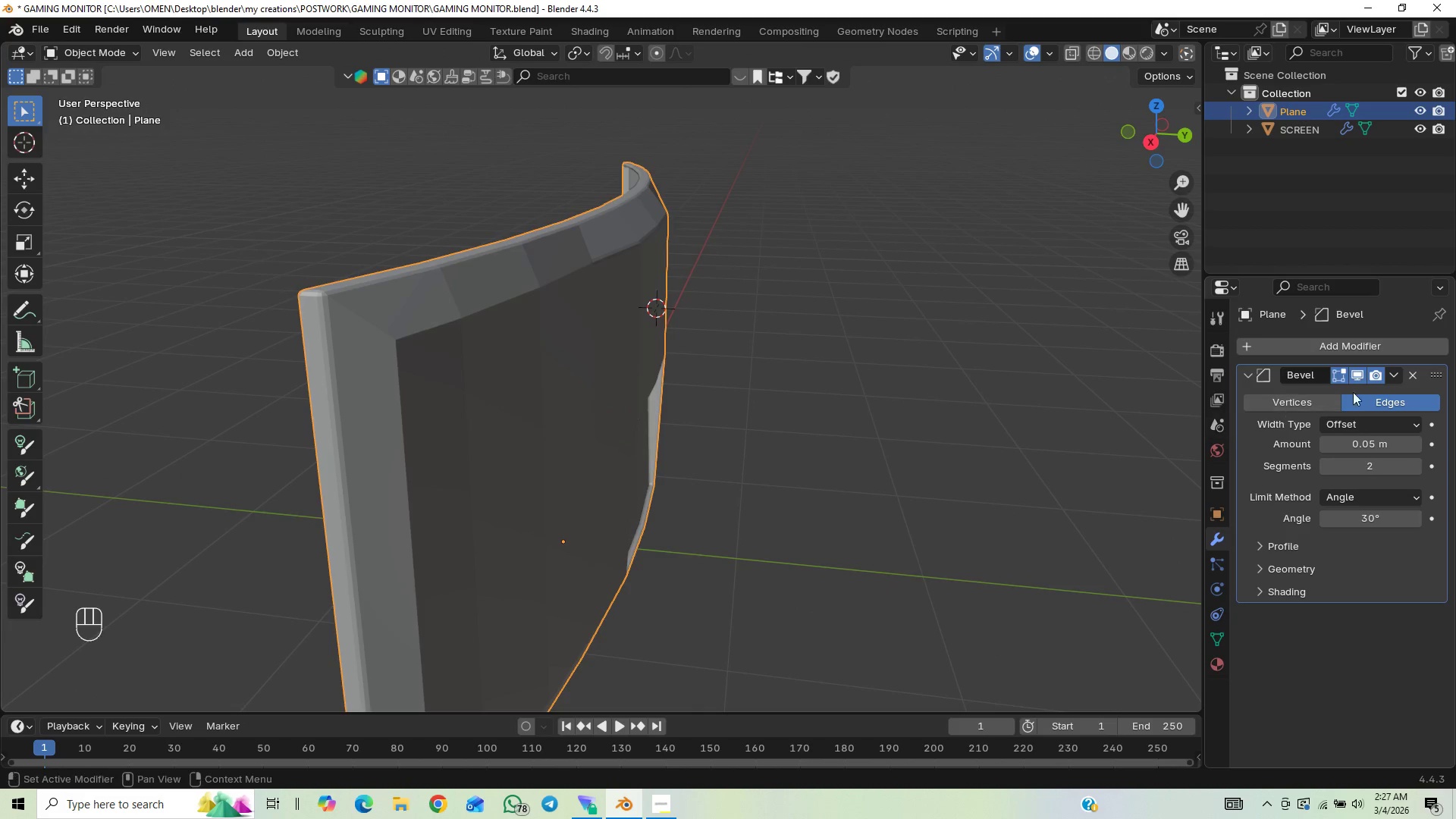 
left_click([1414, 366])
 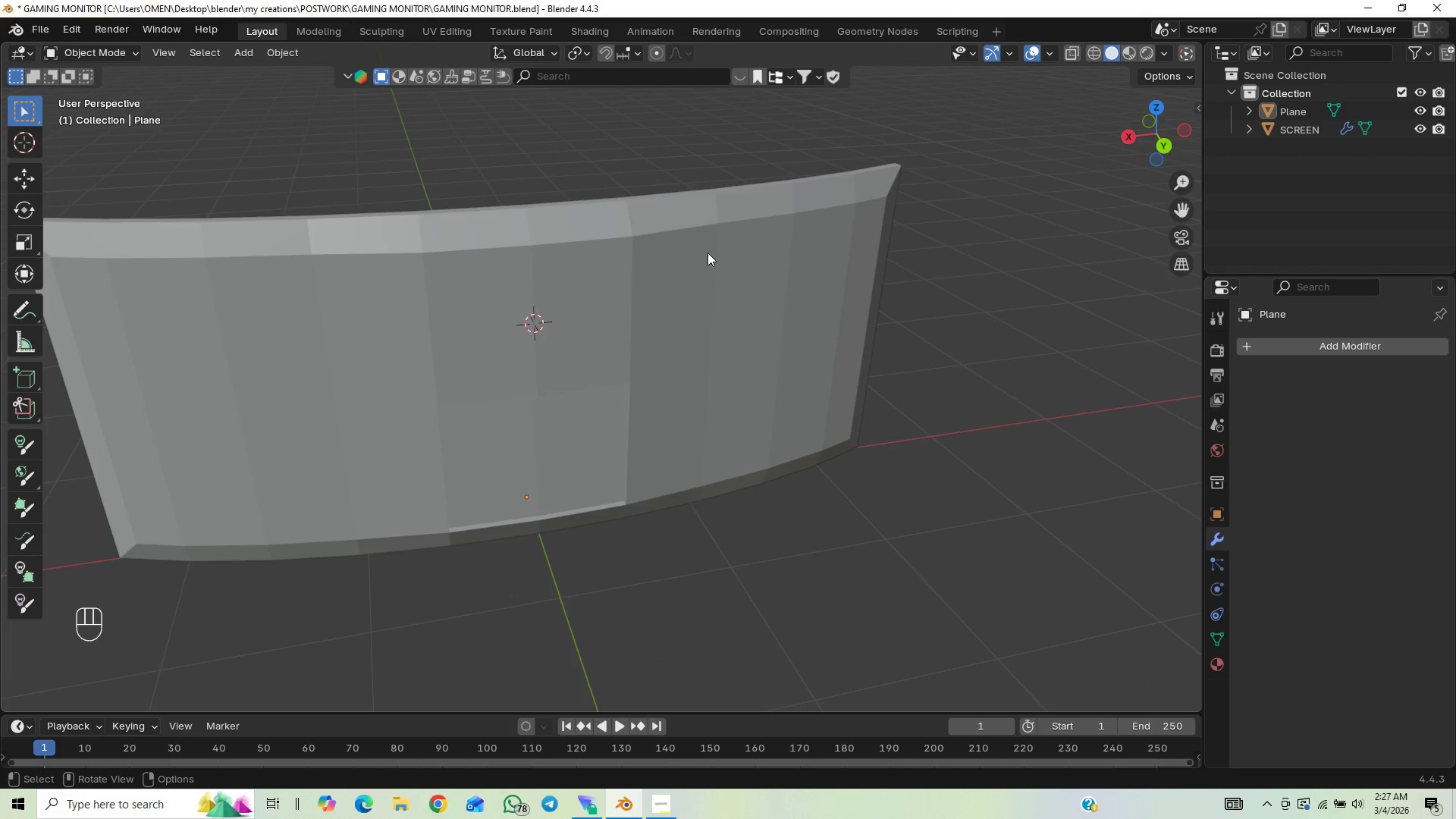 
scroll: coordinate [438, 323], scroll_direction: down, amount: 3.0
 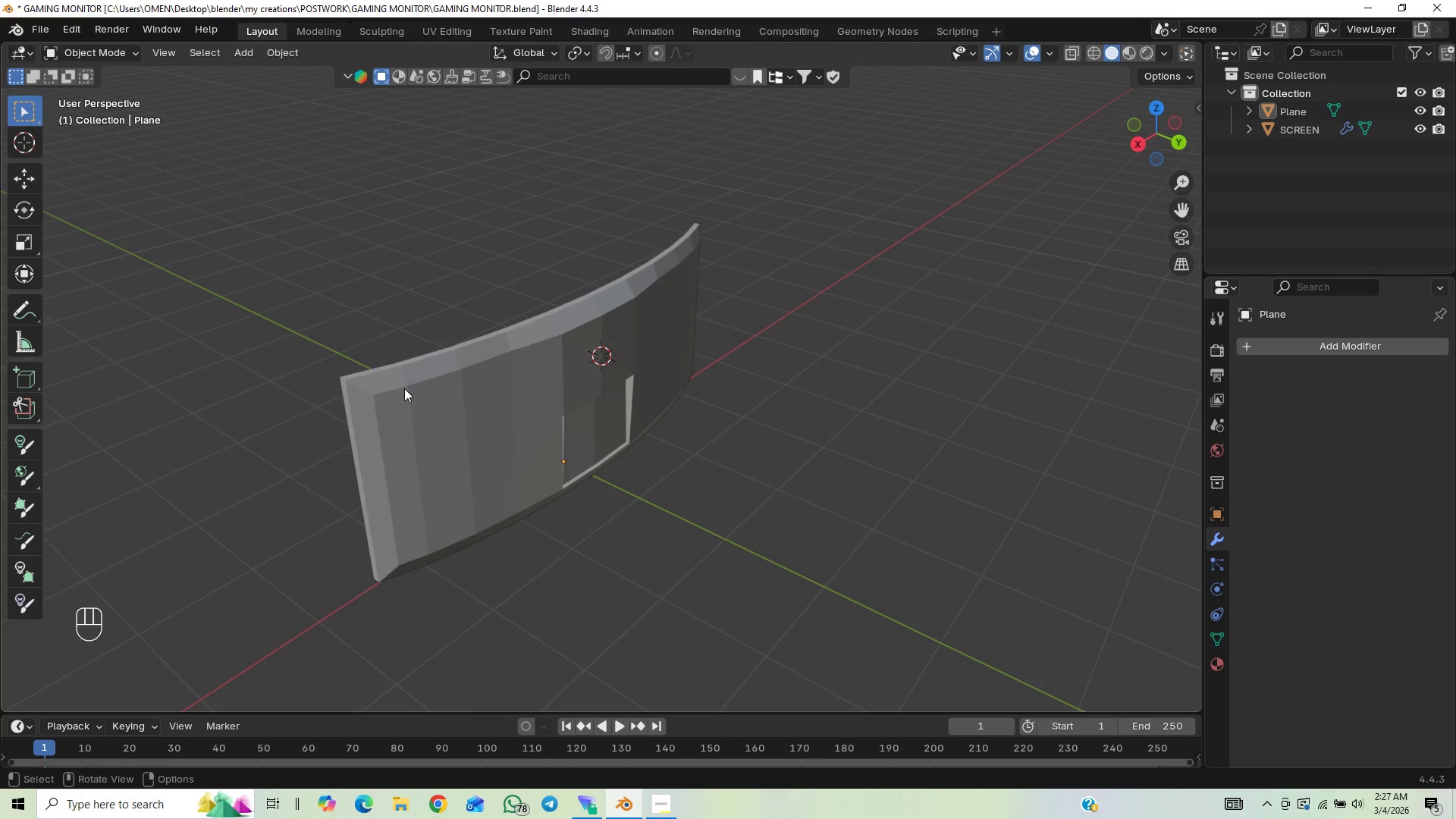 
scroll: coordinate [429, 411], scroll_direction: up, amount: 2.0
 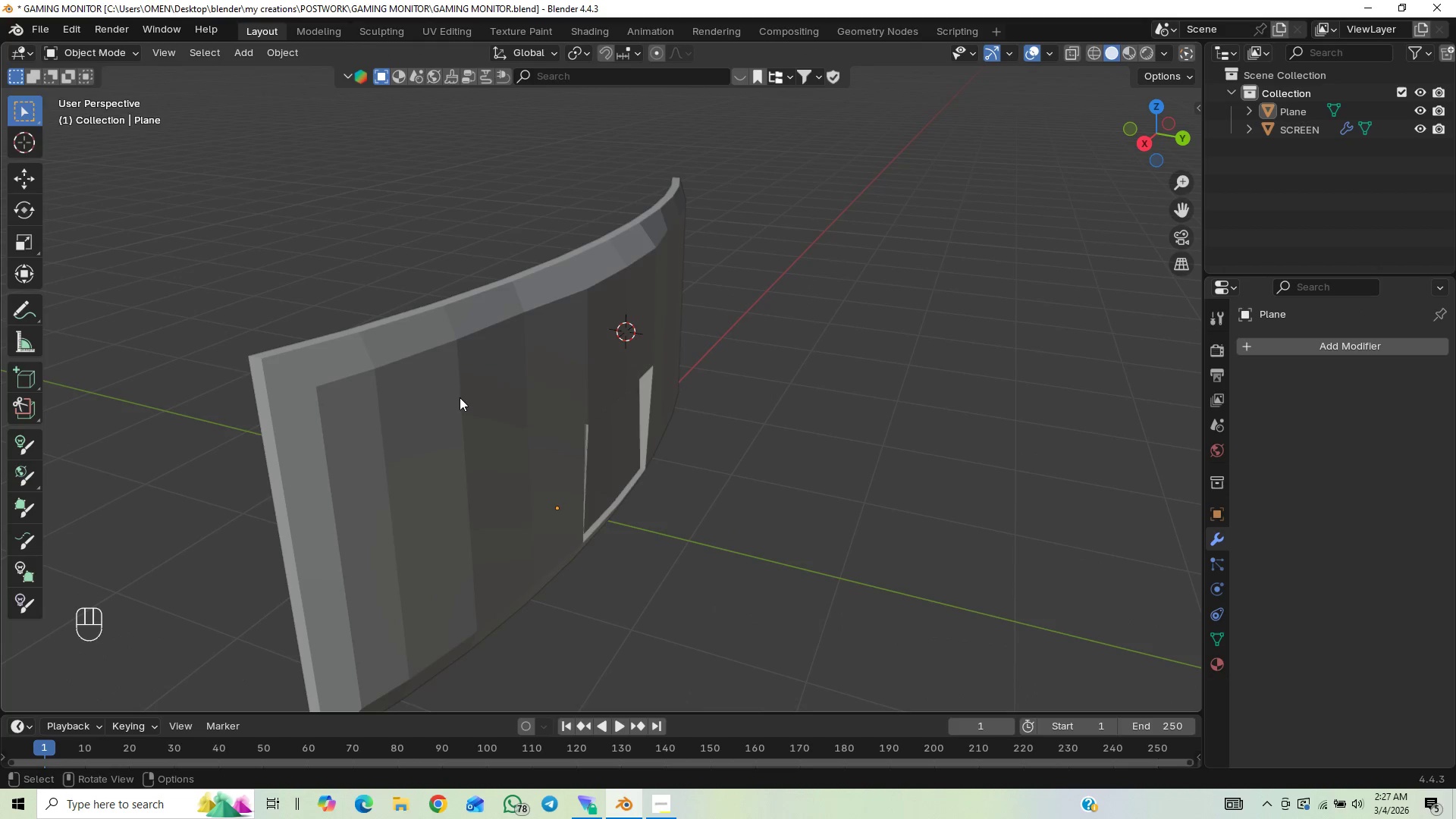 
key(Tab)
 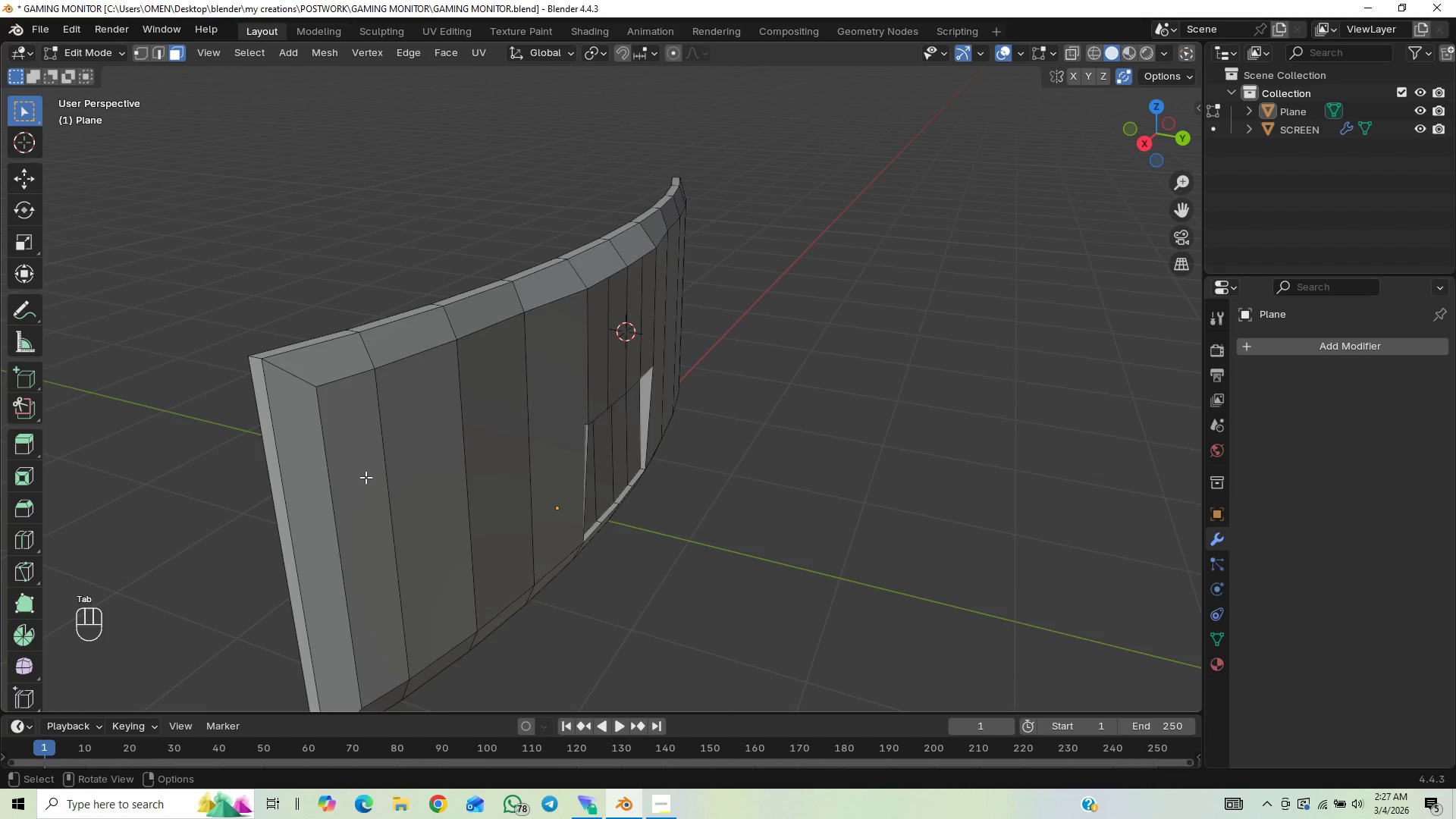 
key(2)
 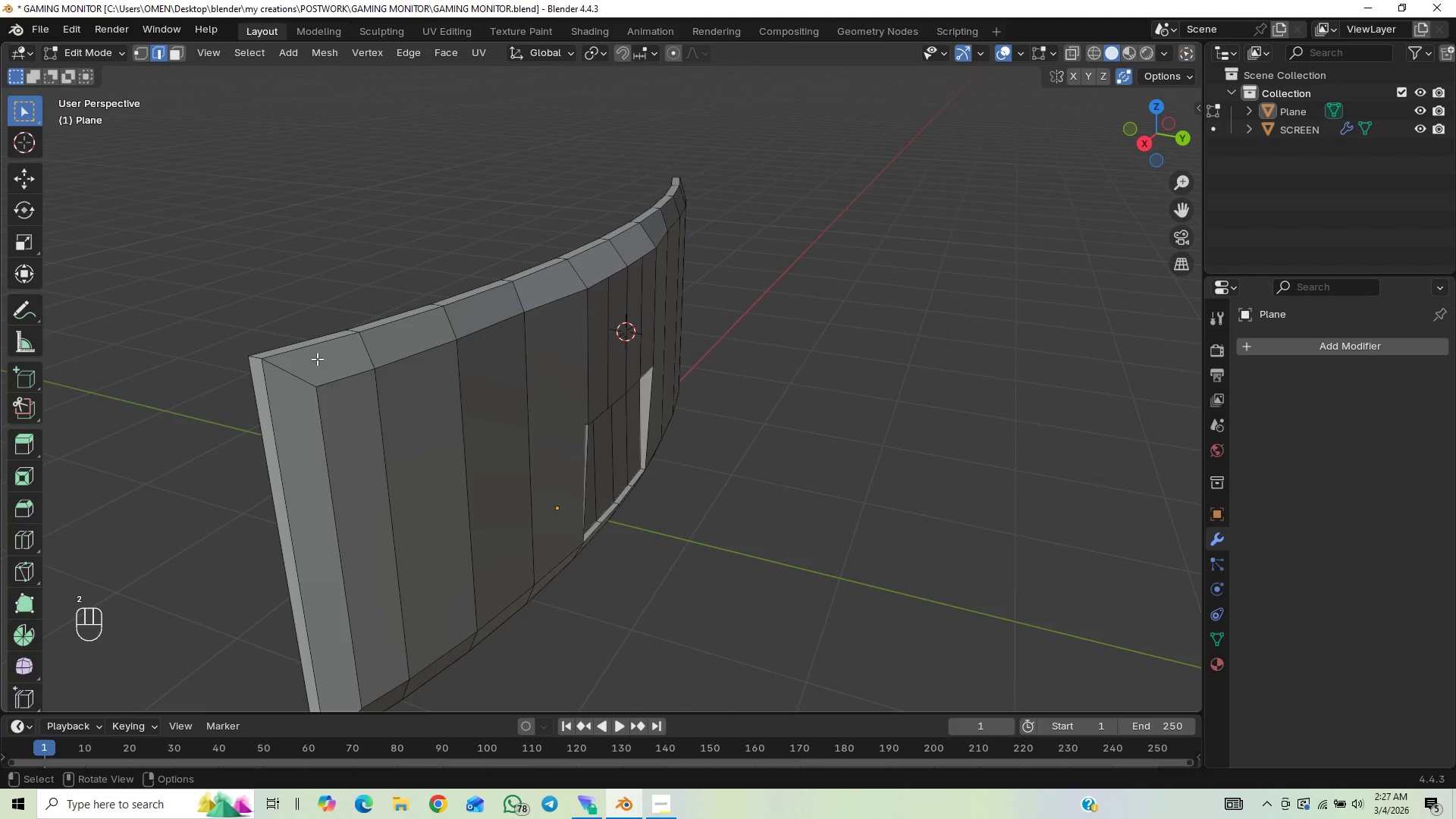 
left_click([307, 350])
 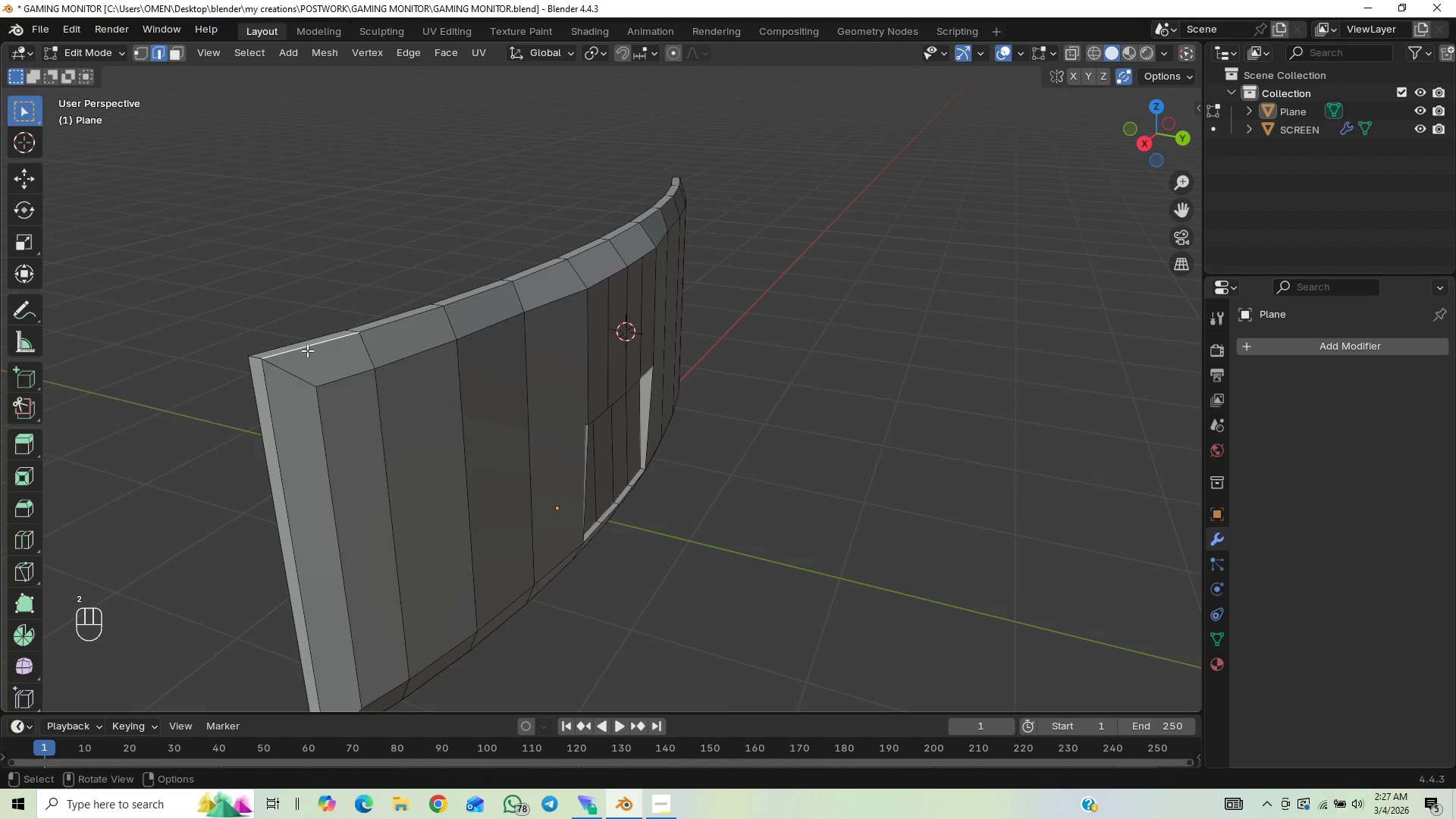 
hold_key(key=ControlLeft, duration=0.7)
 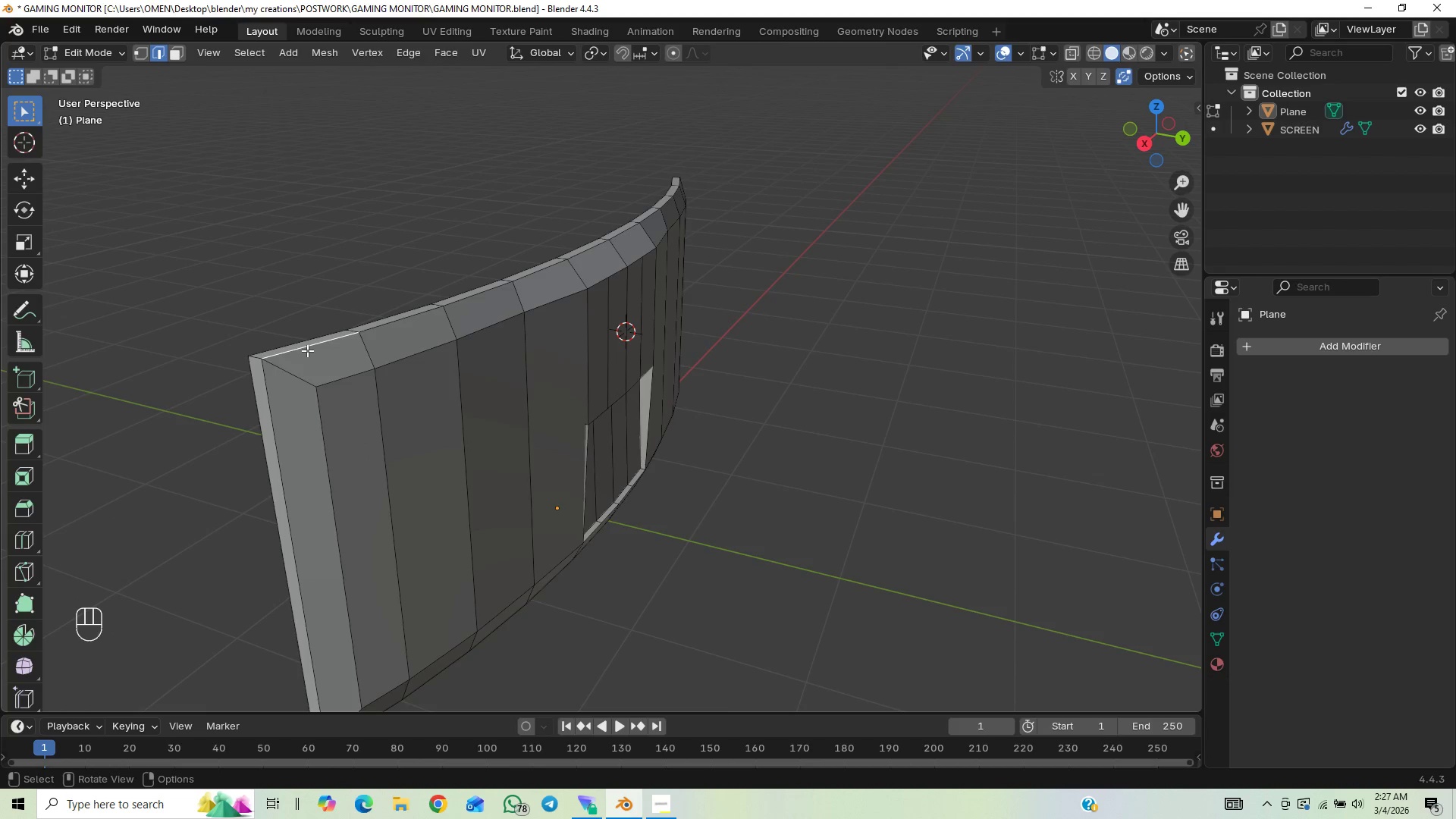 
hold_key(key=AltLeft, duration=1.5)
left_click([407, 322])
 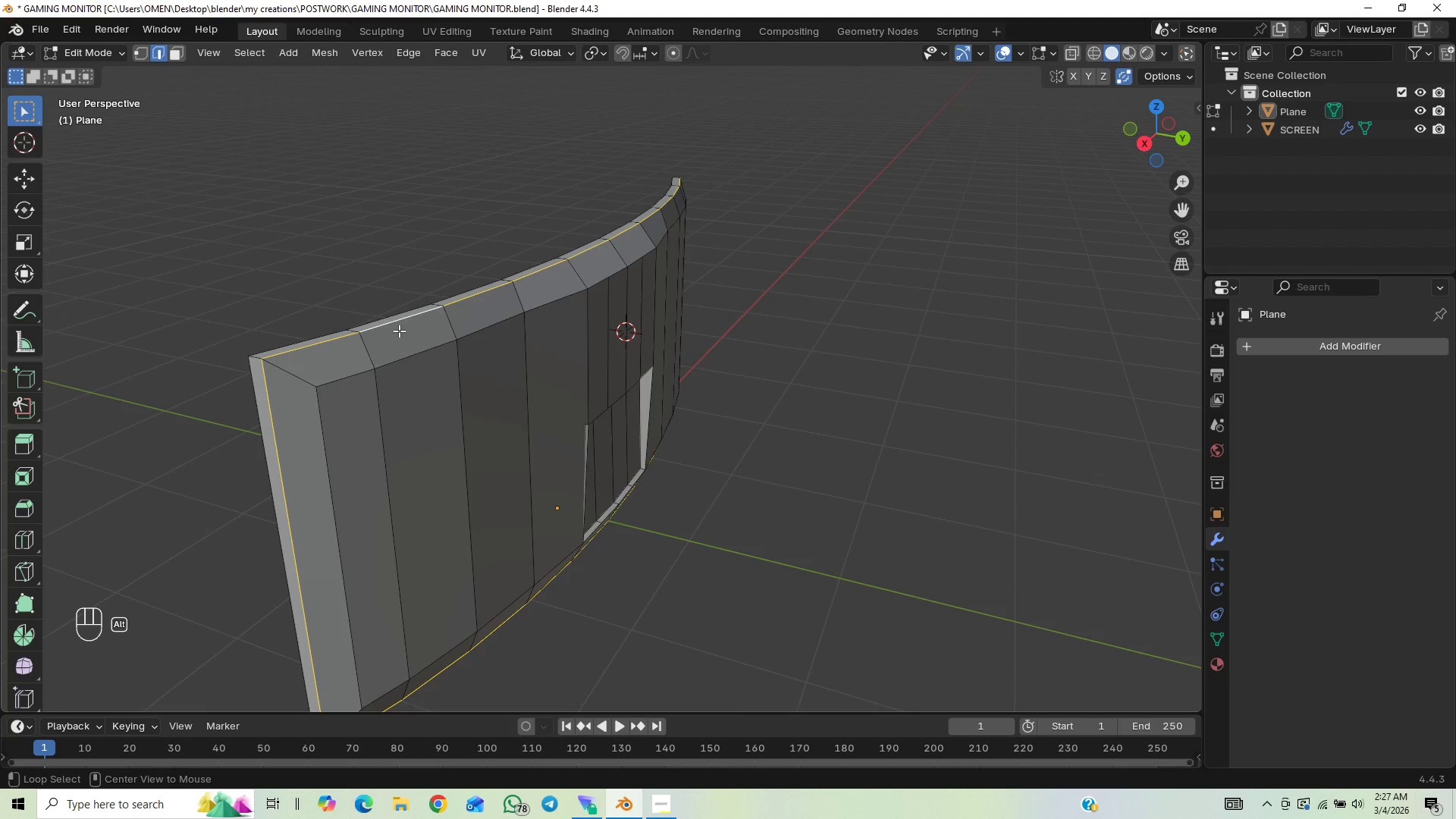 
hold_key(key=AltLeft, duration=0.33)
 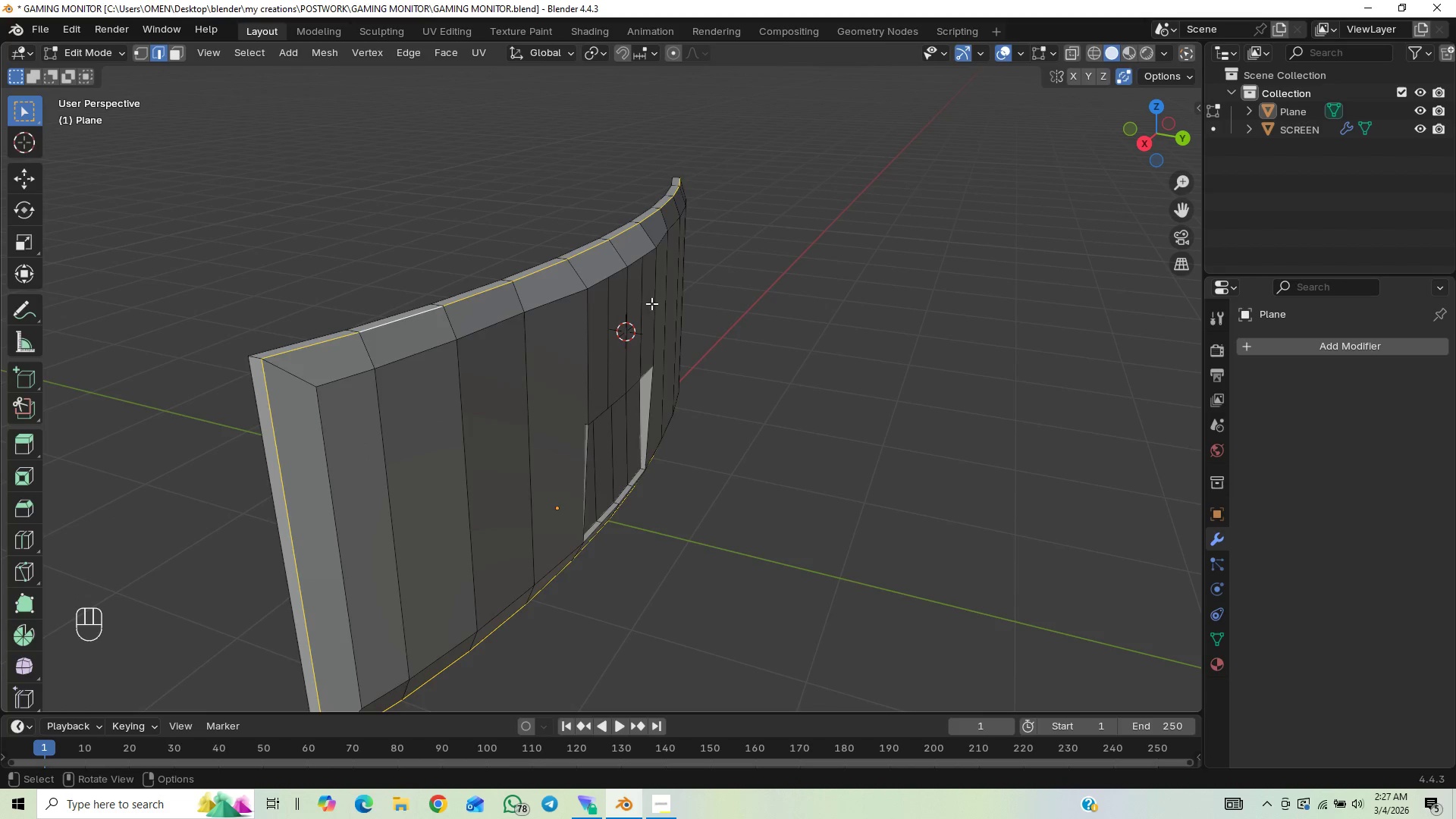 
scroll: coordinate [643, 304], scroll_direction: down, amount: 2.0
 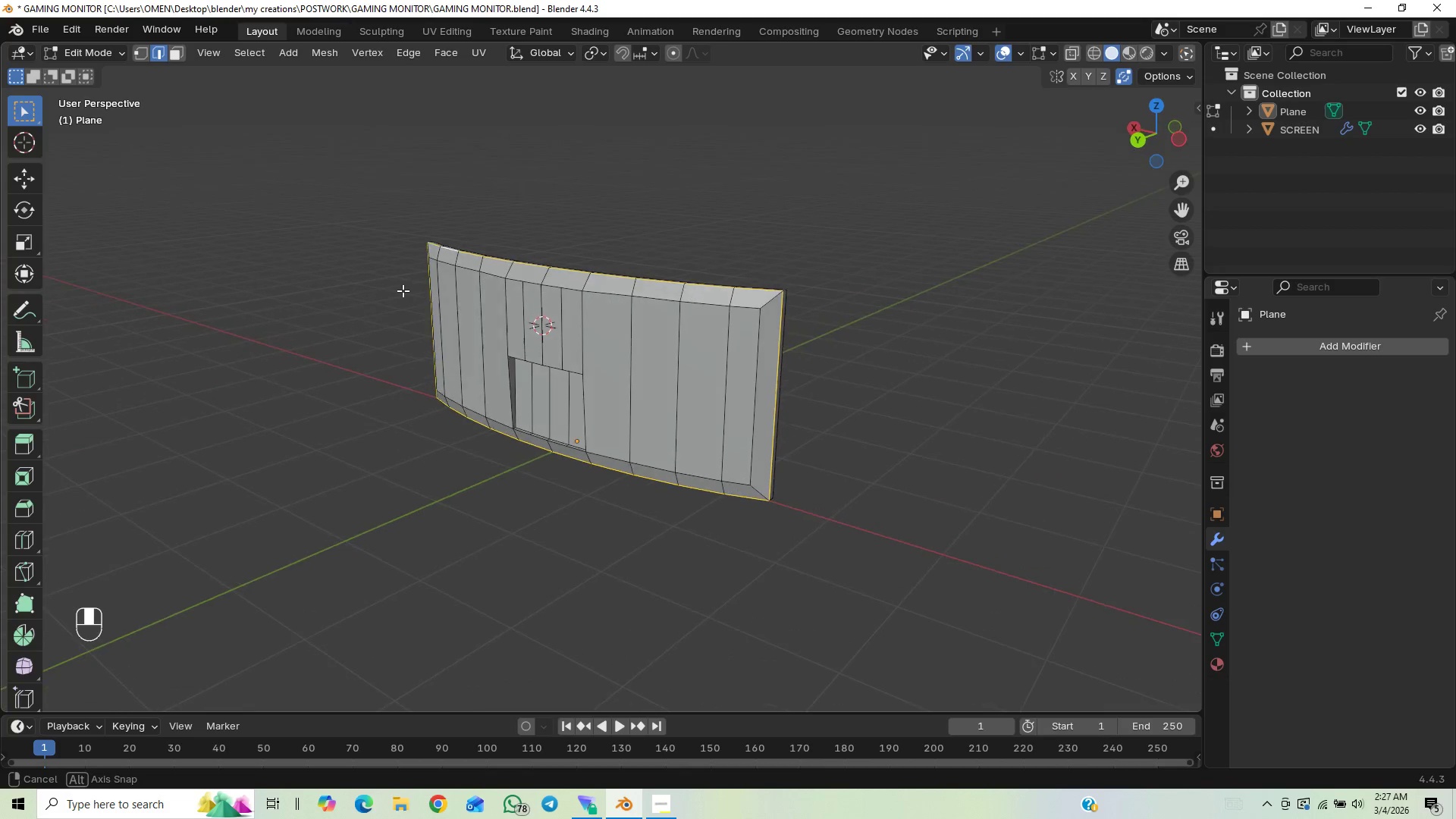 
scroll: coordinate [464, 303], scroll_direction: up, amount: 2.0
 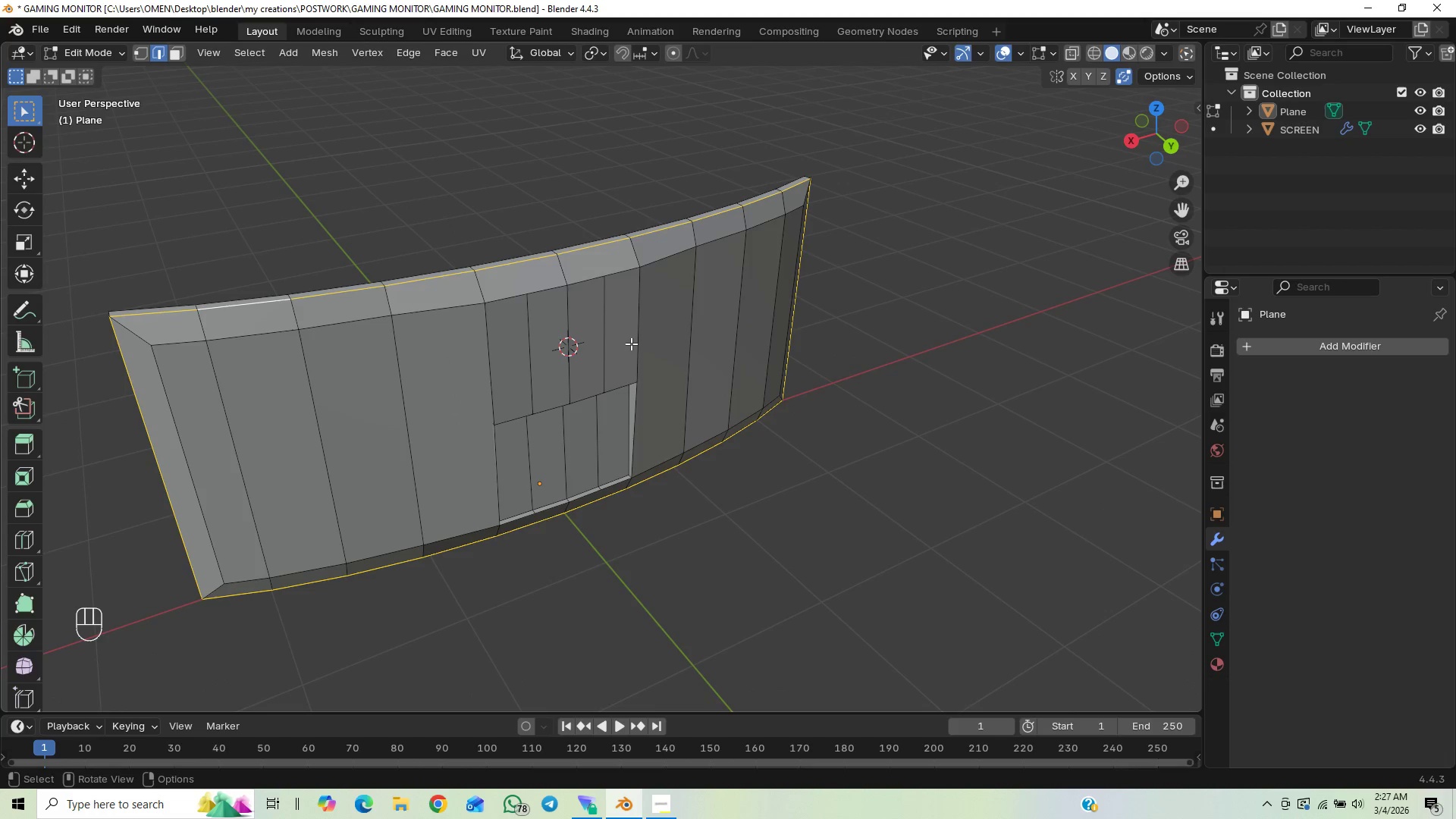 
key(Control+B)
 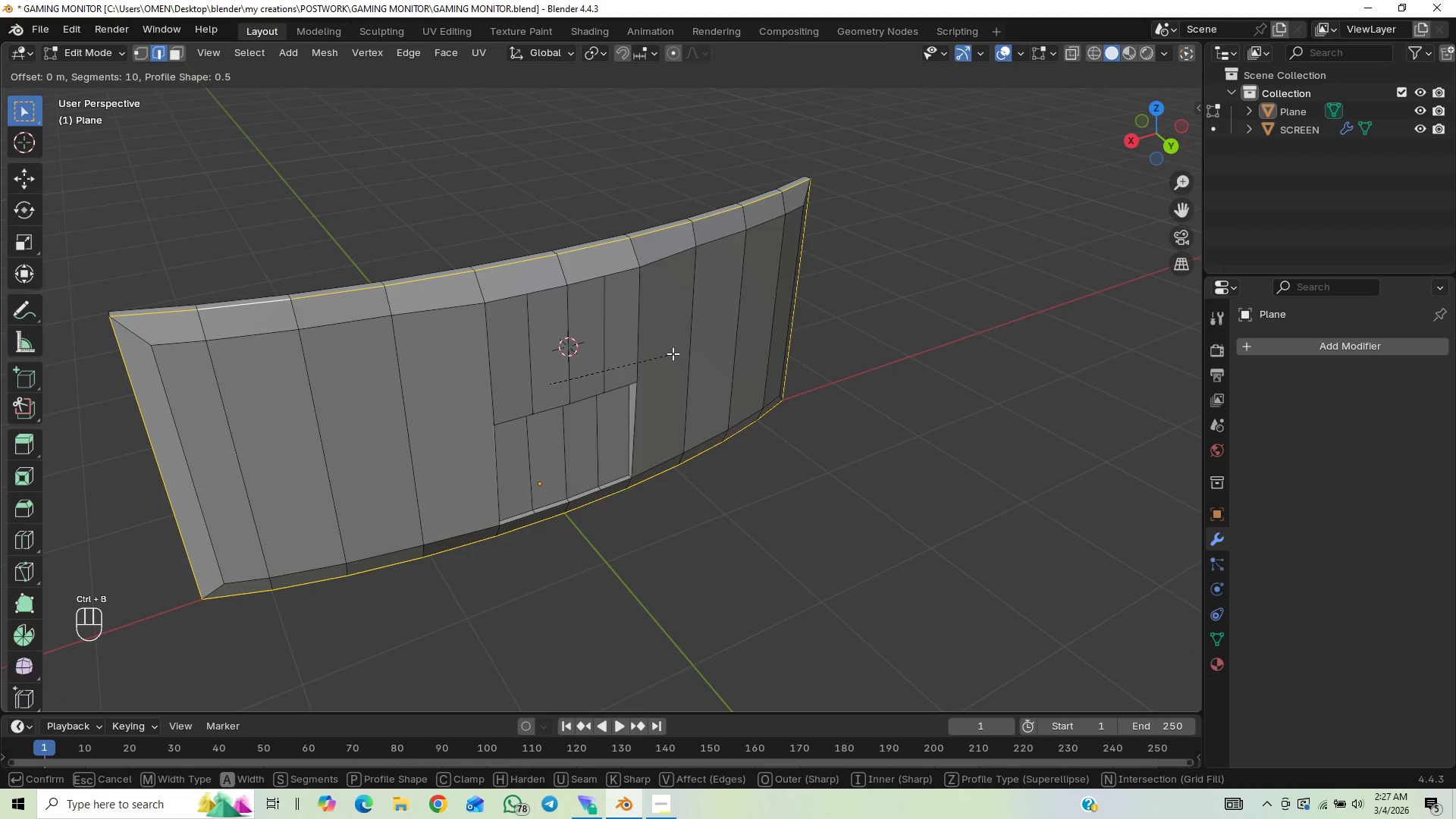 
hold_key(key=ShiftLeft, duration=1.5)
 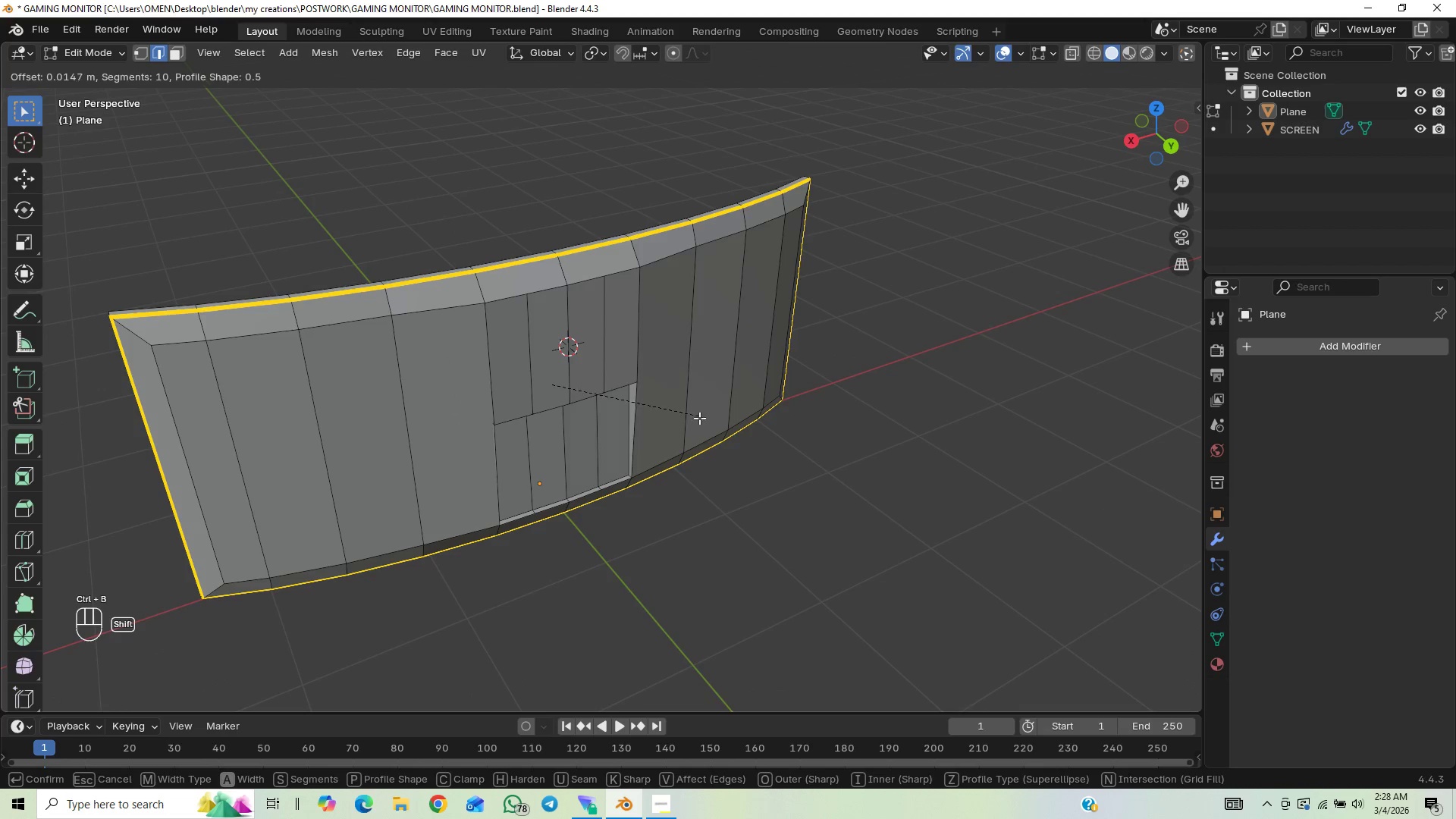 
hold_key(key=ShiftLeft, duration=1.5)
 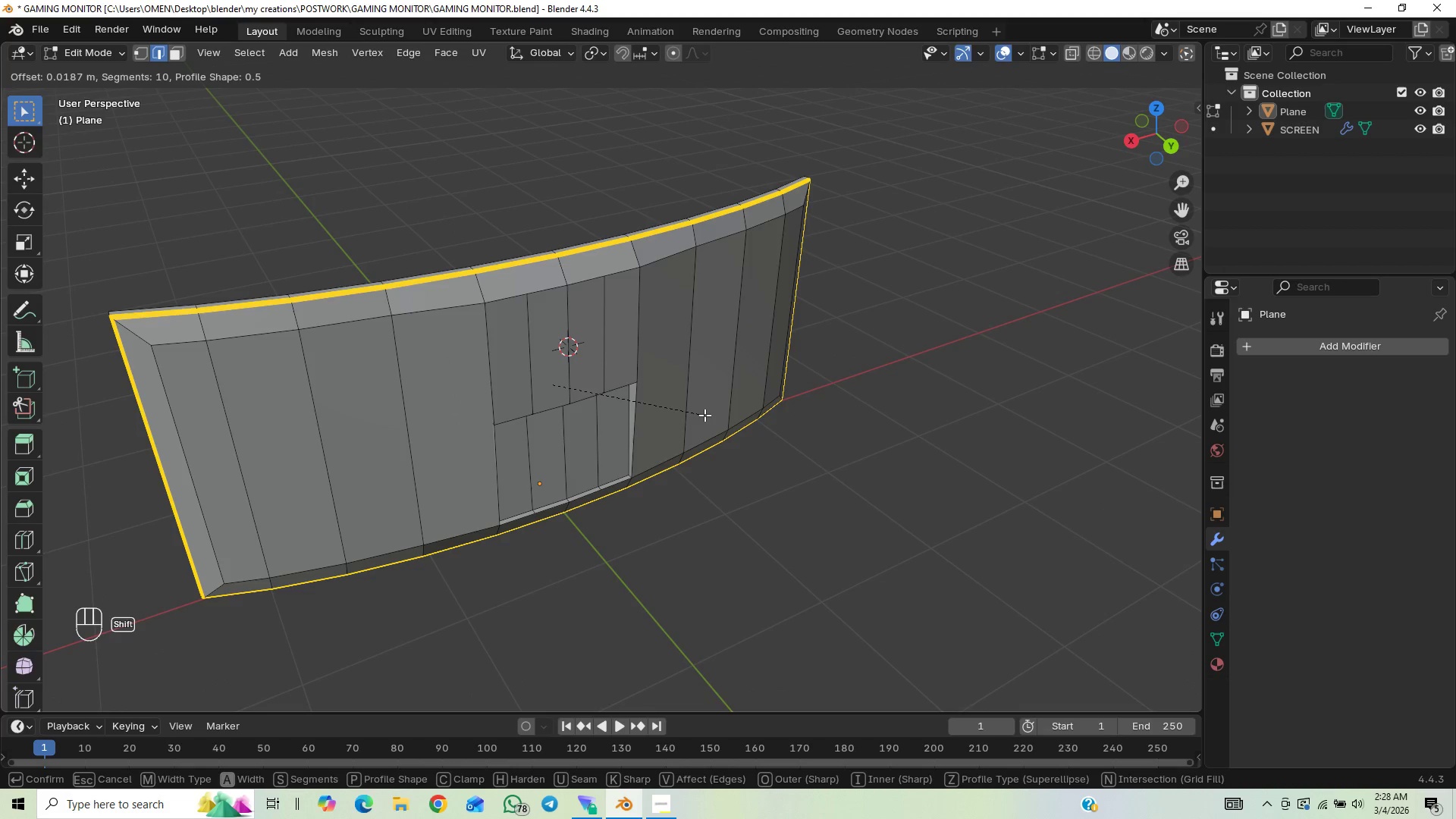 
hold_key(key=ShiftLeft, duration=1.52)
scroll: coordinate [704, 415], scroll_direction: down, amount: 3.0
 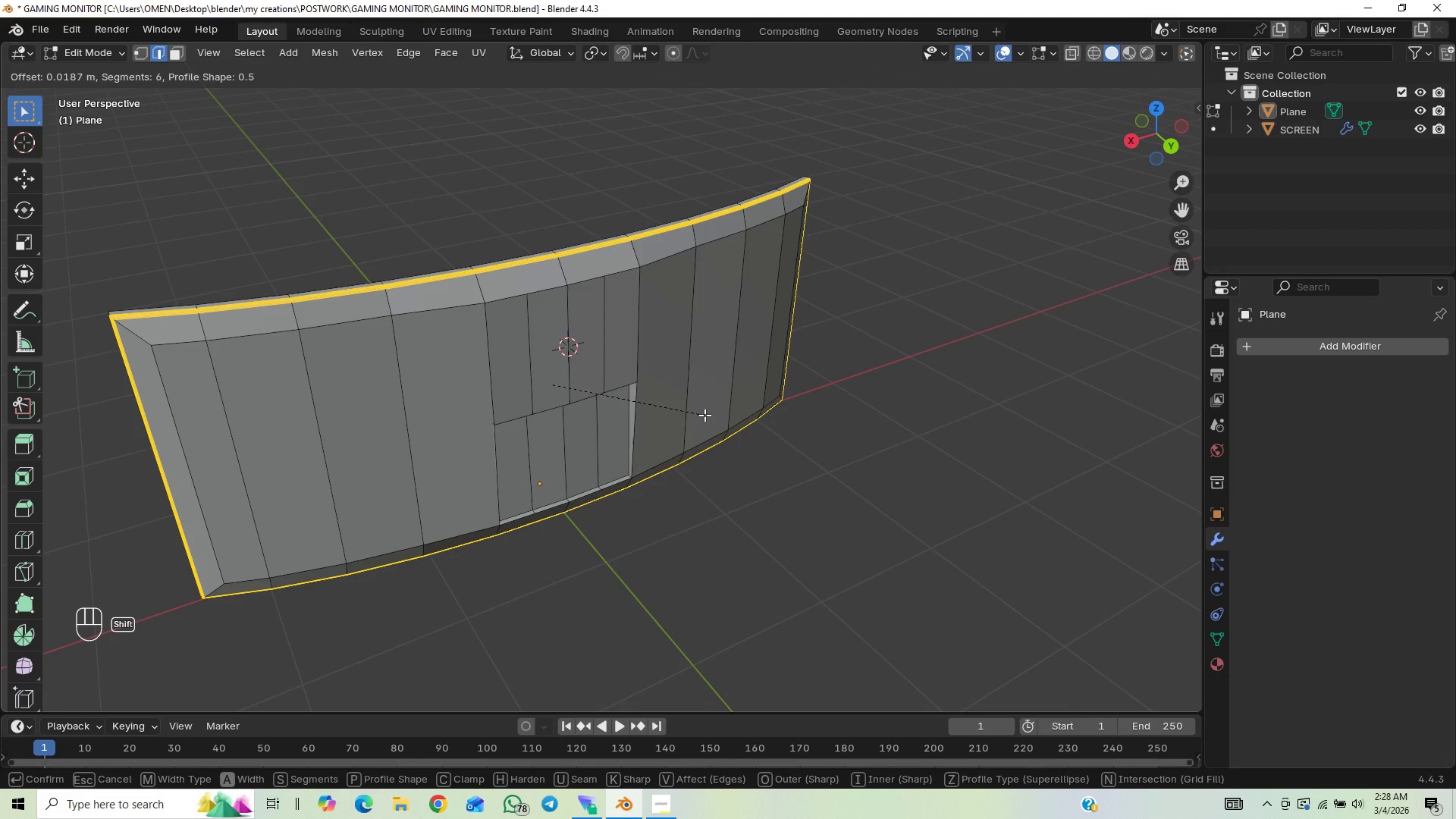 
hold_key(key=ShiftLeft, duration=1.5)
 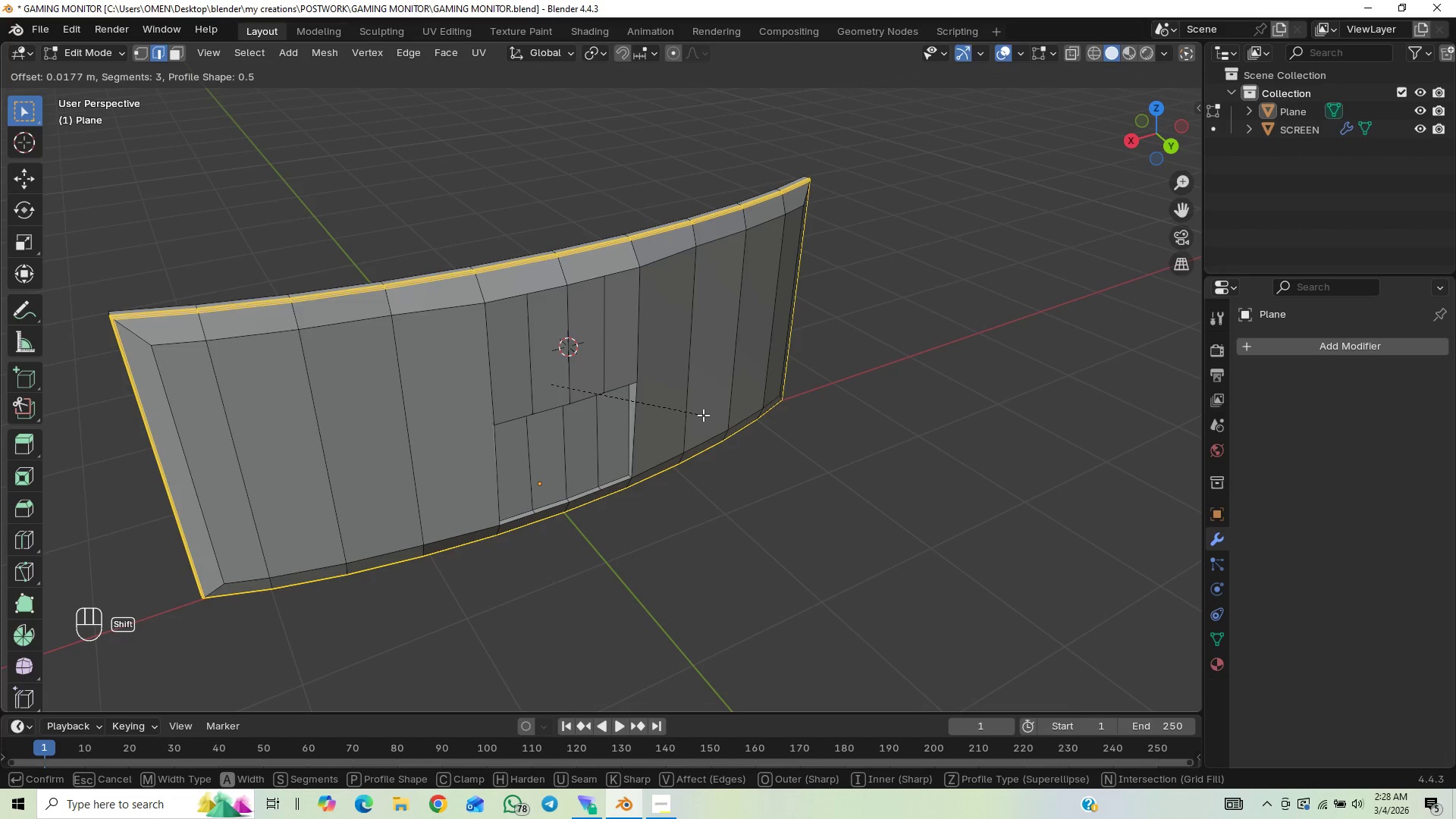 
hold_key(key=ShiftLeft, duration=1.52)
scroll: coordinate [703, 415], scroll_direction: up, amount: 1.0
 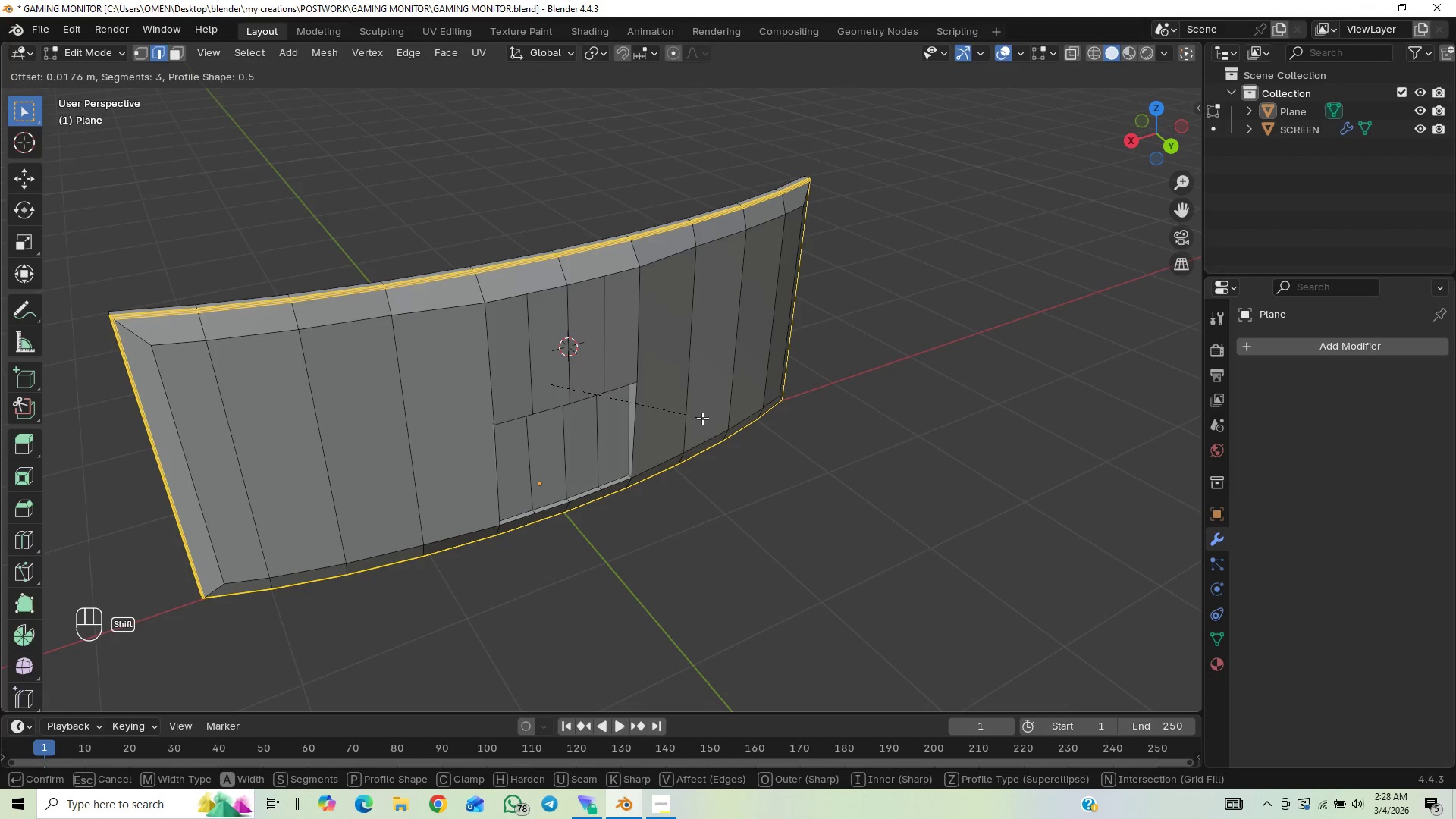 
hold_key(key=ShiftLeft, duration=0.78)
left_click([702, 419])
 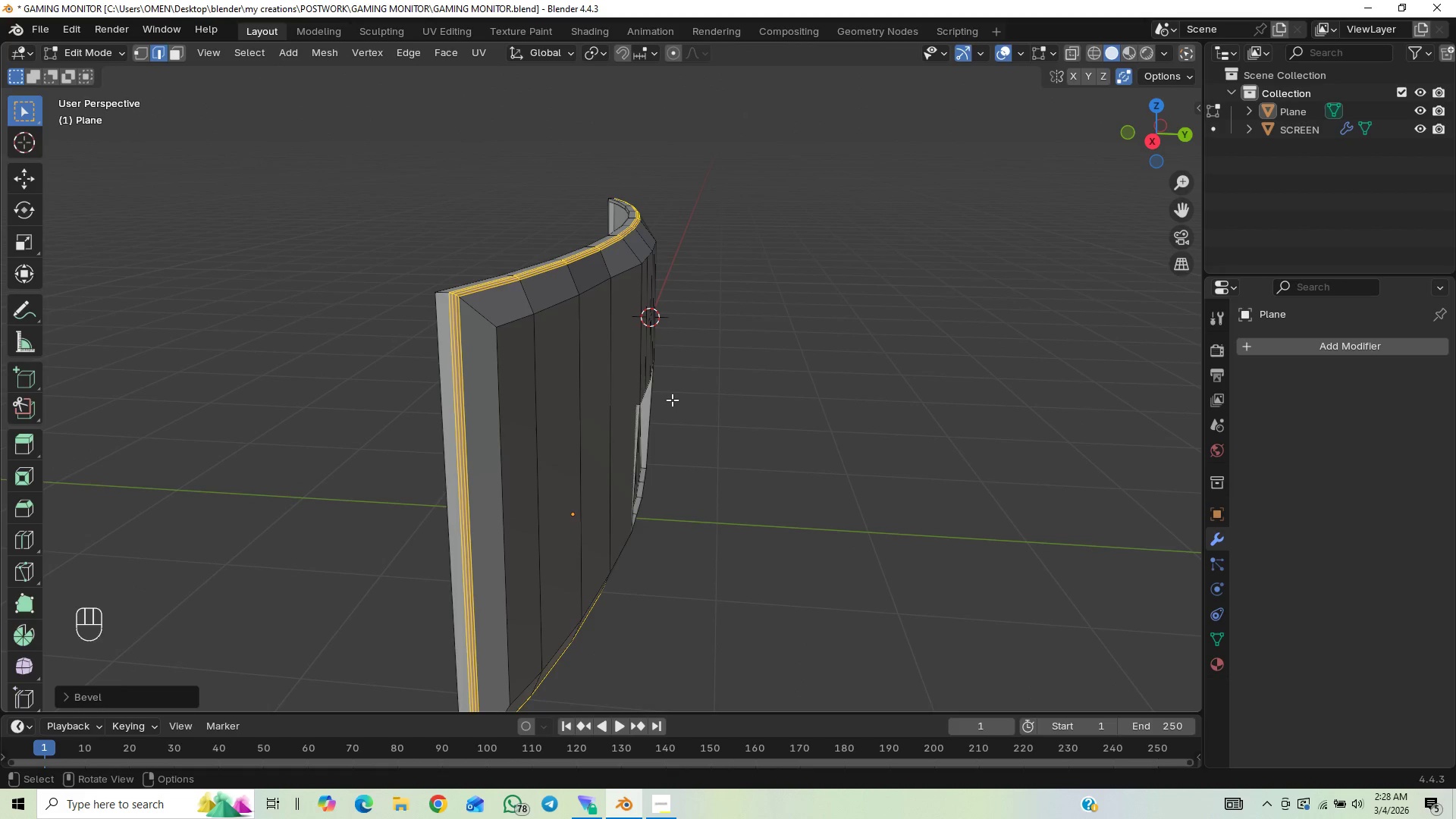 
key(Tab)
 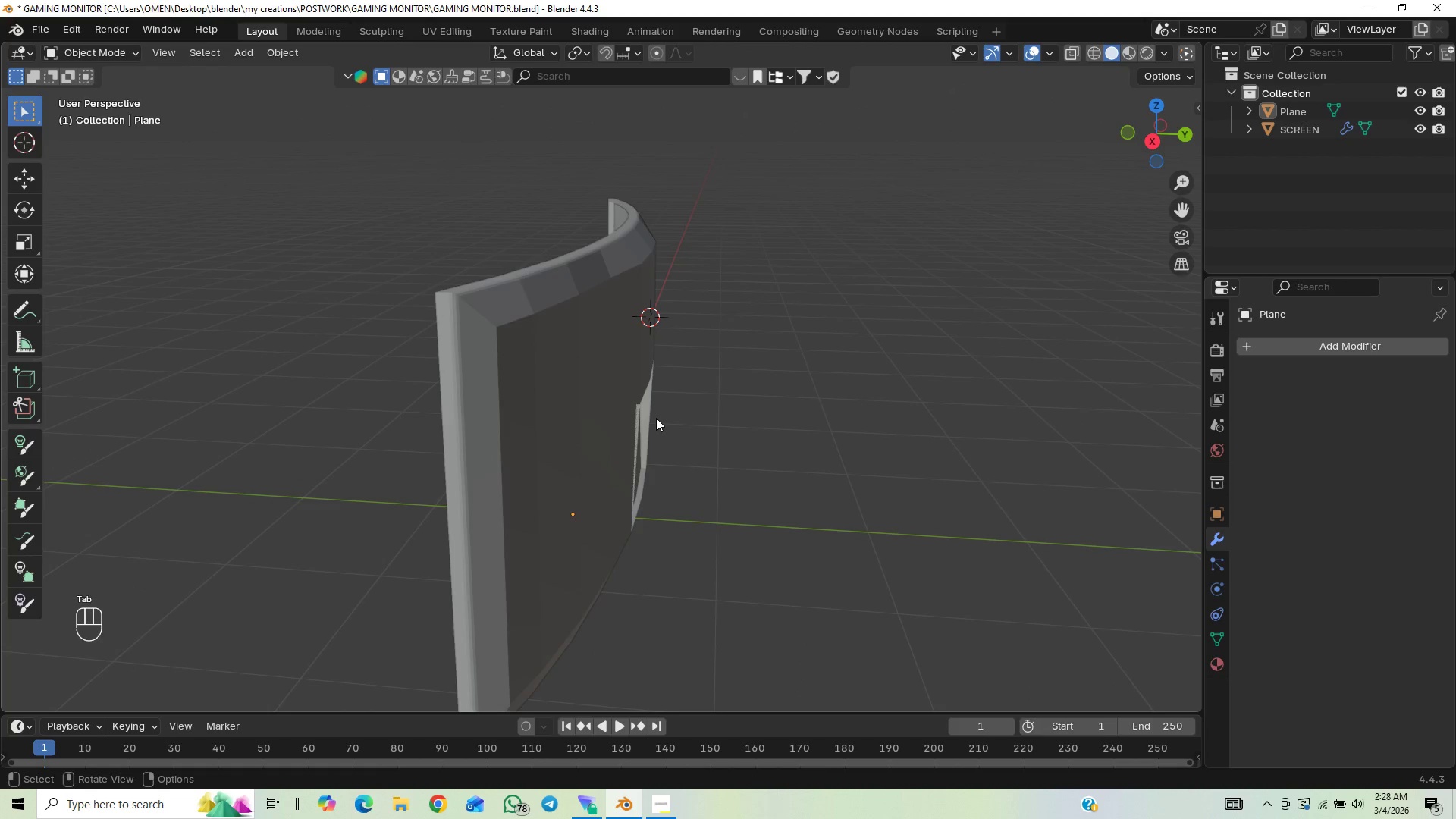 
scroll: coordinate [657, 358], scroll_direction: up, amount: 1.0
 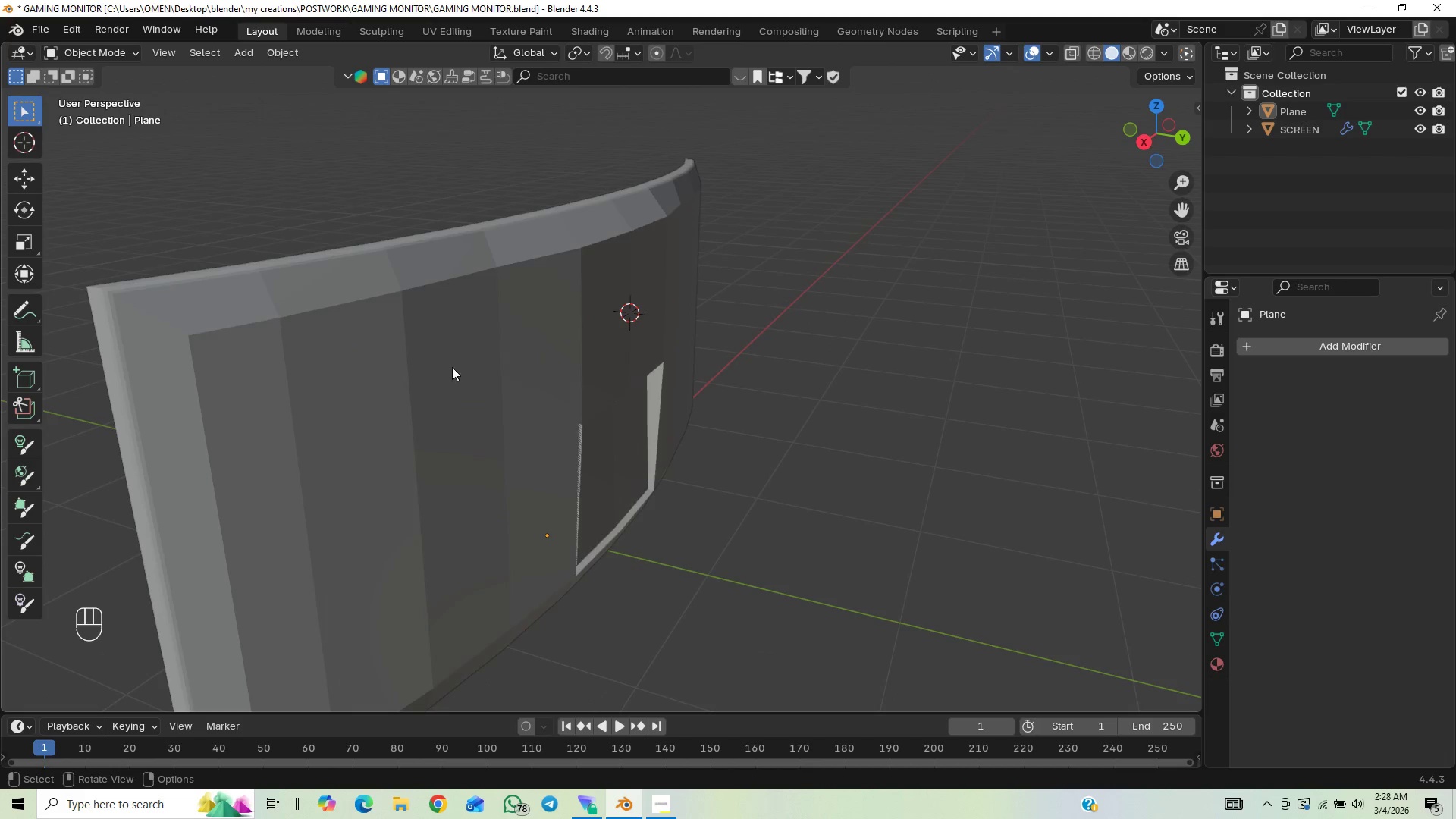 
wait(5.44)
 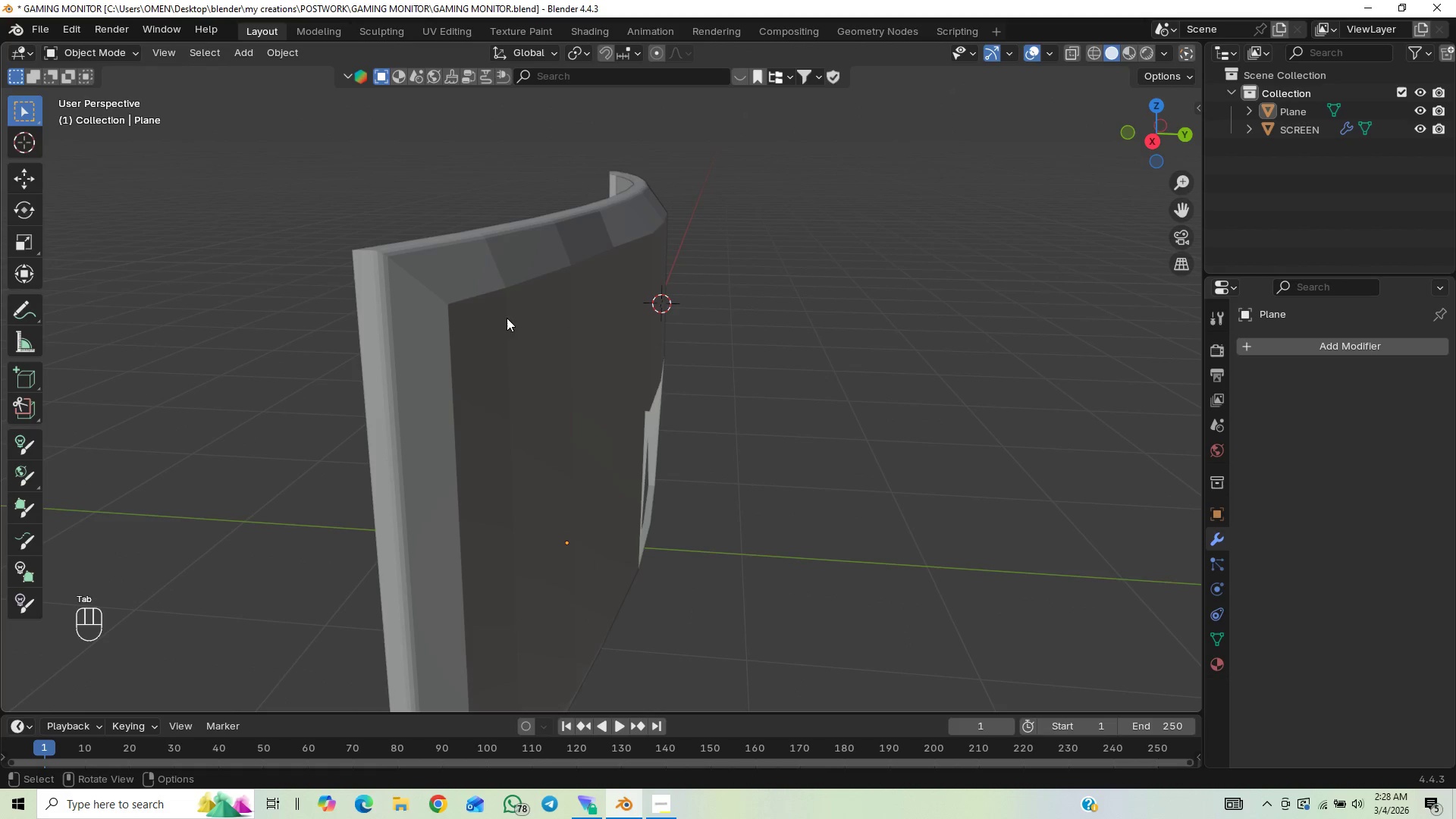 
key(Tab)
 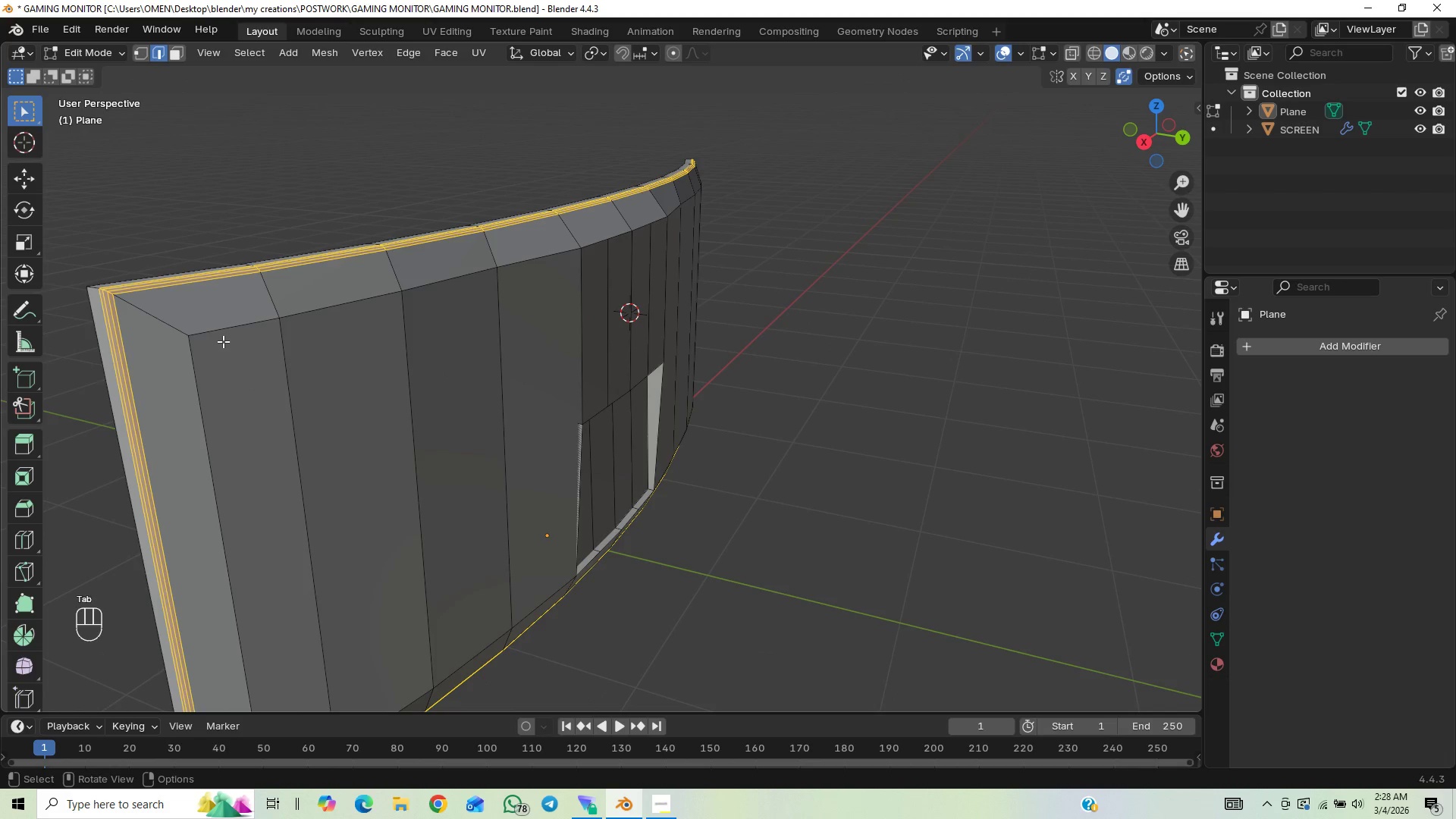 
left_click([227, 328])
 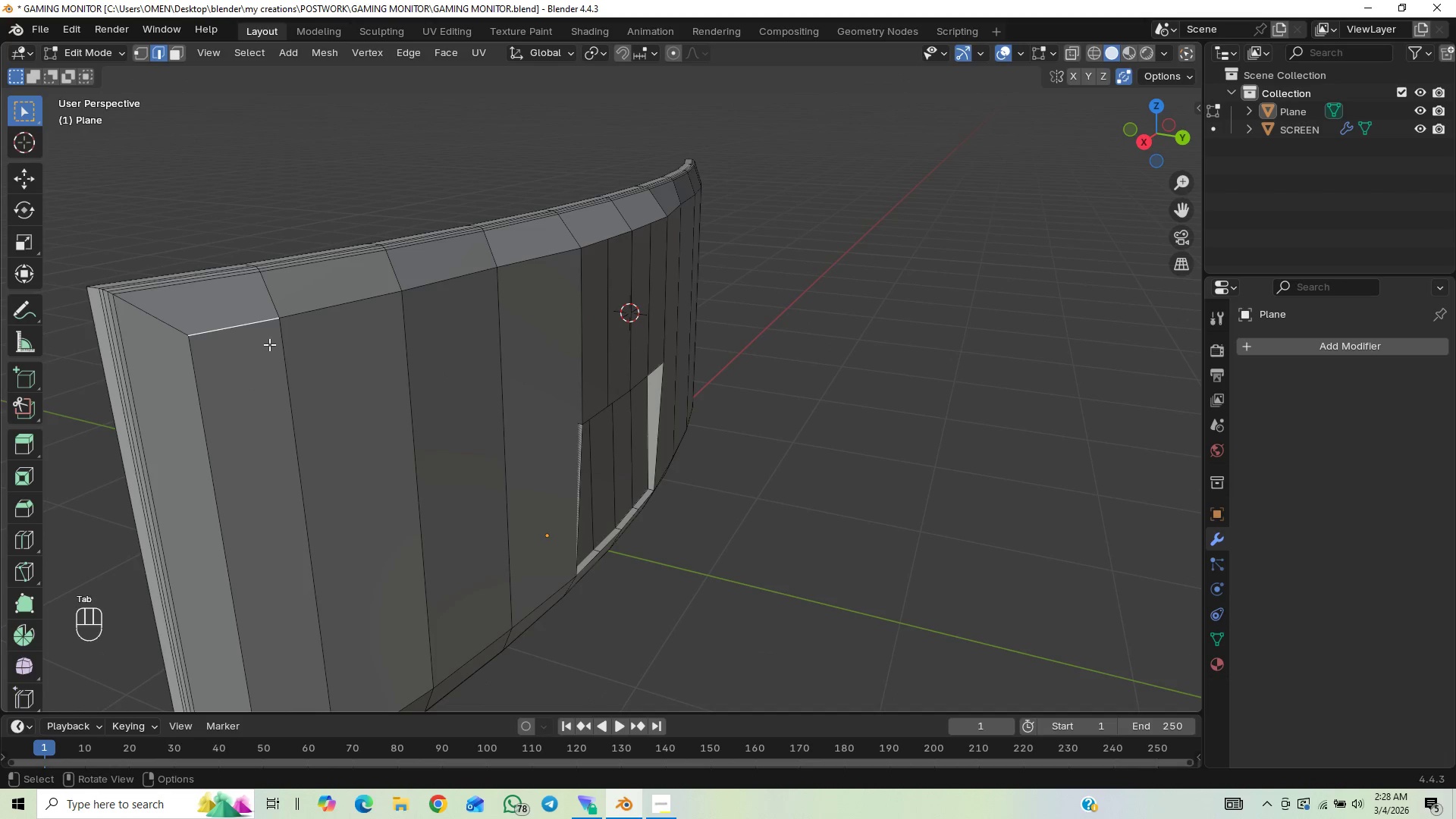 
hold_key(key=ShiftLeft, duration=3.33)
hold_key(key=AltLeft, duration=1.5)
left_click_drag(start_coordinate=[323, 315], to_coordinate=[325, 311])
 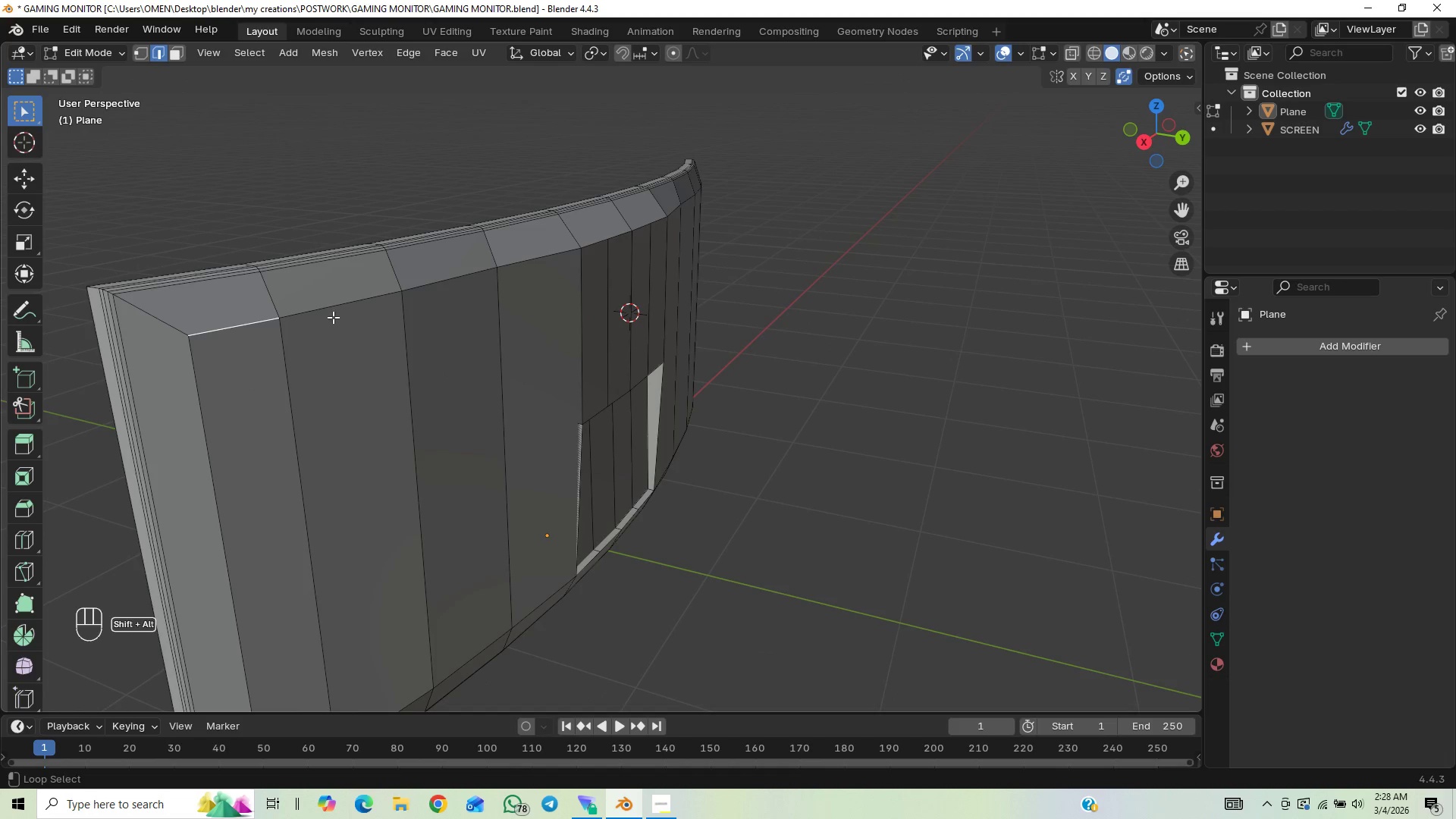 
left_click([337, 310])
 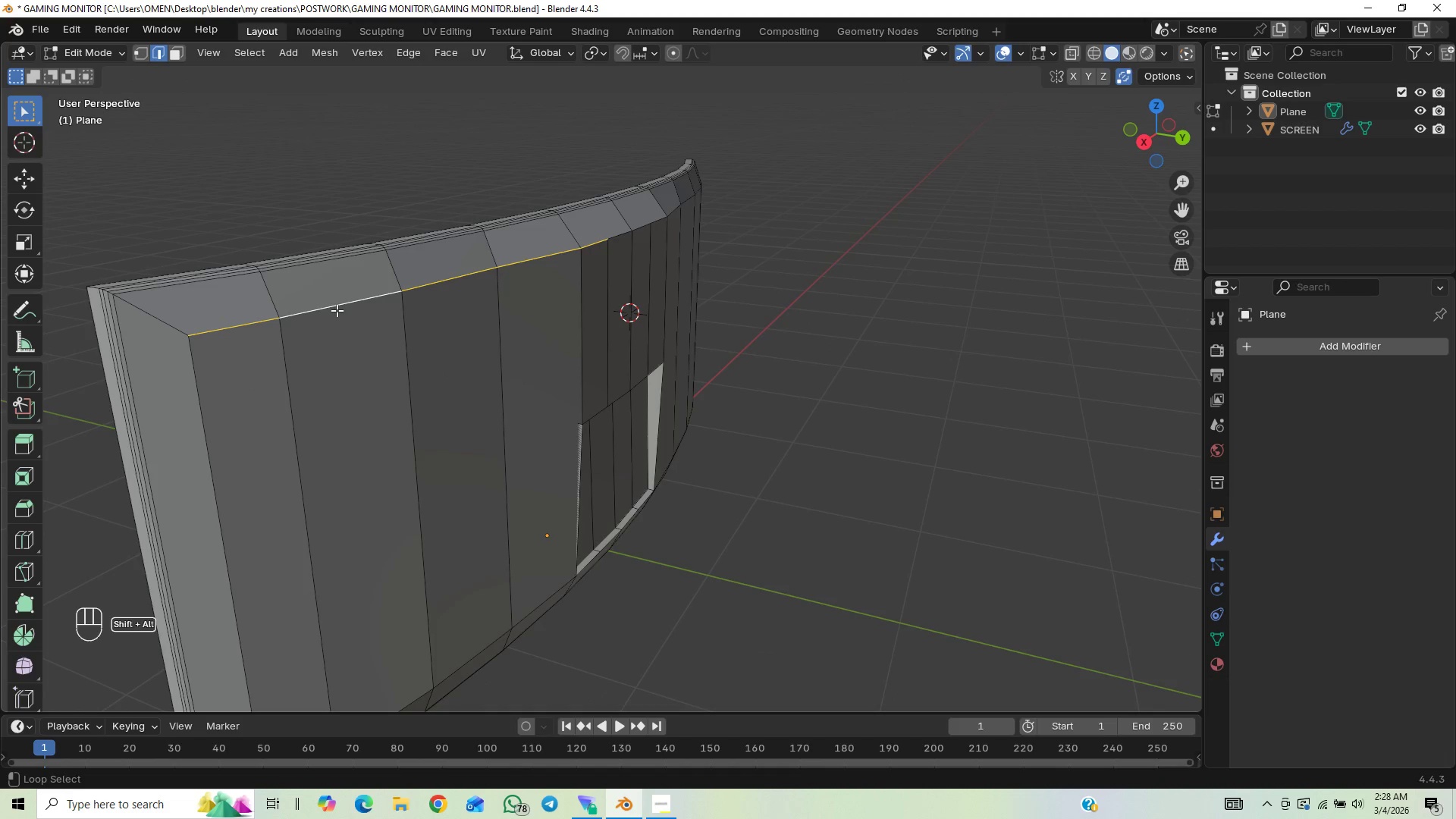 
hold_key(key=AltLeft, duration=1.09)
left_click([225, 497])
 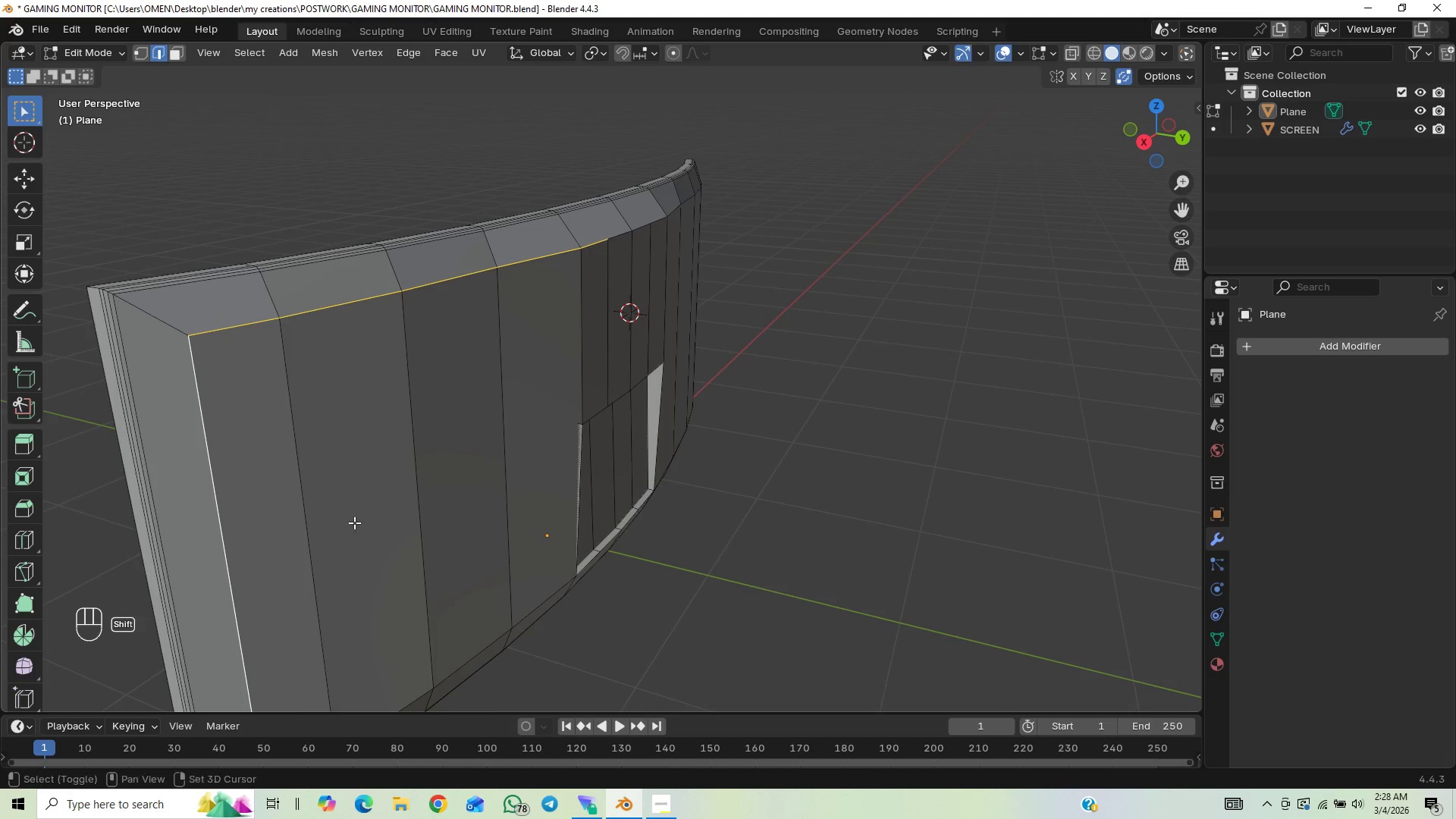 
hold_key(key=ShiftLeft, duration=0.5)
 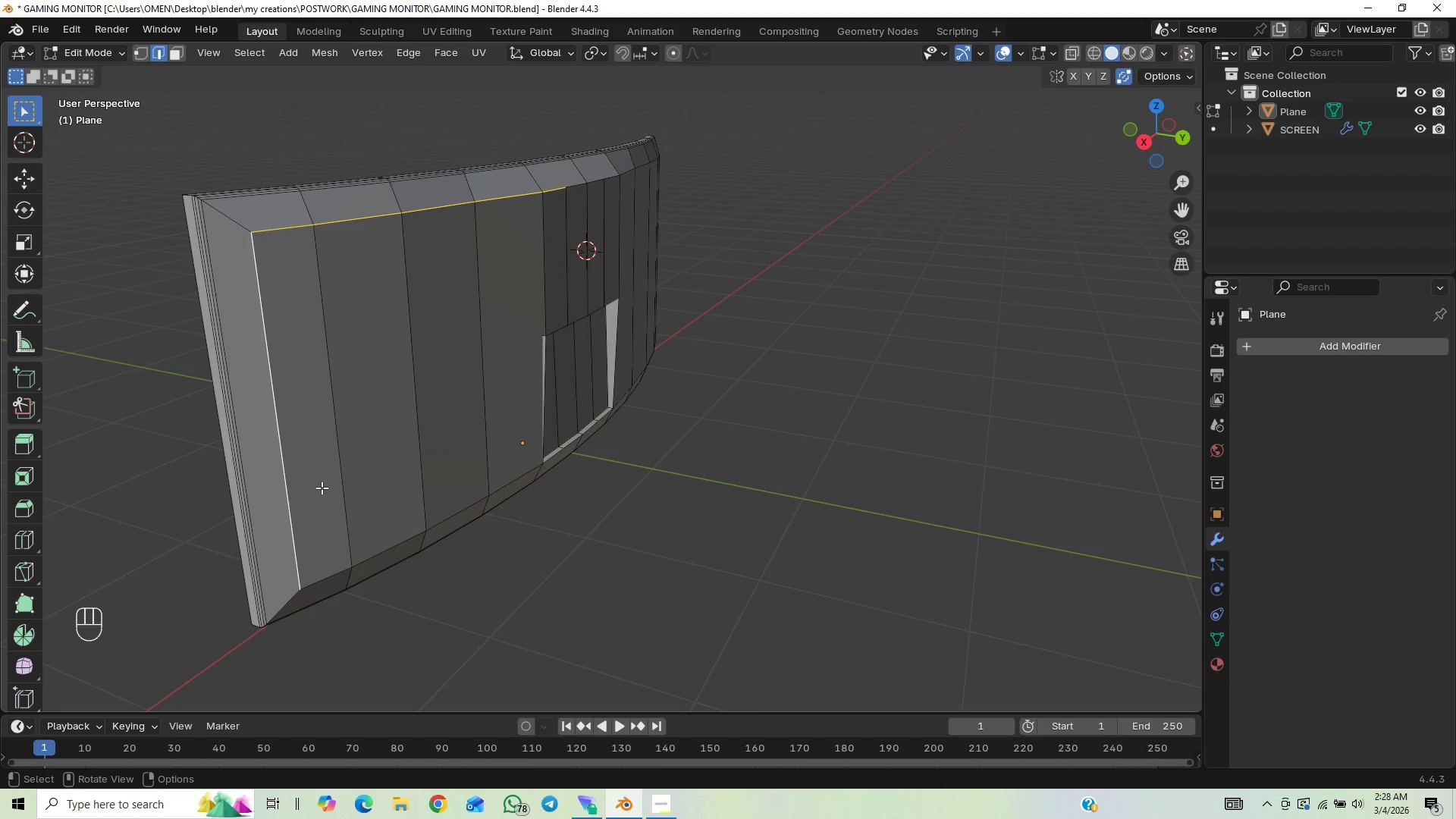 
scroll: coordinate [355, 530], scroll_direction: down, amount: 1.0
 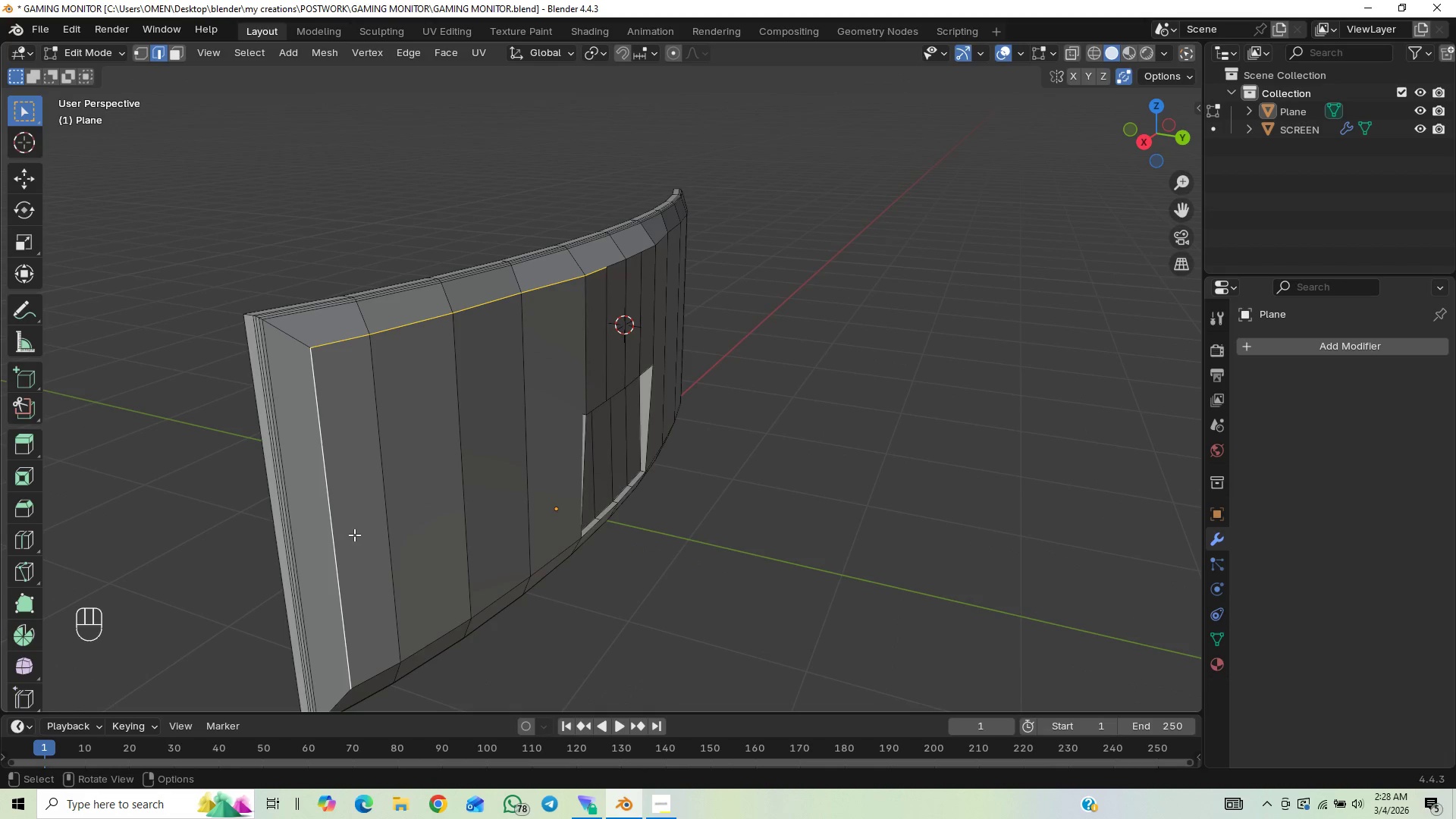 
hold_key(key=ShiftLeft, duration=1.72)
hold_key(key=AltLeft, duration=1.11)
left_click([333, 578])
 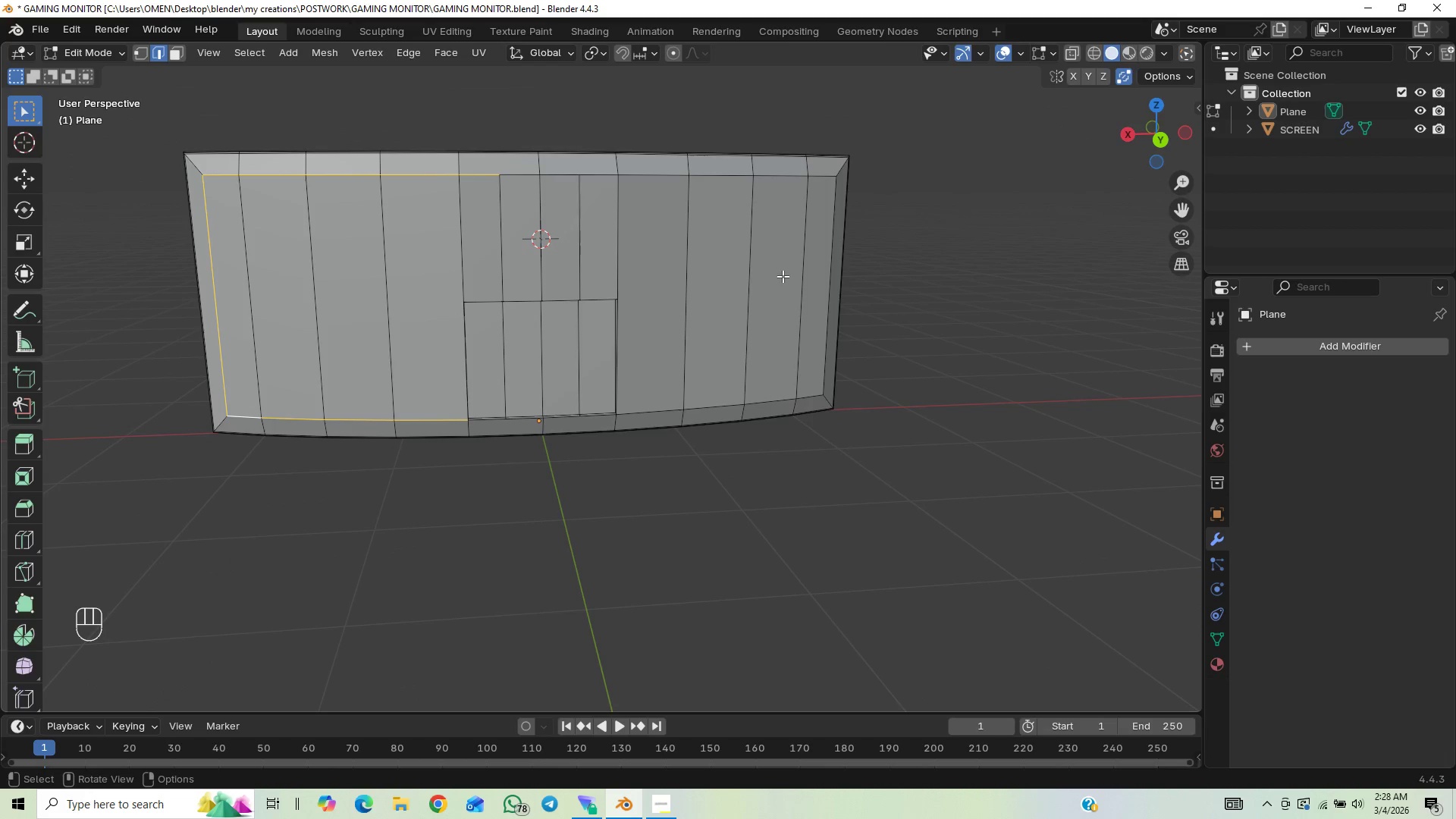 
wait(7.41)
 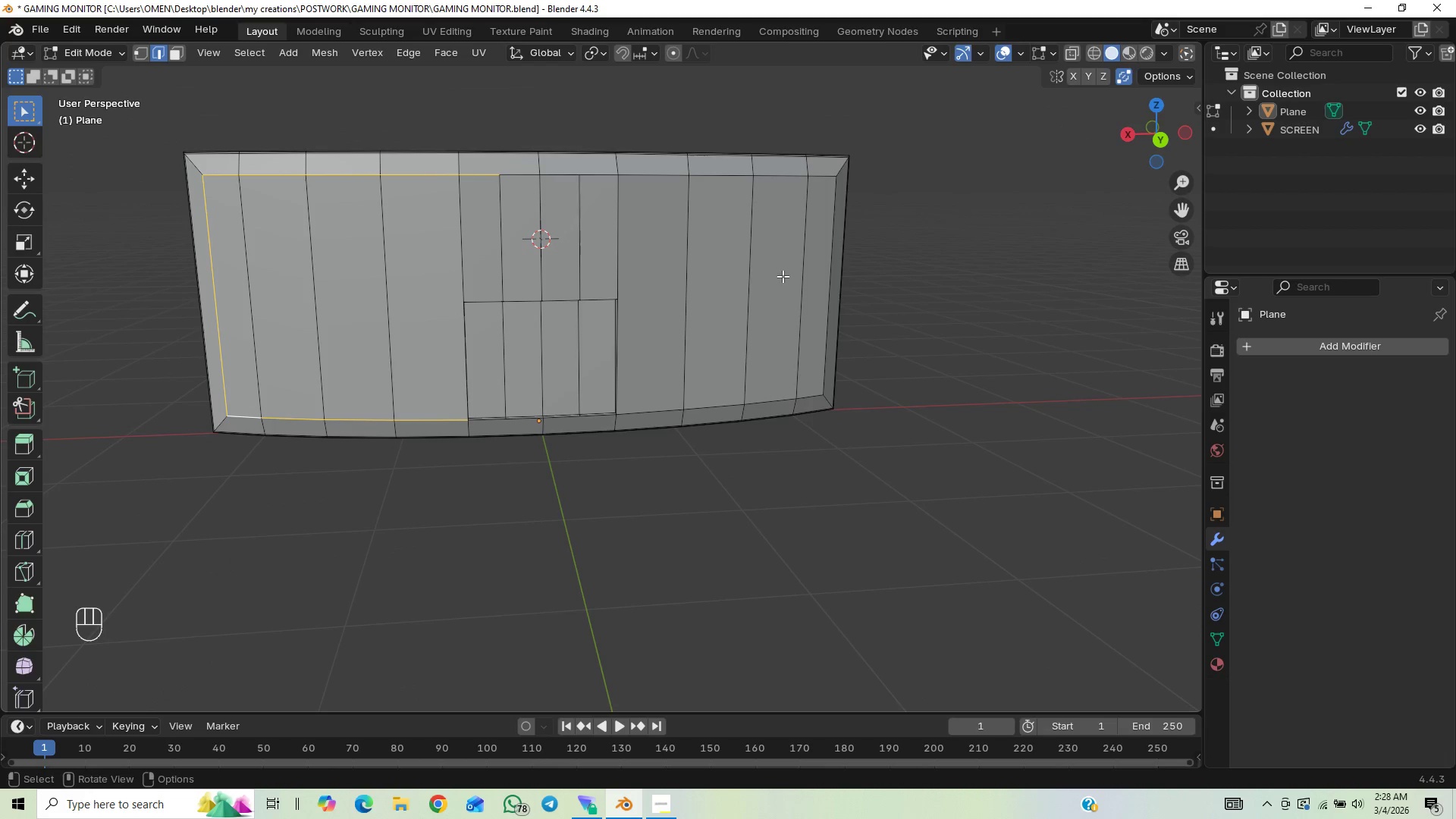 
scroll: coordinate [578, 353], scroll_direction: up, amount: 1.0
 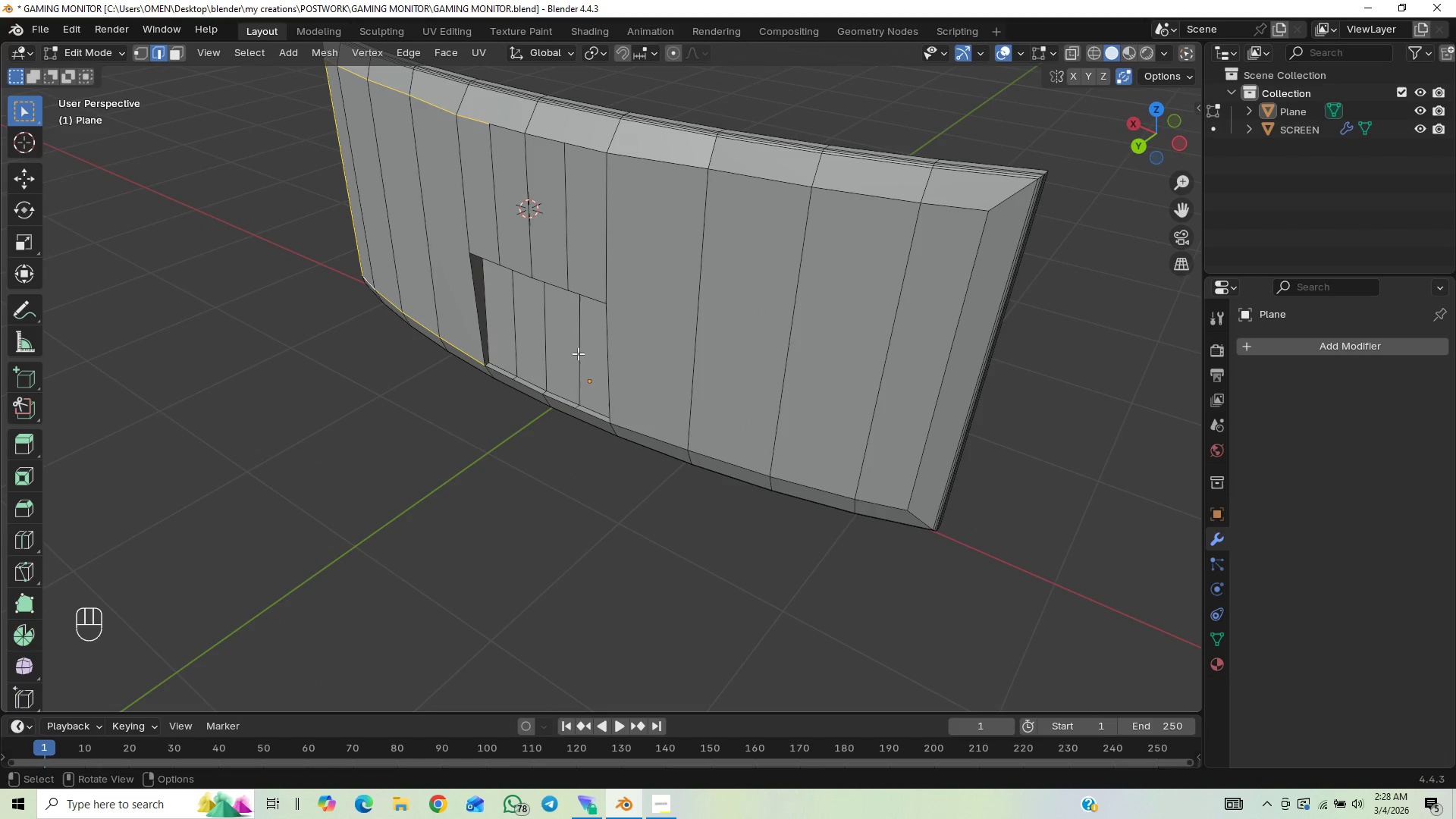 
hold_key(key=ShiftLeft, duration=1.5)
 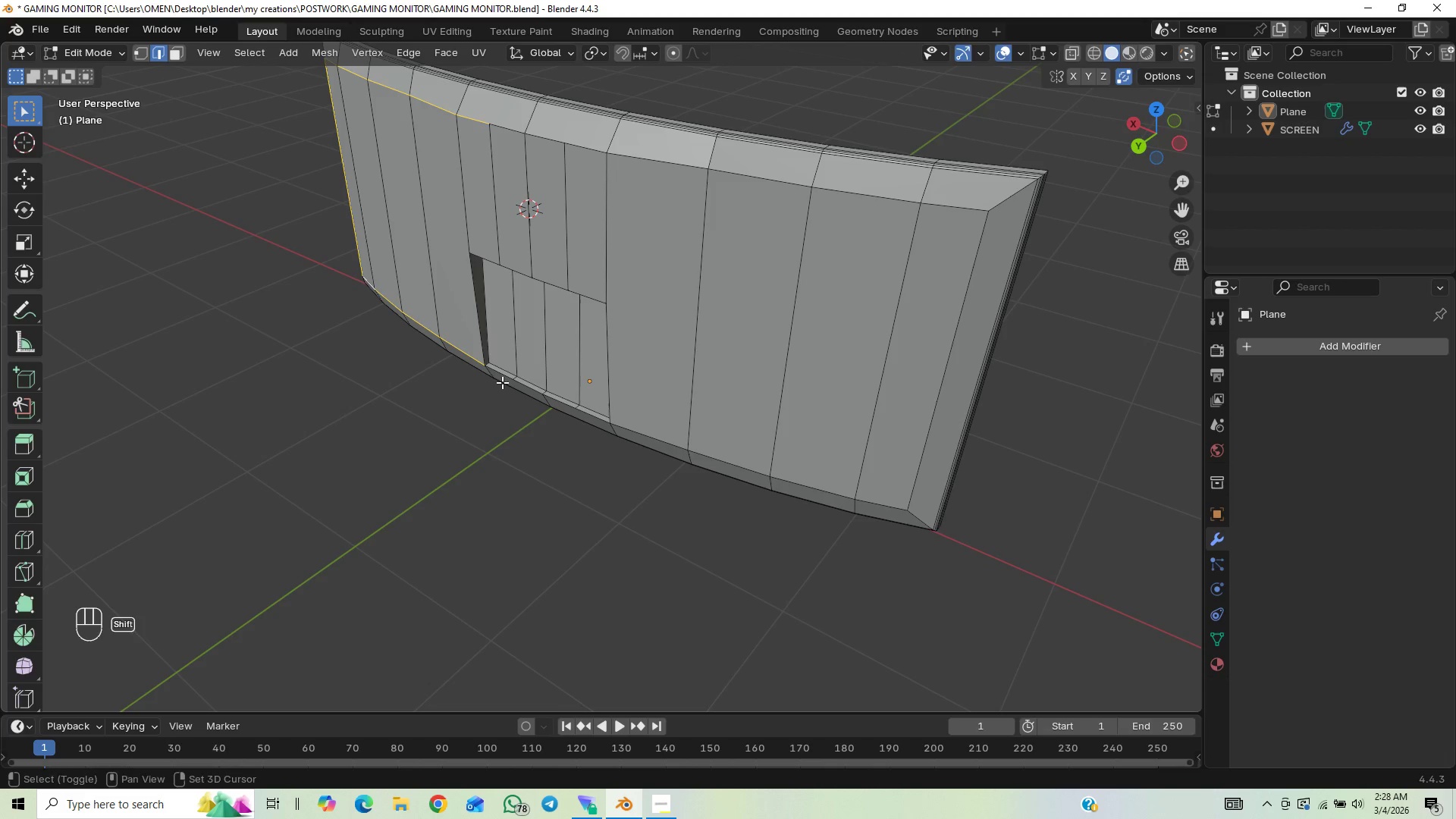 
hold_key(key=ShiftLeft, duration=11.78)
 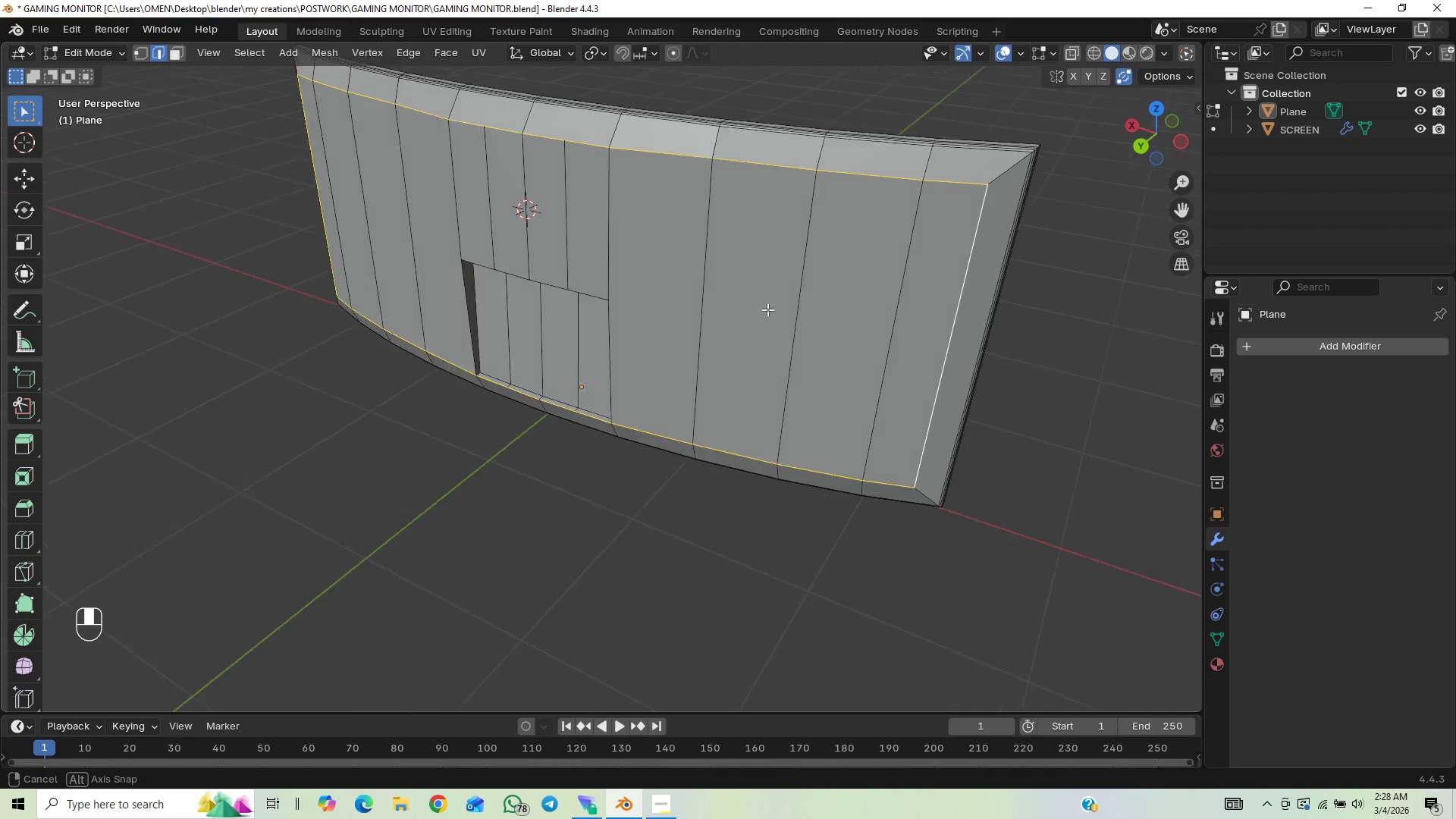 
hold_key(key=AltLeft, duration=0.47)
 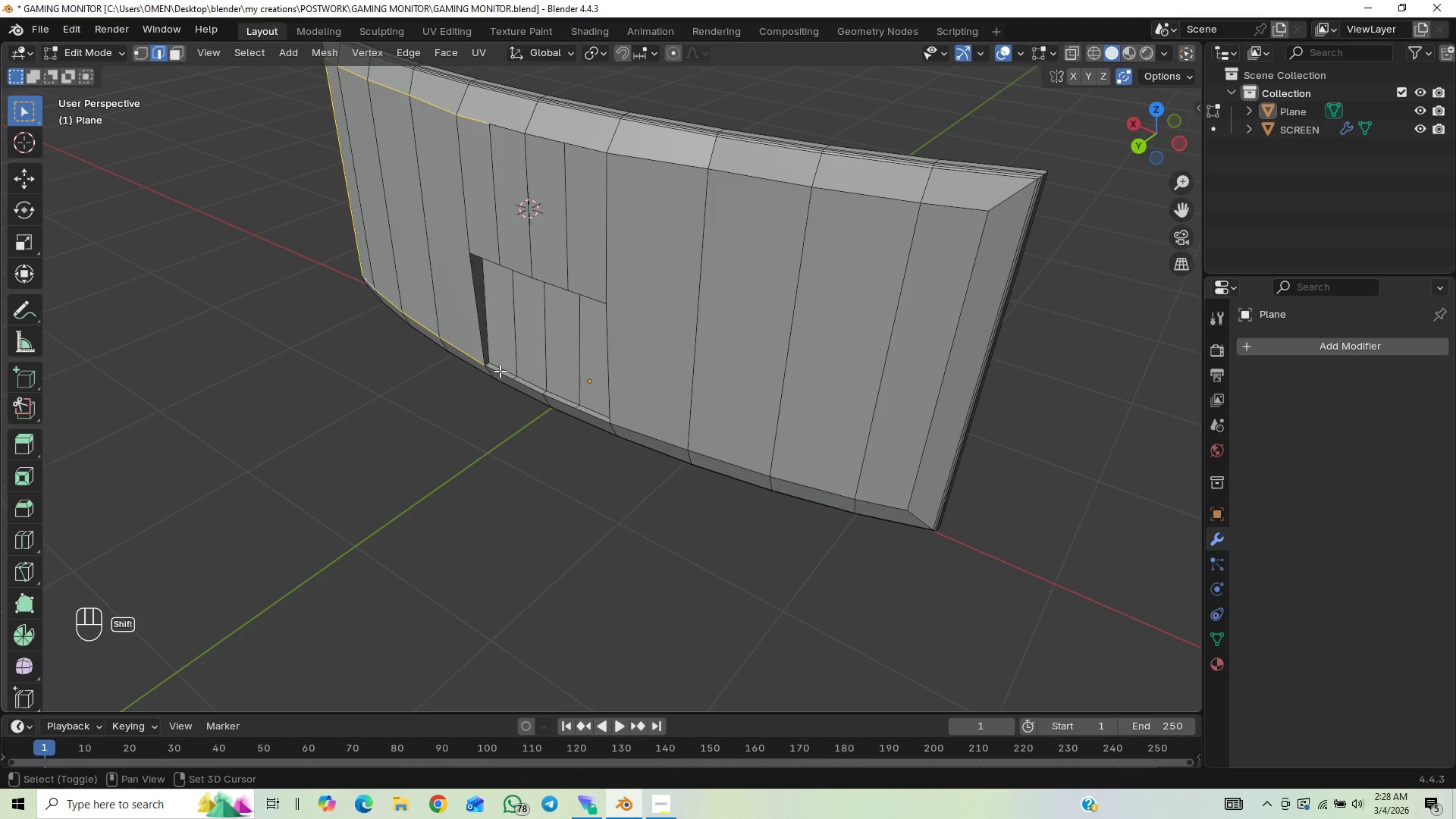 
left_click([500, 371])
 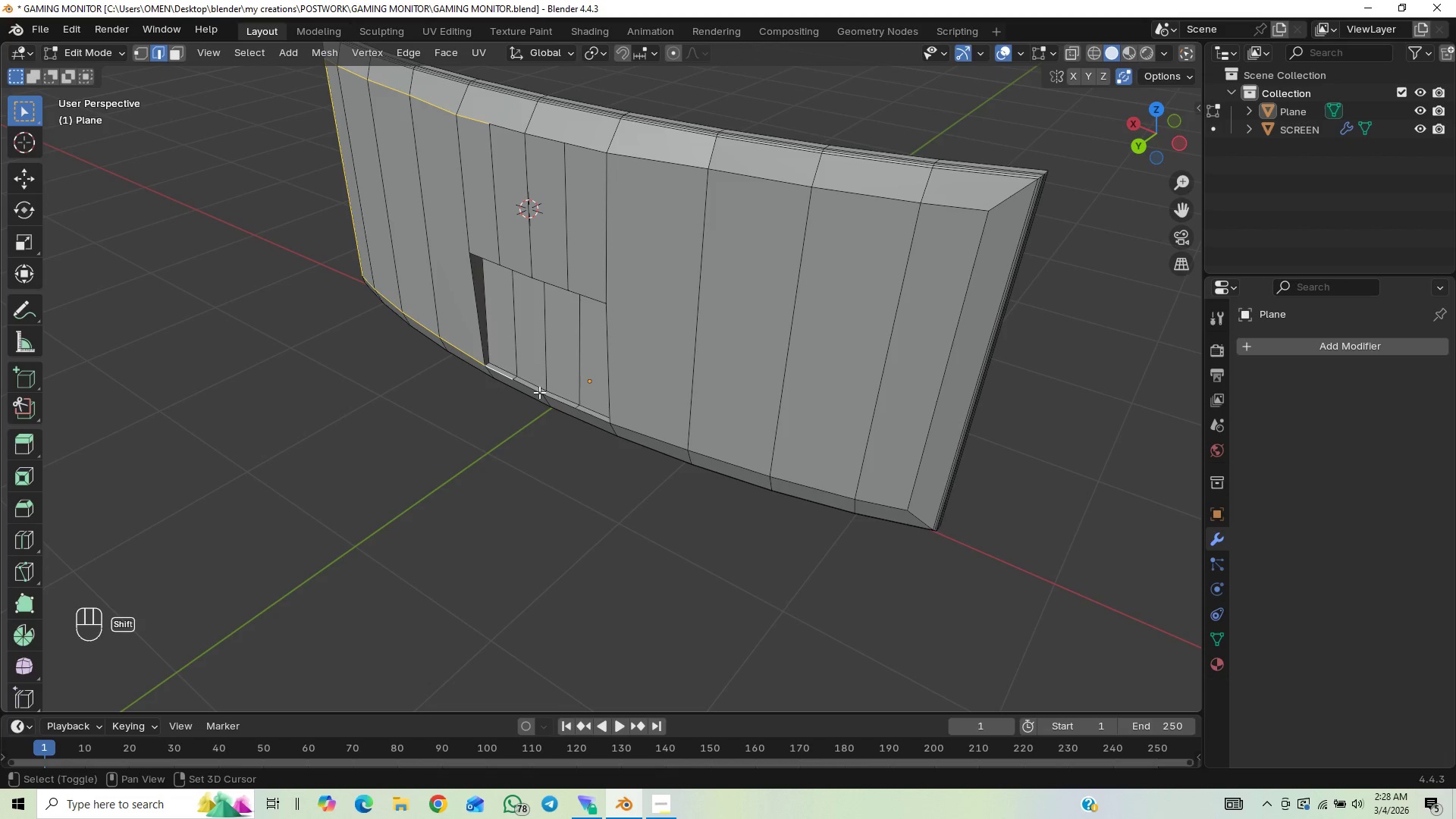 
left_click([529, 391])
 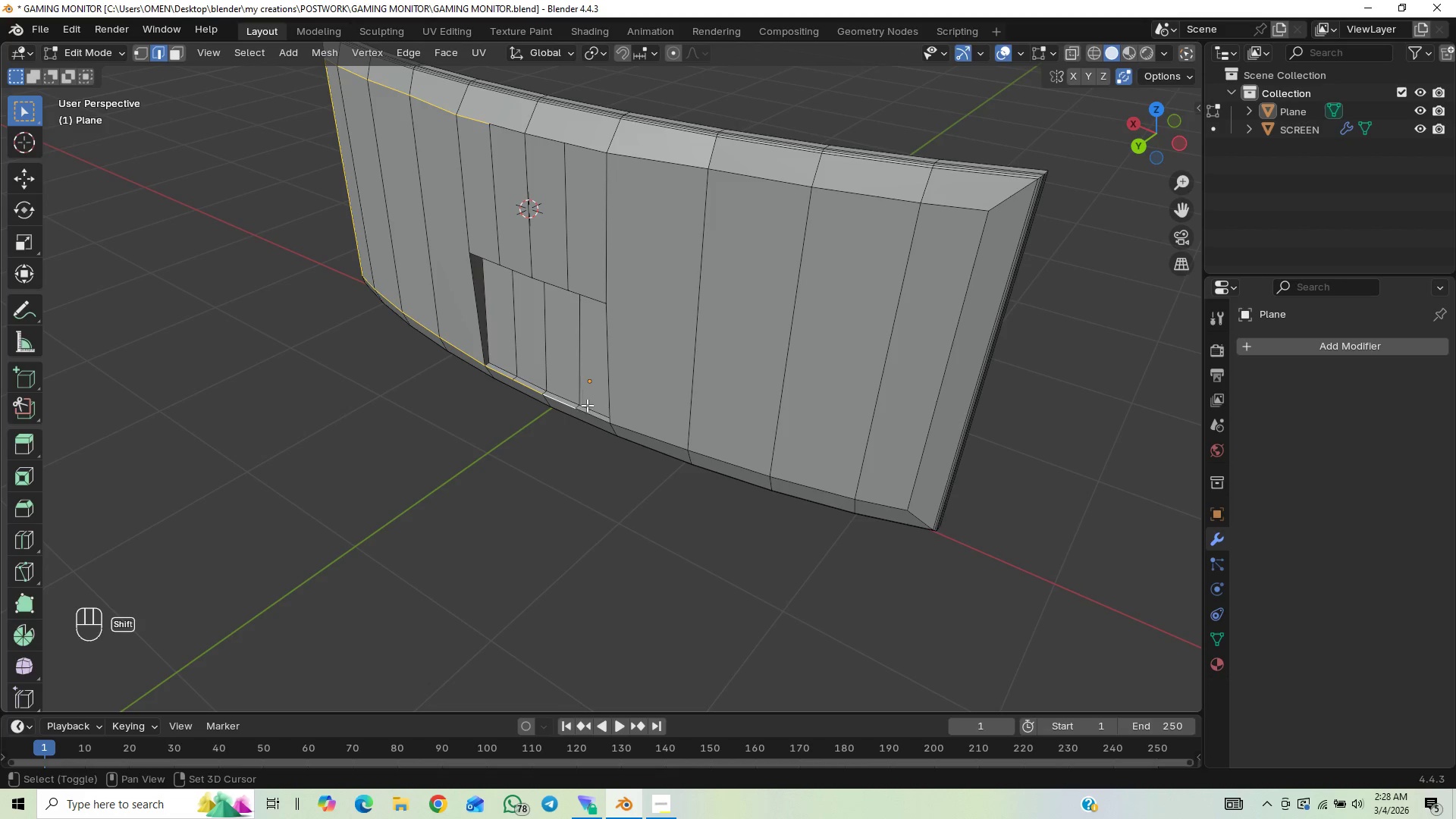 
left_click([593, 416])
 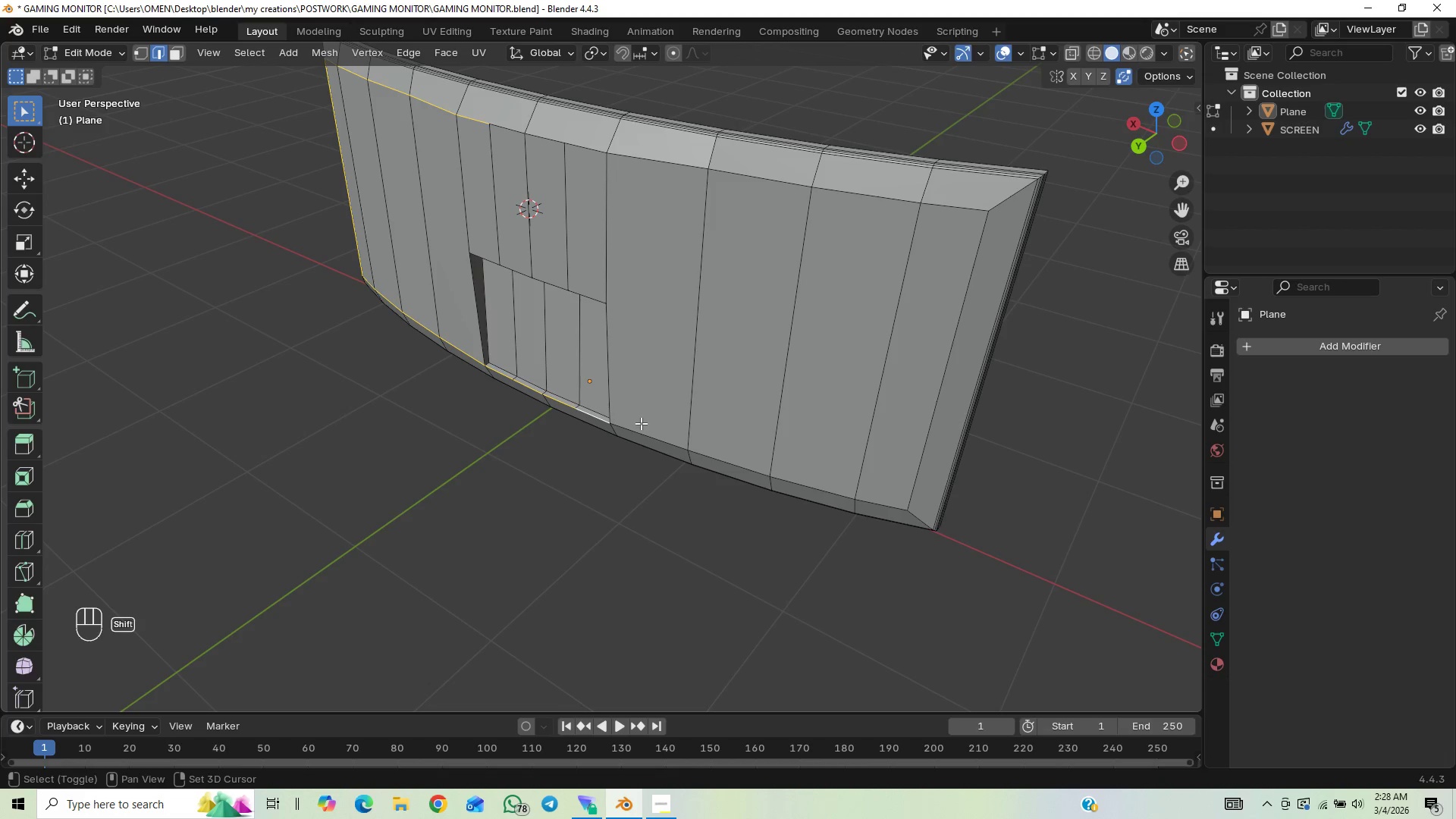 
left_click([640, 430])
 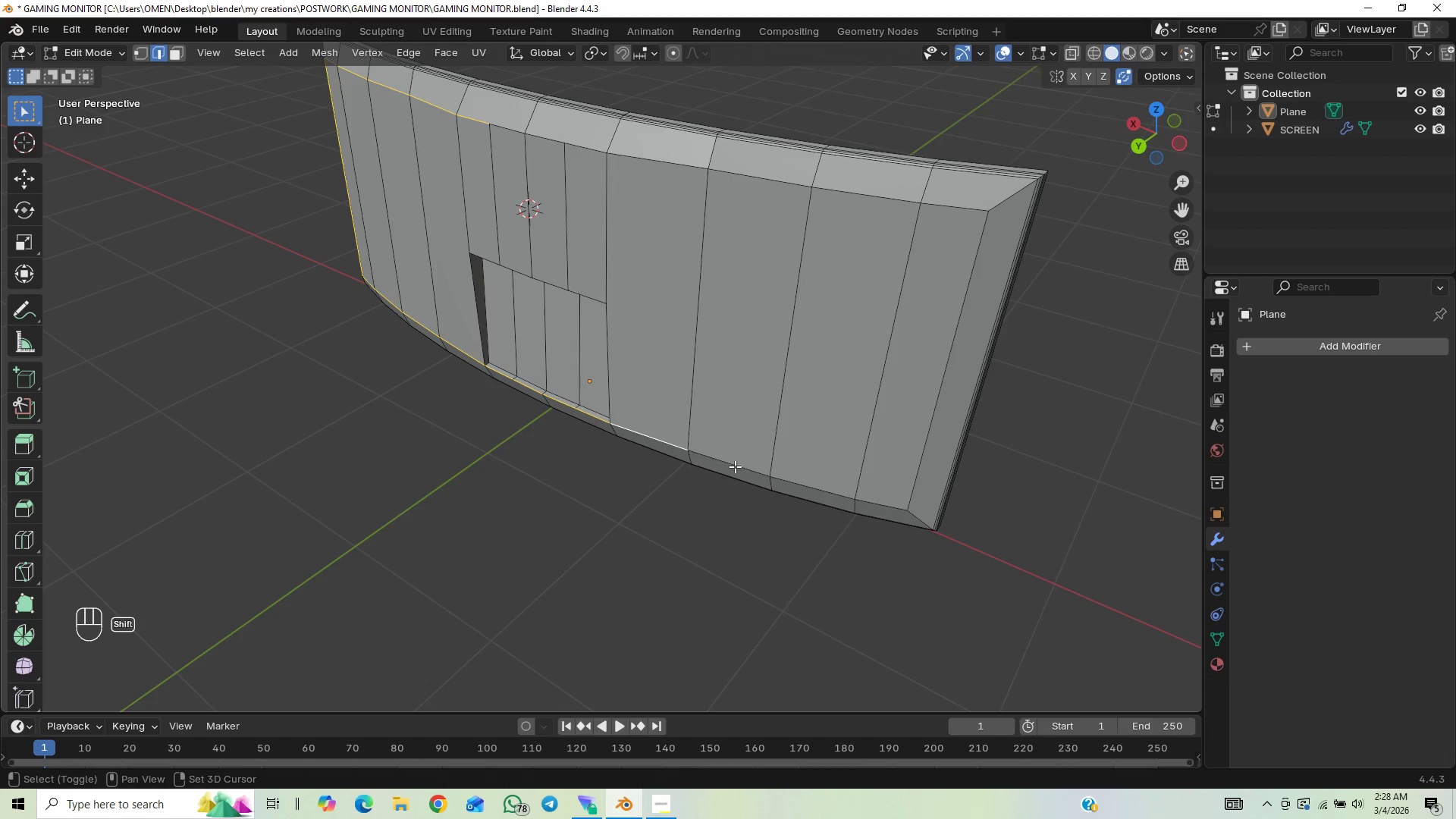 
hold_key(key=AltLeft, duration=1.51)
left_click([739, 470])
 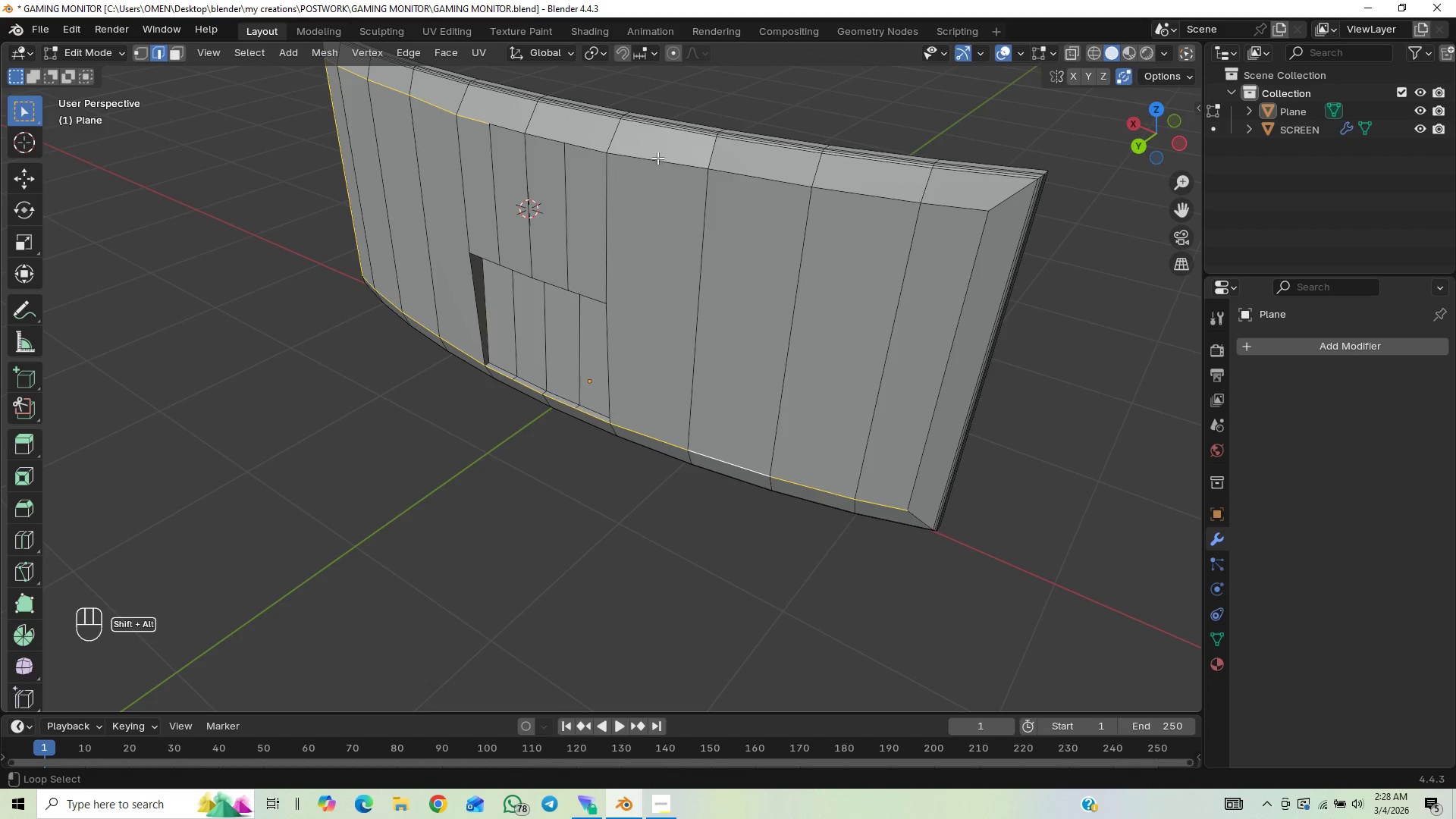 
hold_key(key=AltLeft, duration=1.52)
left_click([639, 162])
 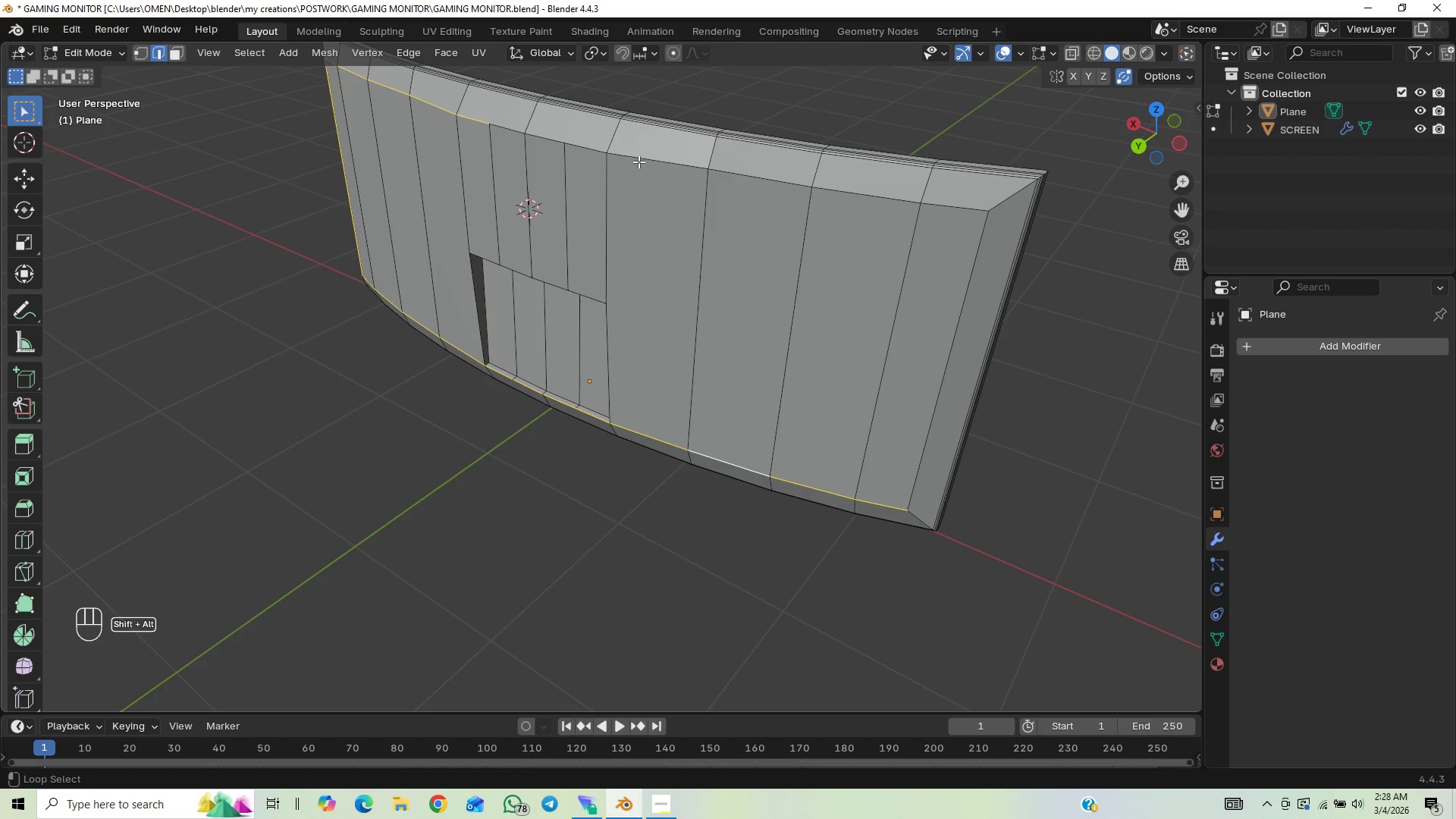 
left_click([546, 143])
 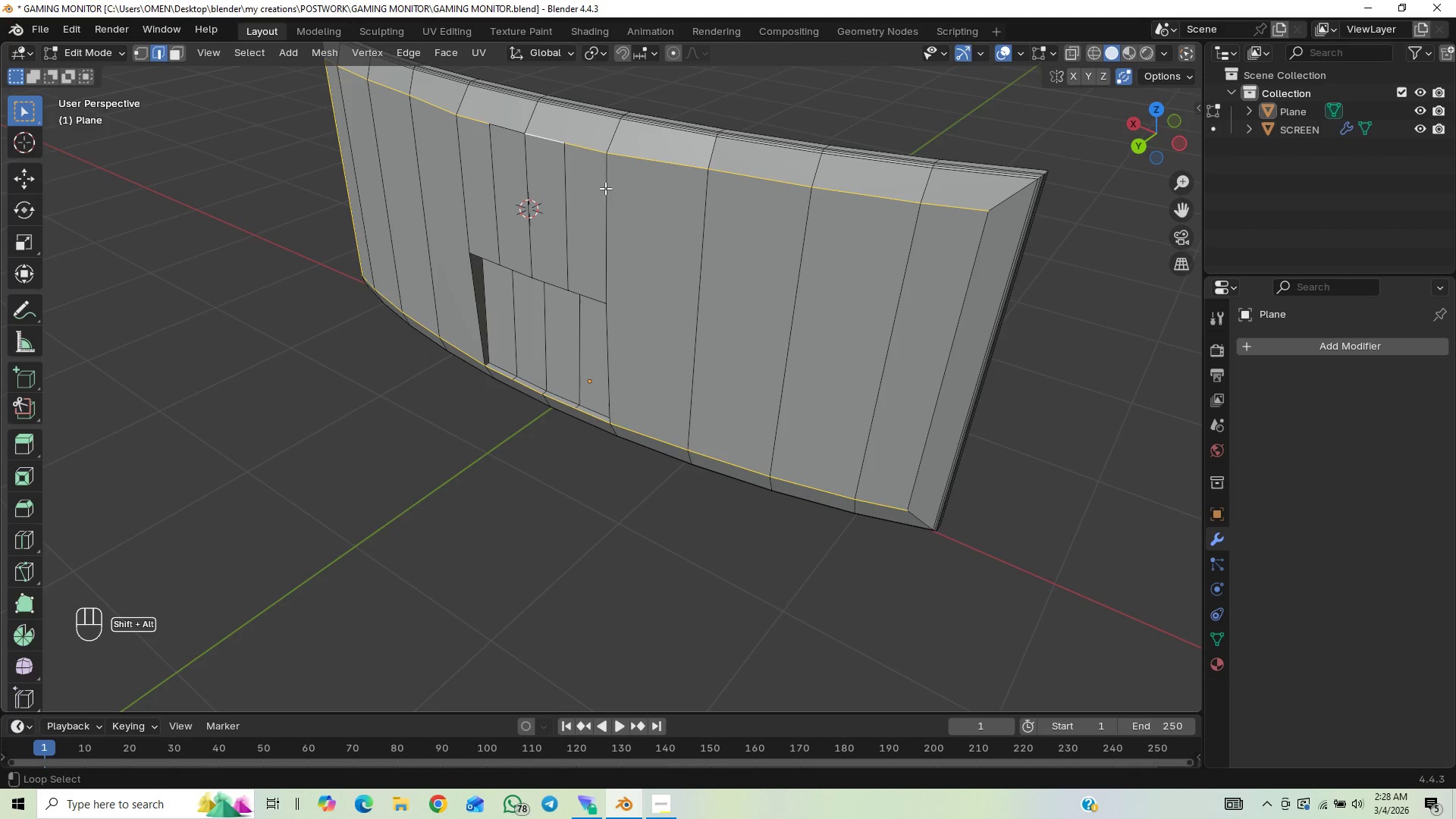 
hold_key(key=AltLeft, duration=1.5)
left_click([510, 131])
 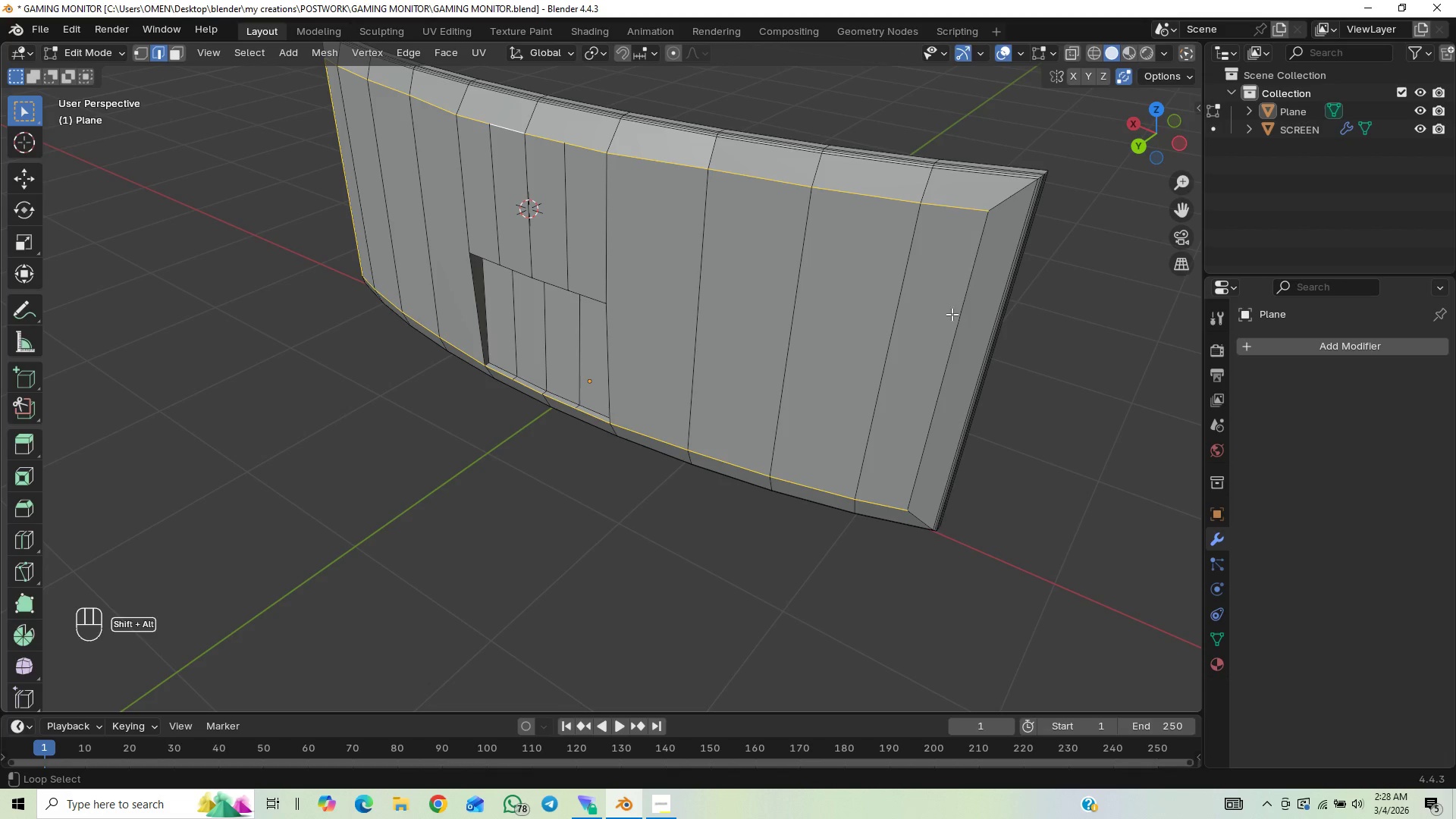 
hold_key(key=AltLeft, duration=0.58)
 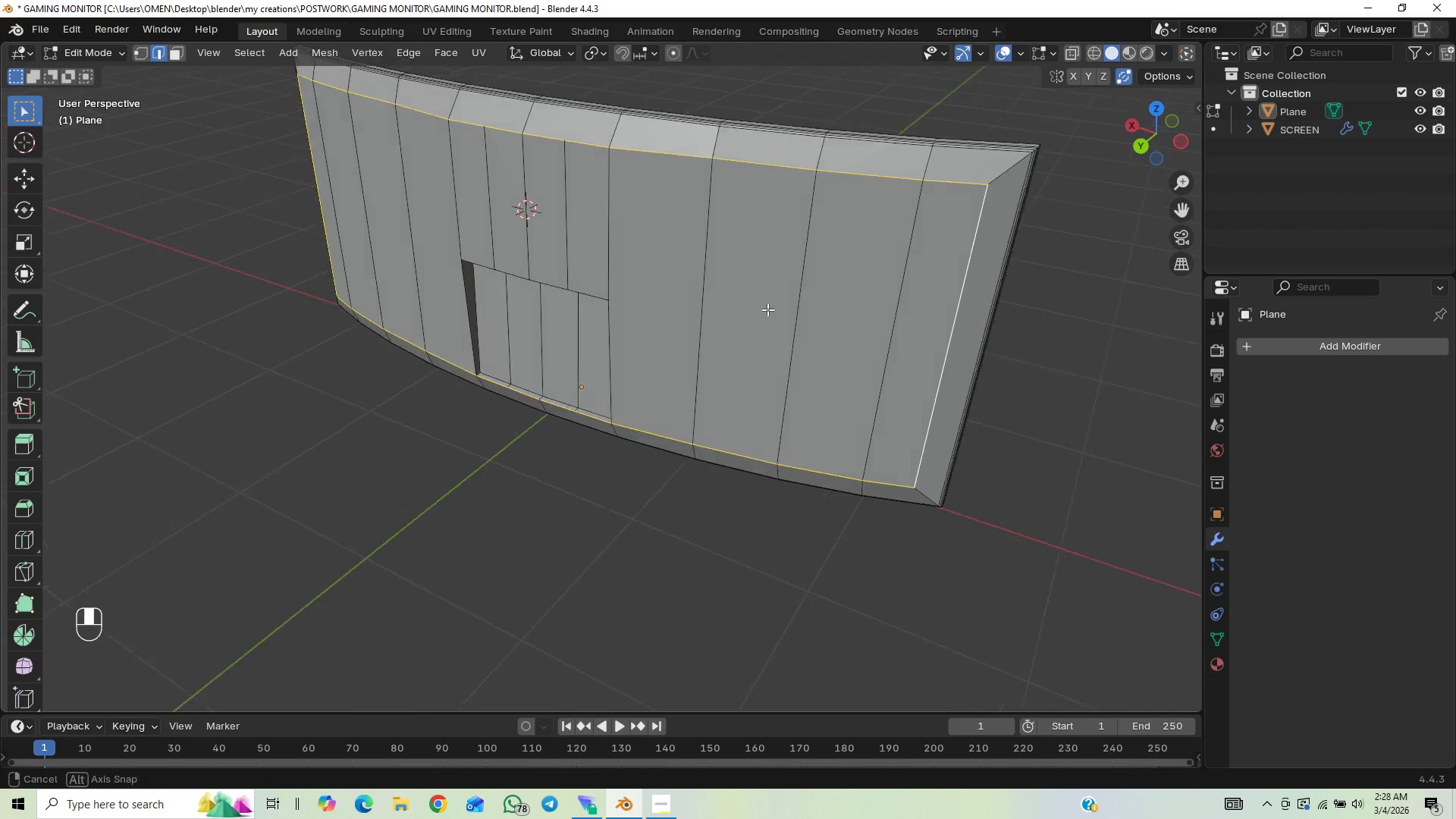 
scroll: coordinate [763, 325], scroll_direction: up, amount: 1.0
 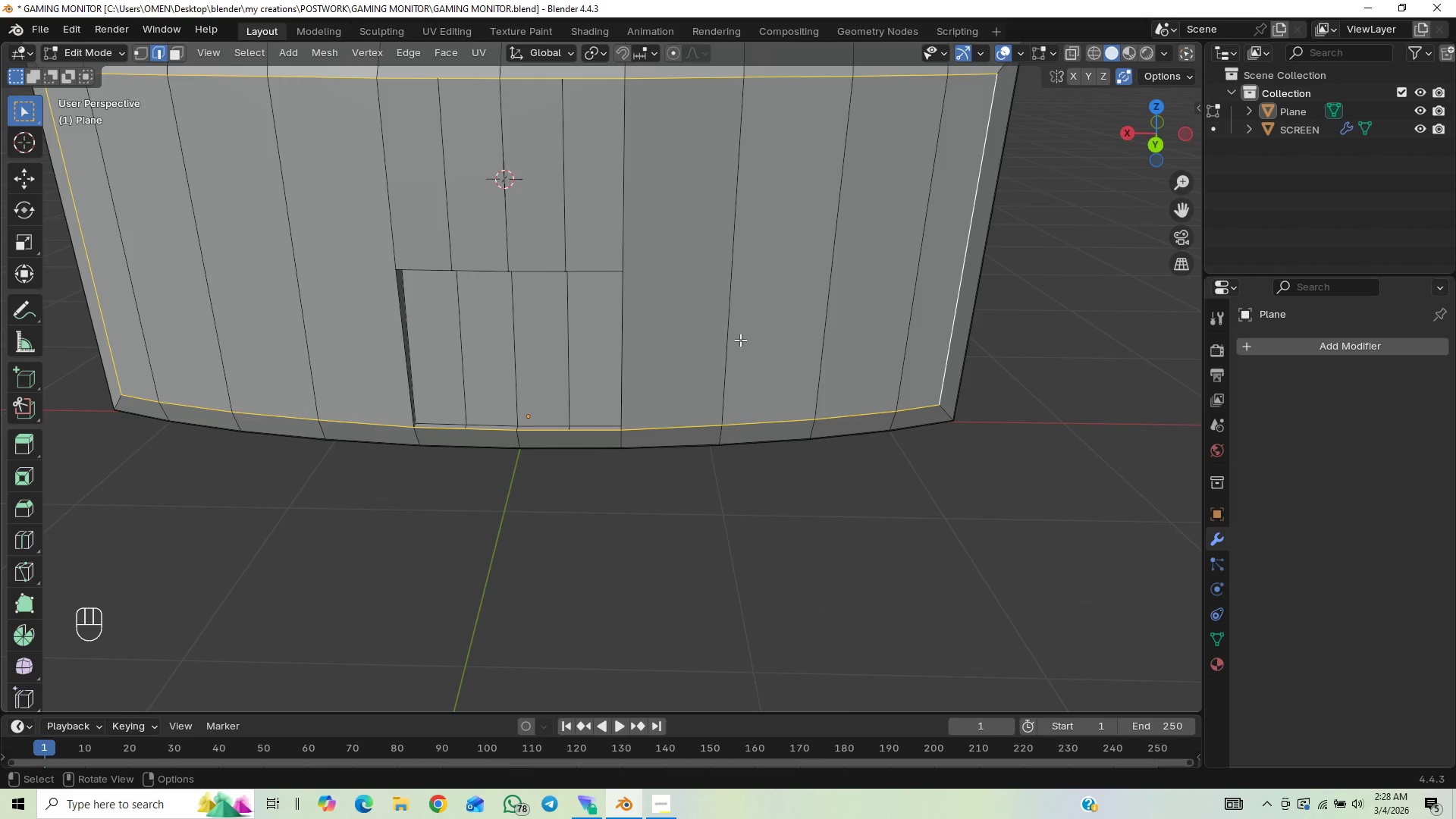 
key(Control+B)
 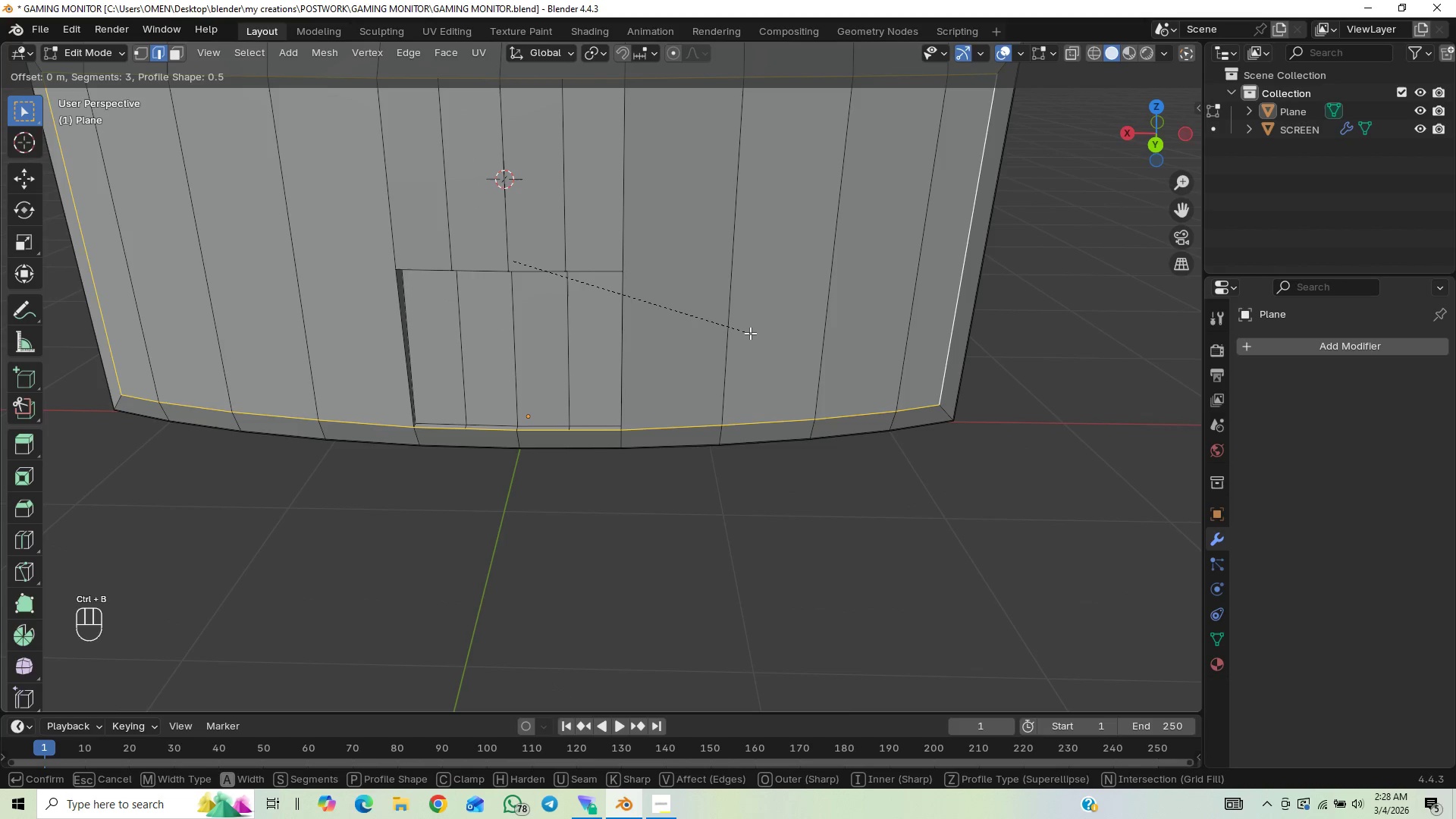 
hold_key(key=ShiftLeft, duration=1.5)
 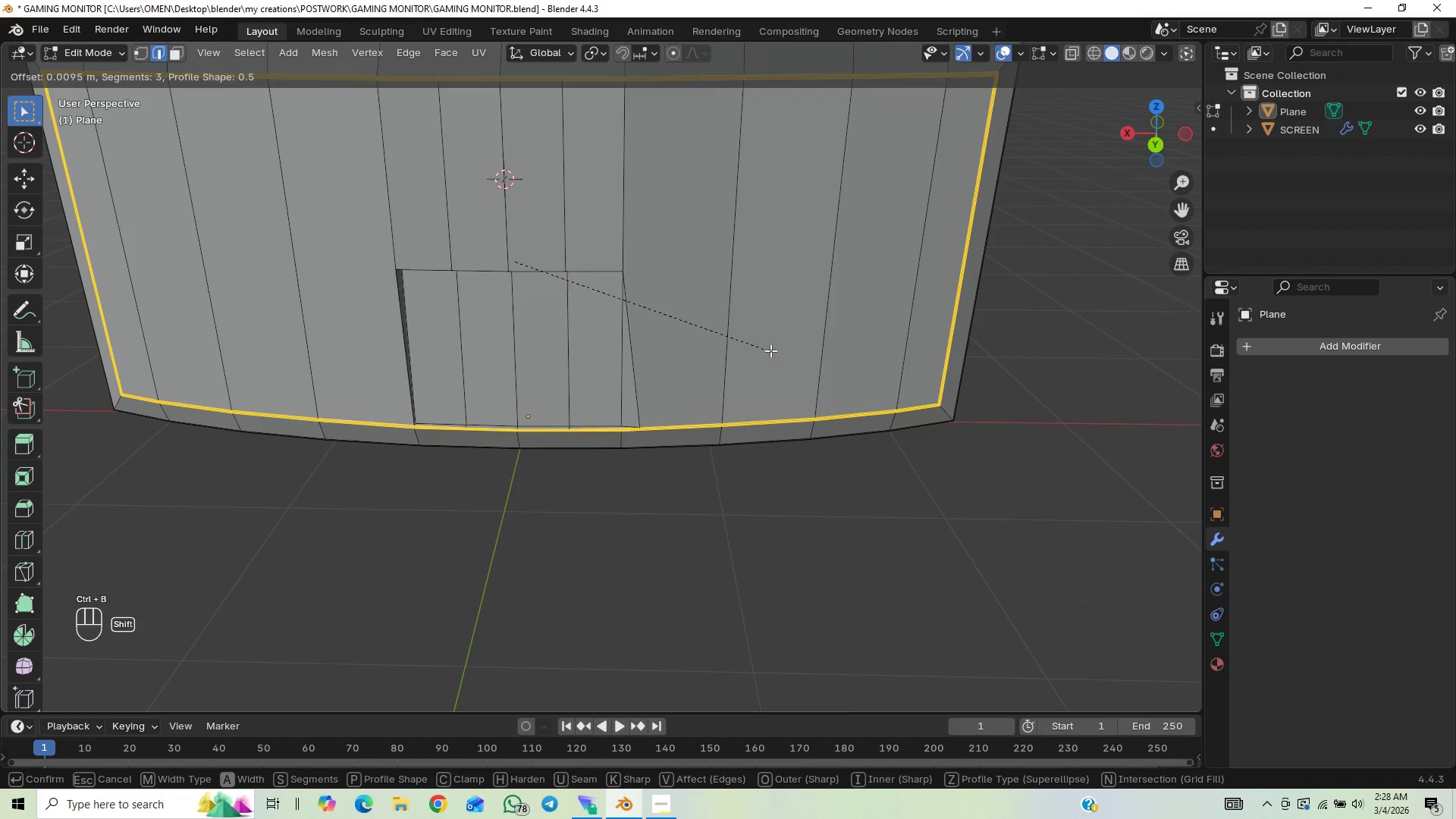 
hold_key(key=ShiftLeft, duration=1.5)
 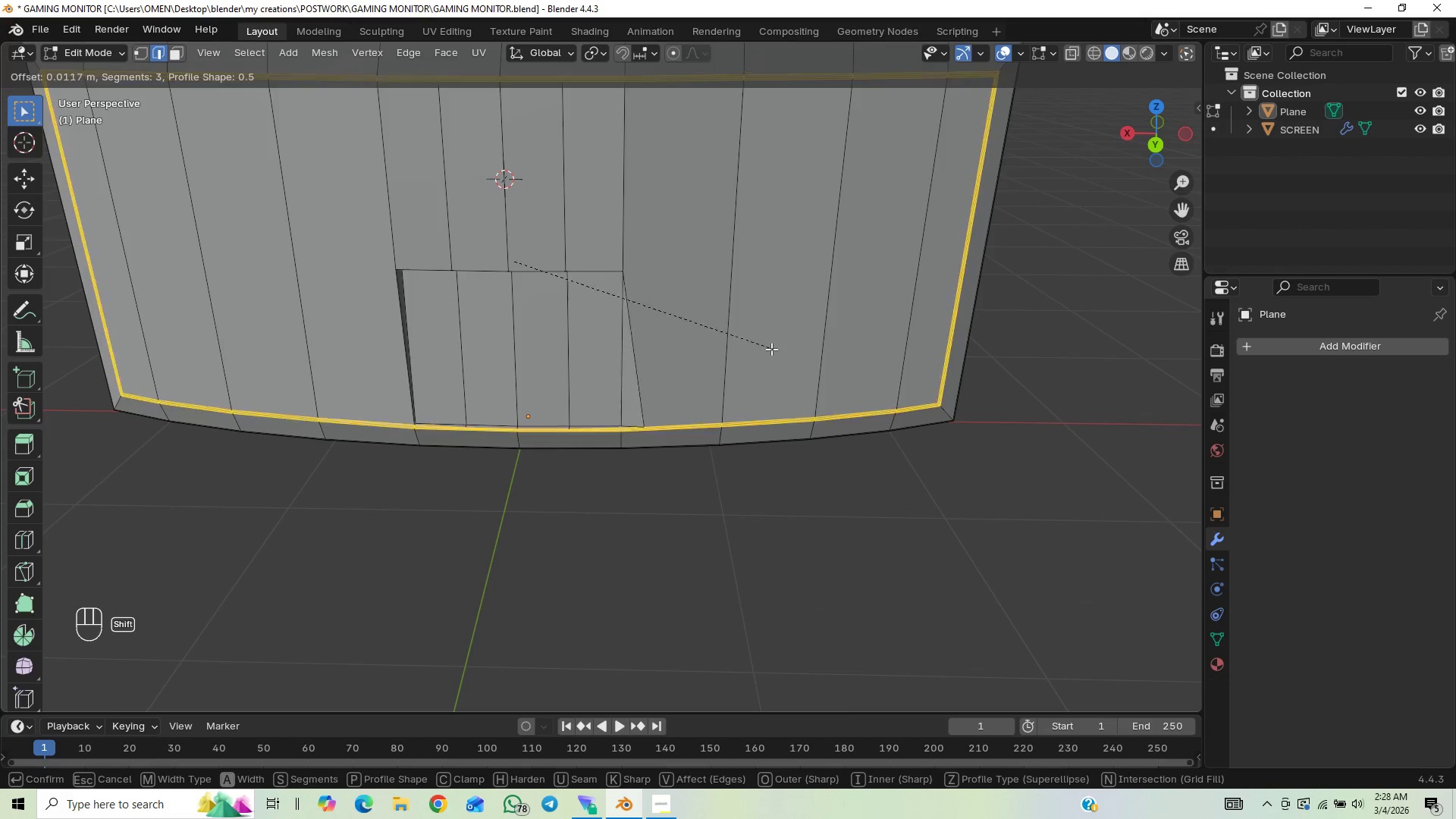 
hold_key(key=ShiftLeft, duration=1.52)
 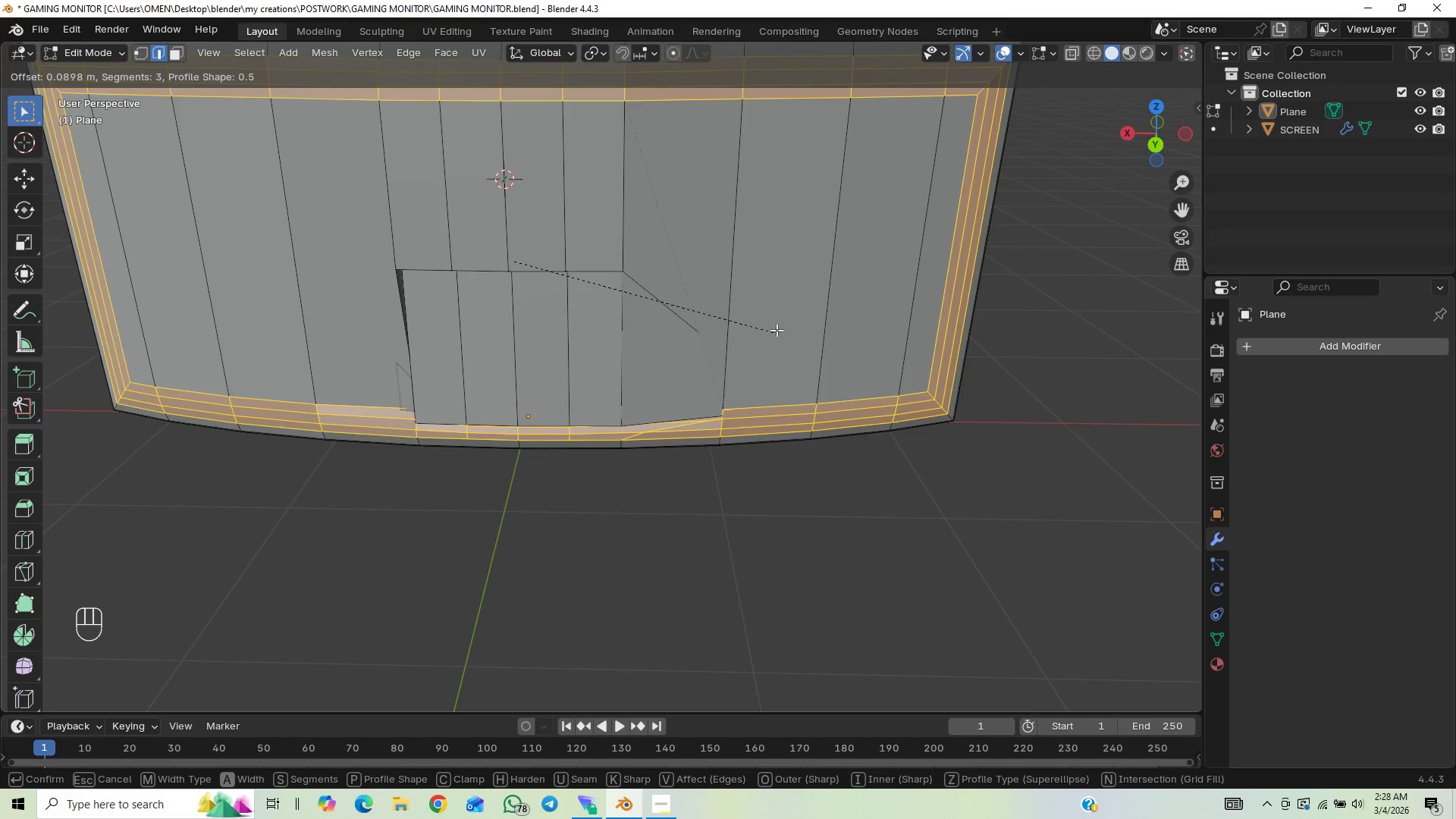 
hold_key(key=ShiftLeft, duration=0.34)
 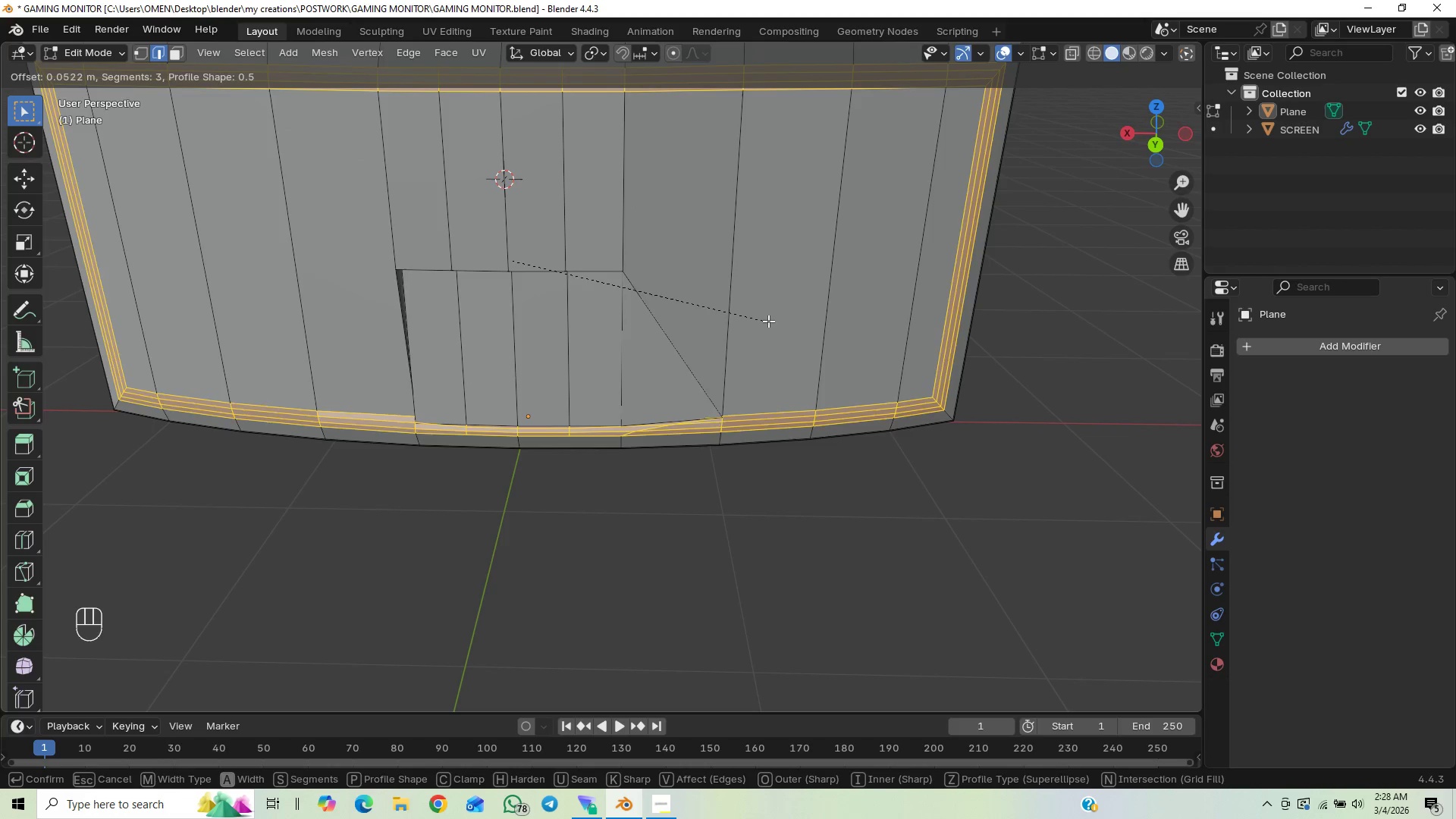 
wait(8.39)
 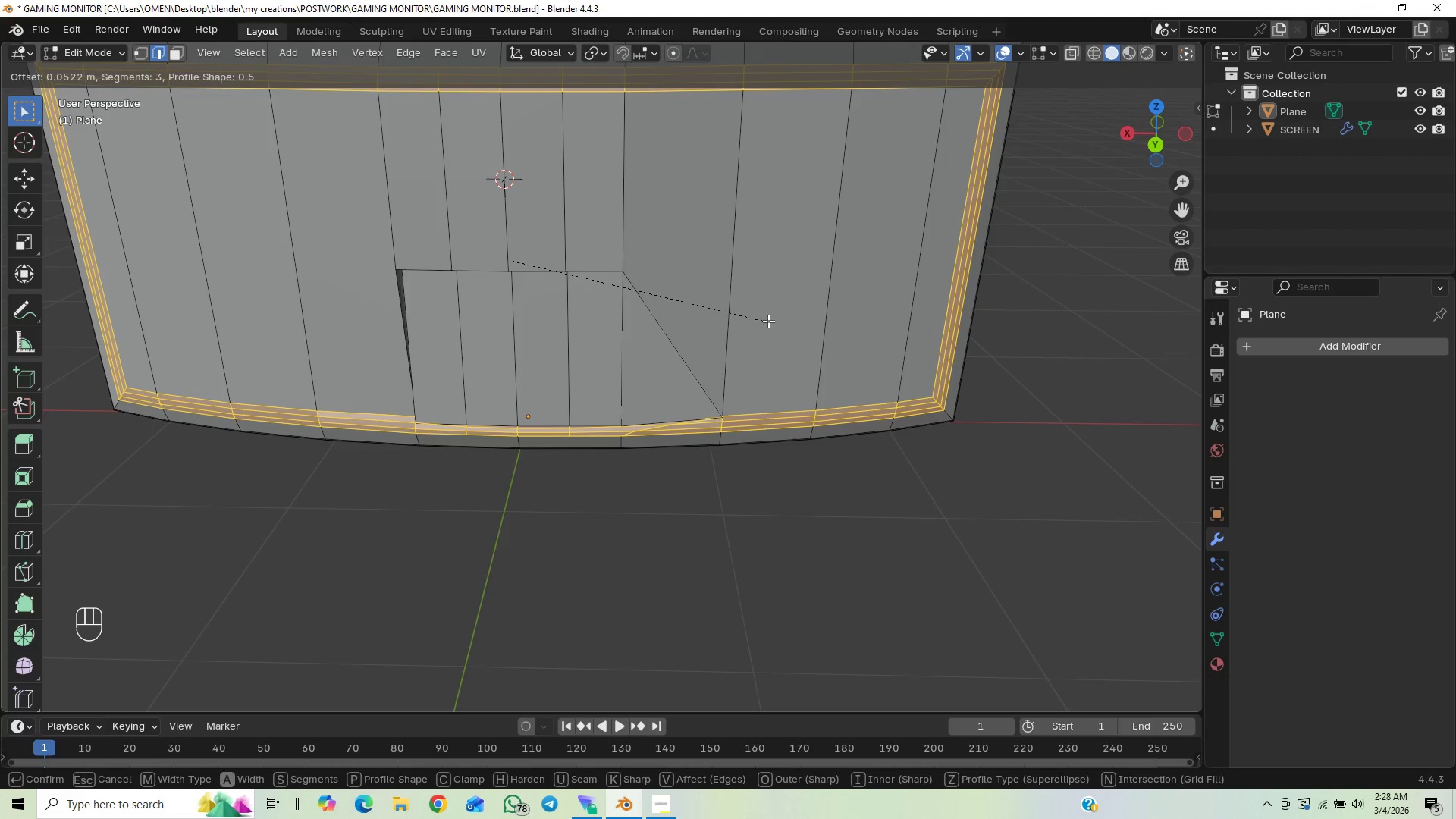 
hold_key(key=ControlLeft, duration=1.5)
left_click_drag(start_coordinate=[921, 360], to_coordinate=[782, 410])
 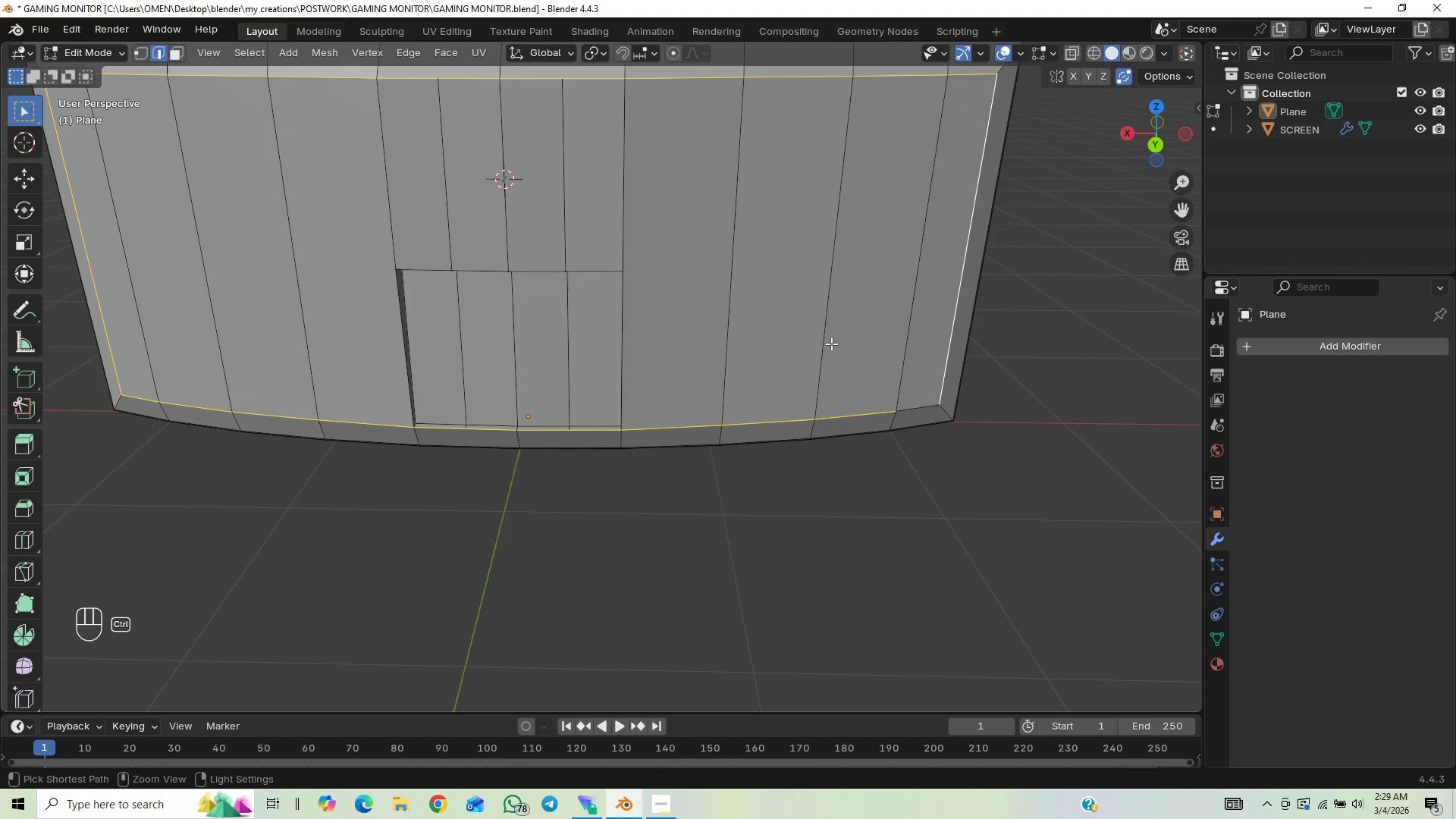 
left_click_drag(start_coordinate=[867, 329], to_coordinate=[723, 494])
 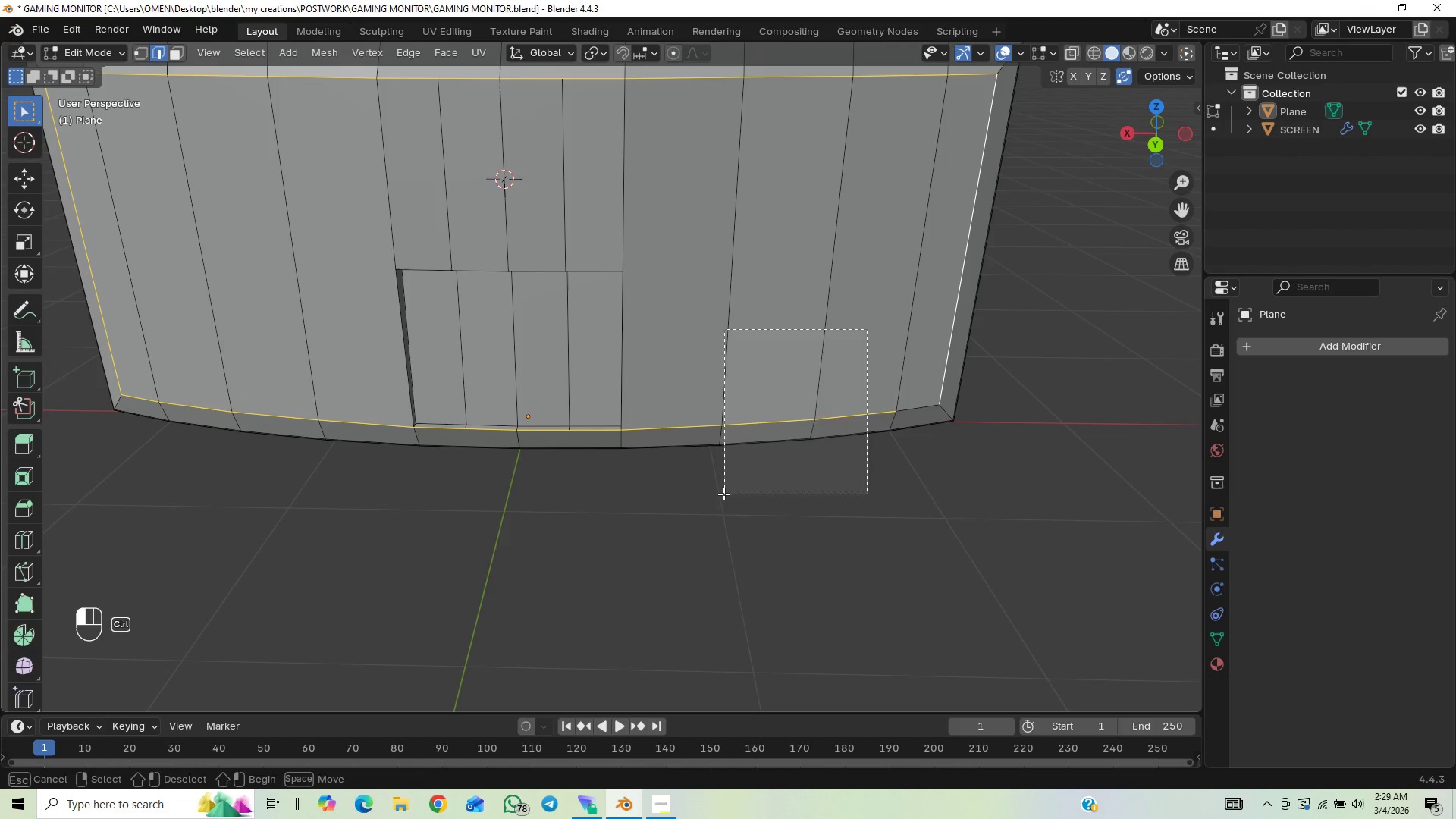 
hold_key(key=ControlLeft, duration=1.5)
left_click_drag(start_coordinate=[779, 348], to_coordinate=[516, 508])
 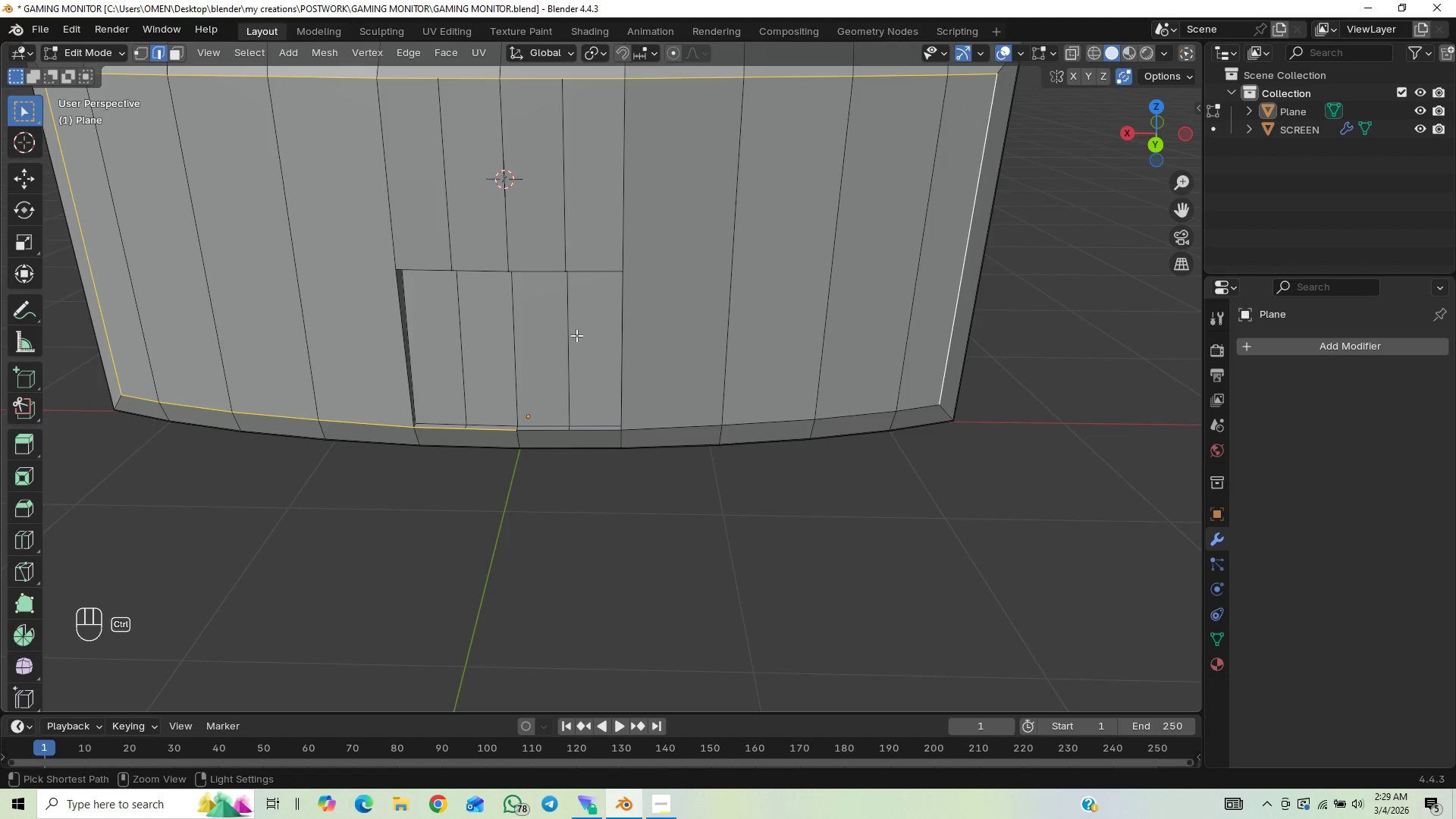 
left_click_drag(start_coordinate=[538, 337], to_coordinate=[334, 474])
 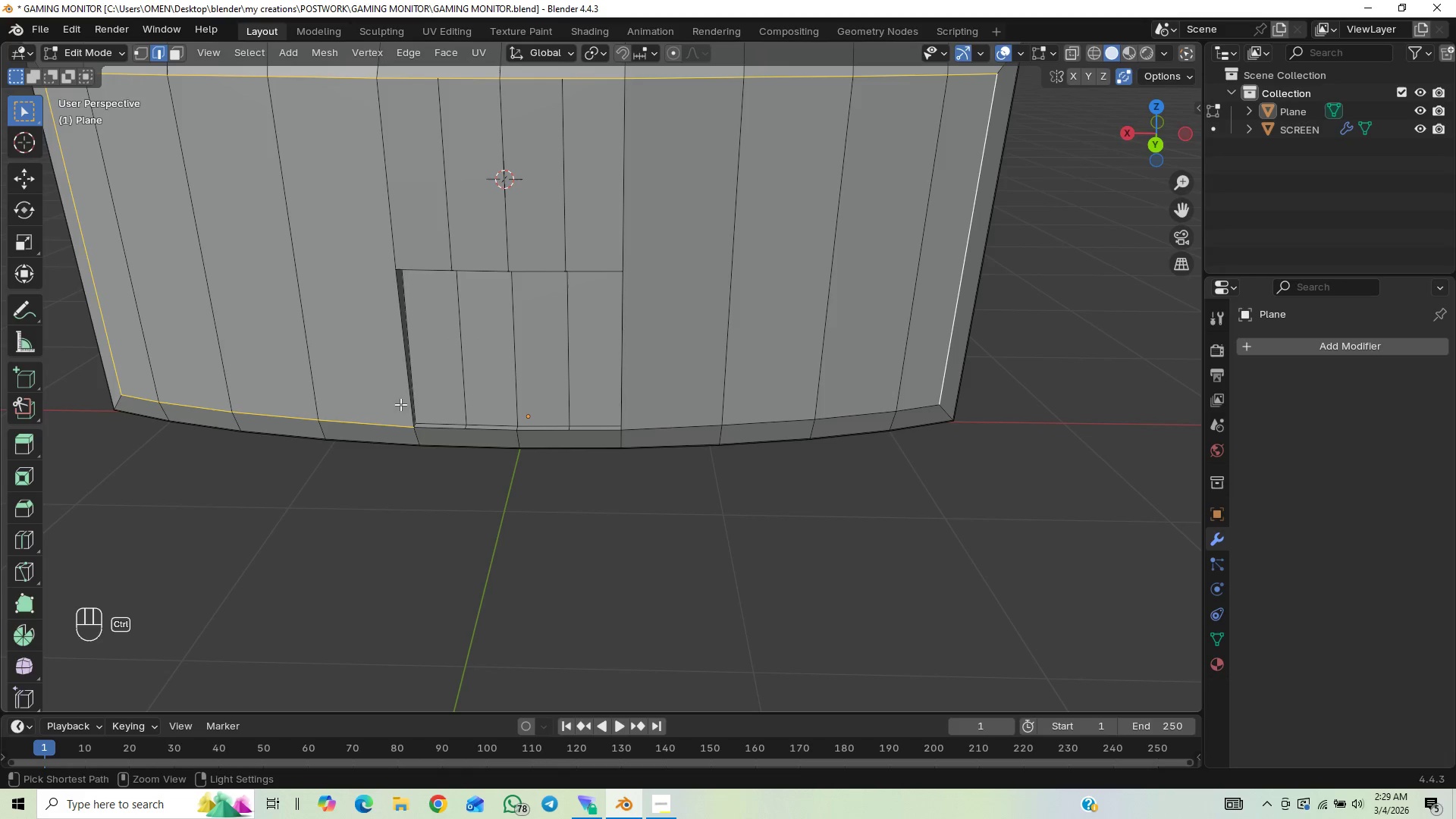 
hold_key(key=ControlLeft, duration=1.52)
left_click_drag(start_coordinate=[388, 317], to_coordinate=[190, 441])
 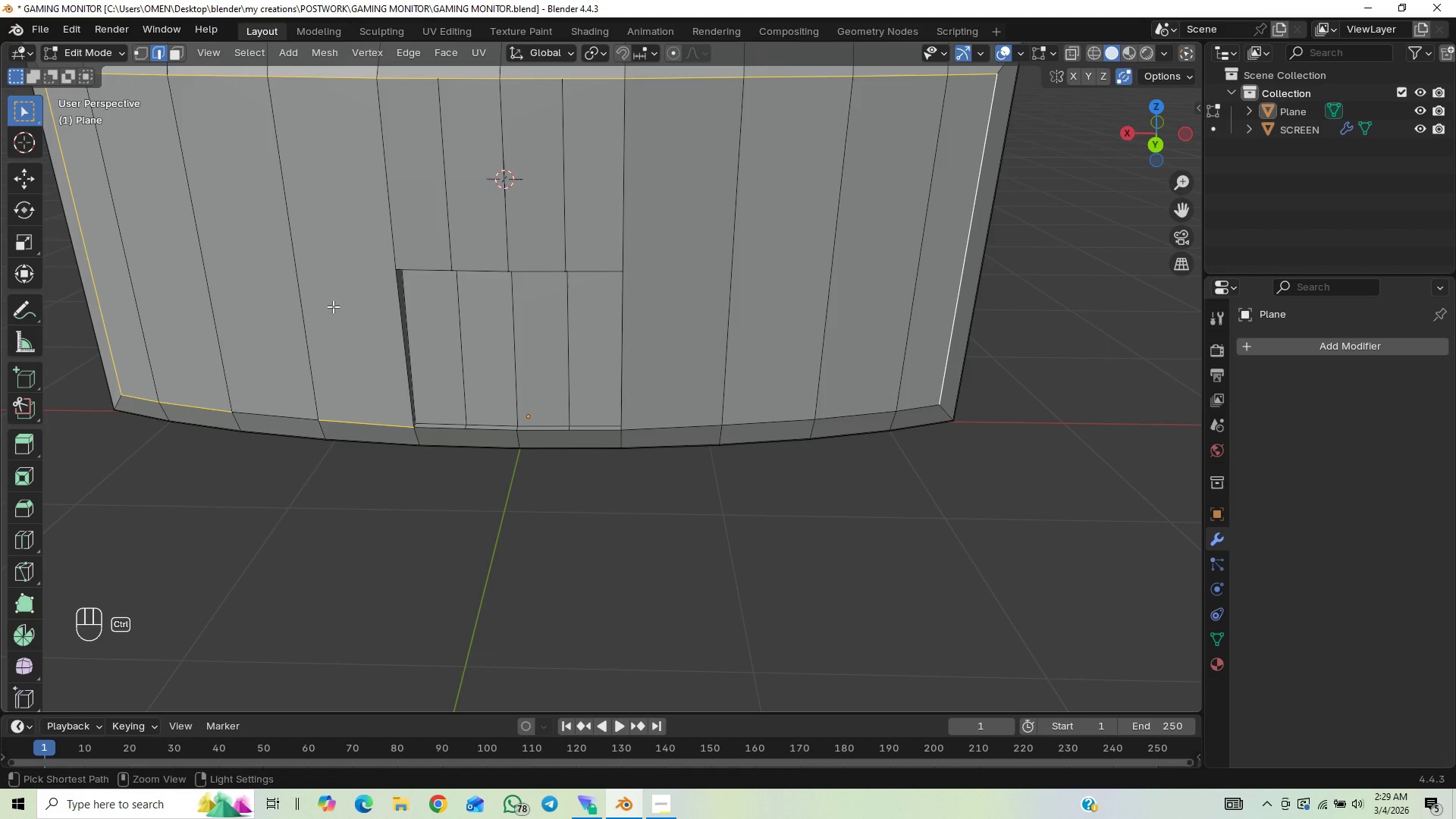 
left_click_drag(start_coordinate=[409, 356], to_coordinate=[303, 516])
 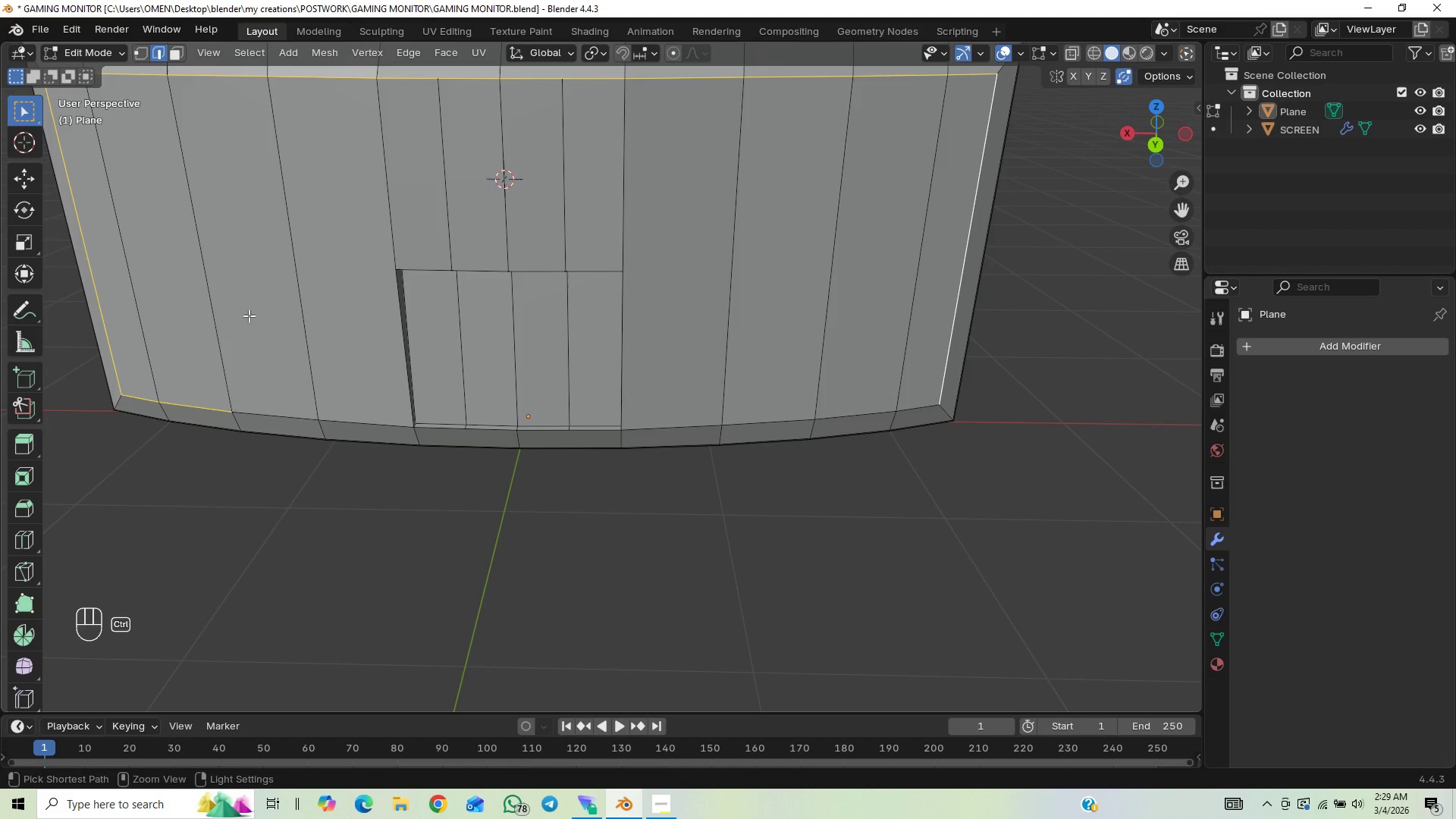 
left_click_drag(start_coordinate=[237, 309], to_coordinate=[141, 438])
 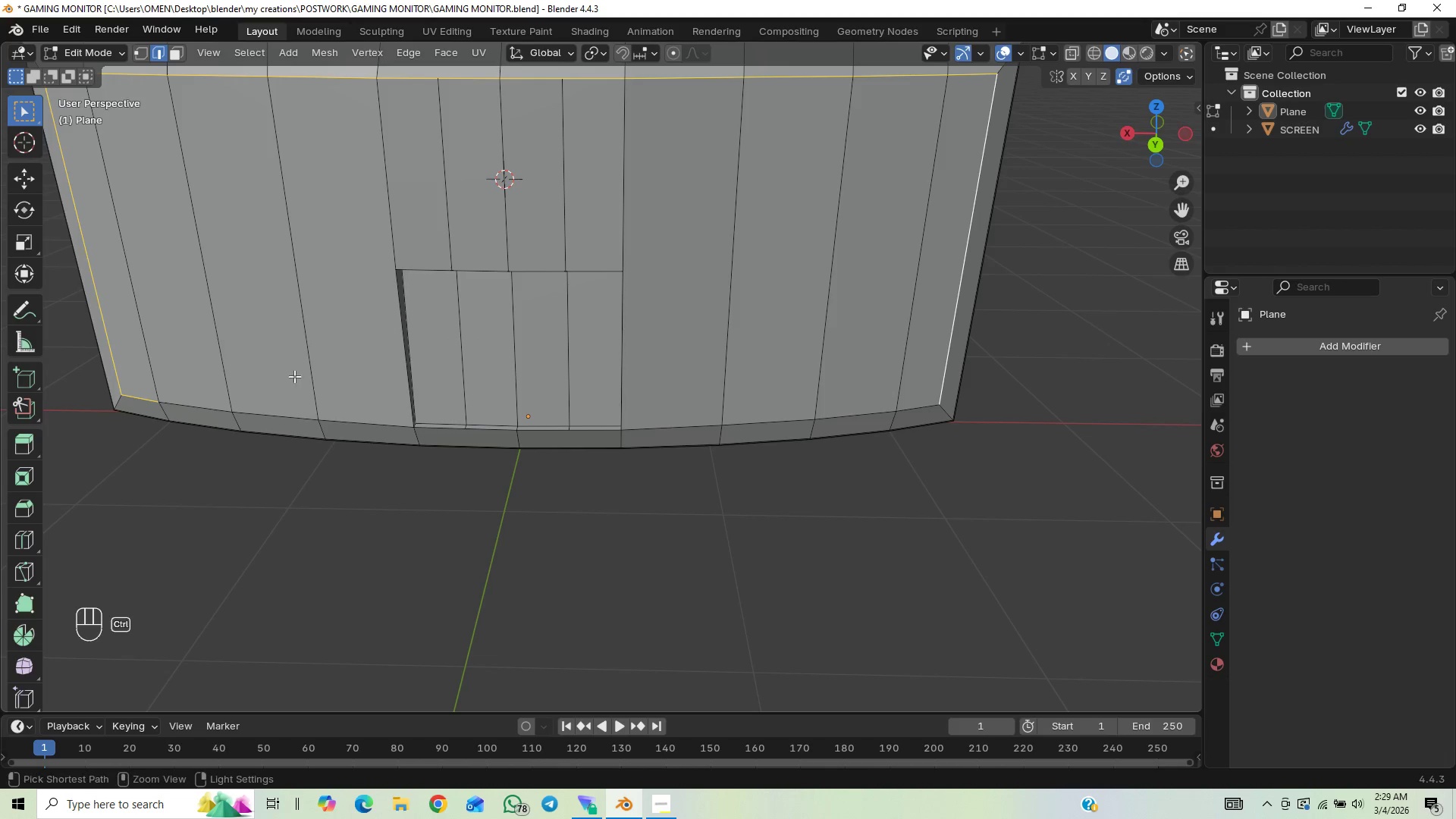 
hold_key(key=ControlLeft, duration=0.7)
 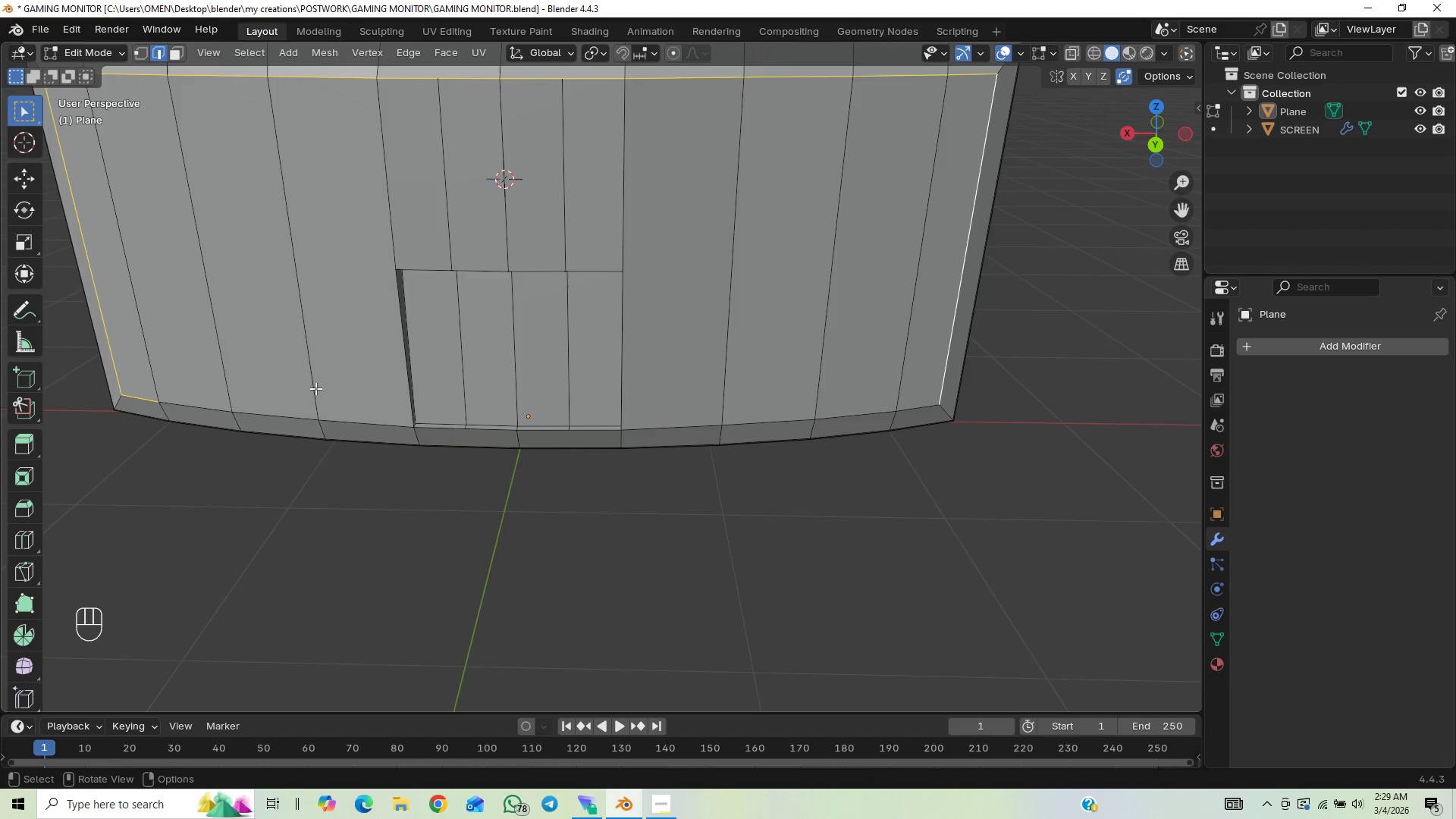 
hold_key(key=ControlLeft, duration=0.78)
left_click_drag(start_coordinate=[239, 371], to_coordinate=[131, 413])
 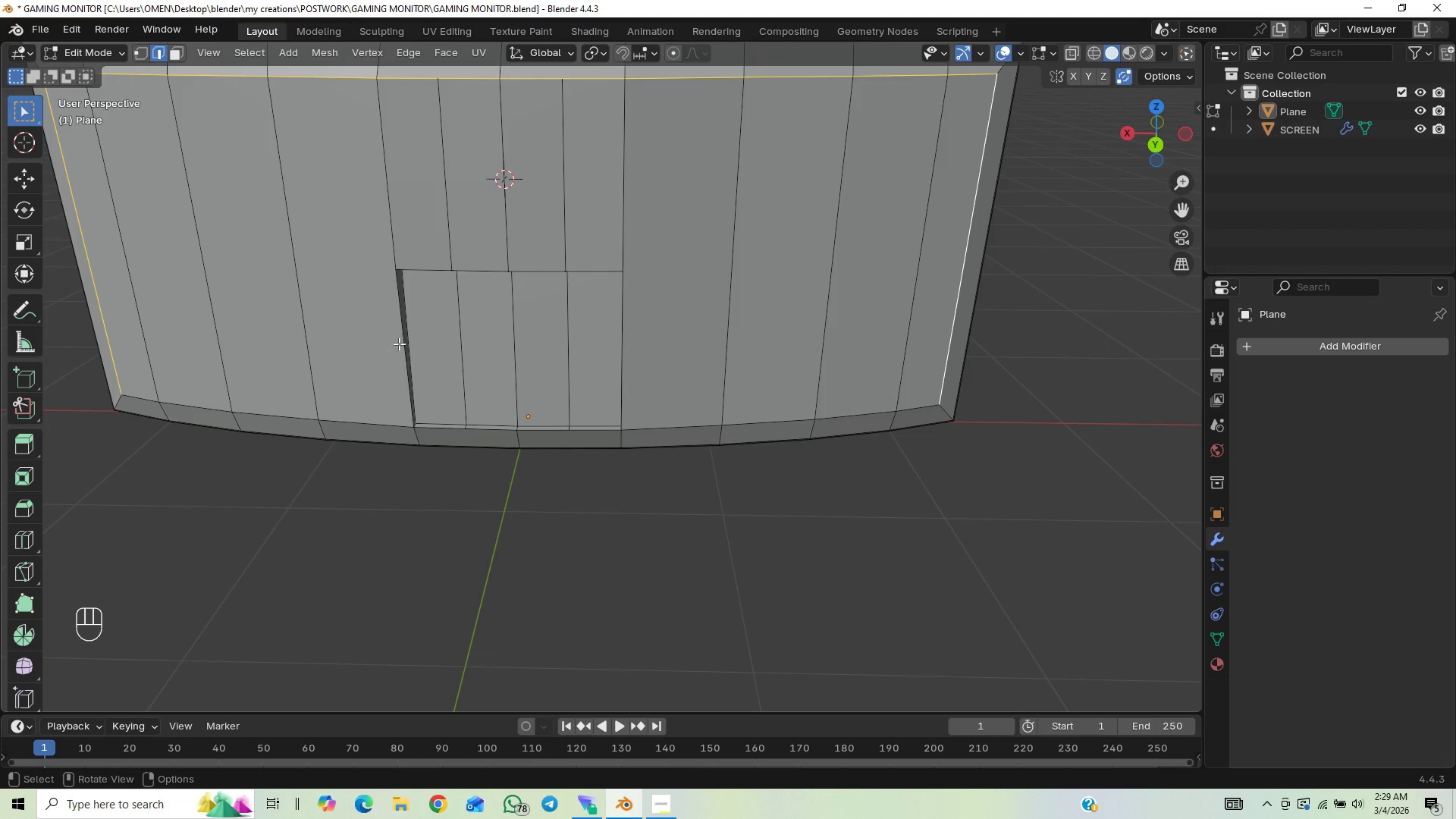 
key(Control+B)
 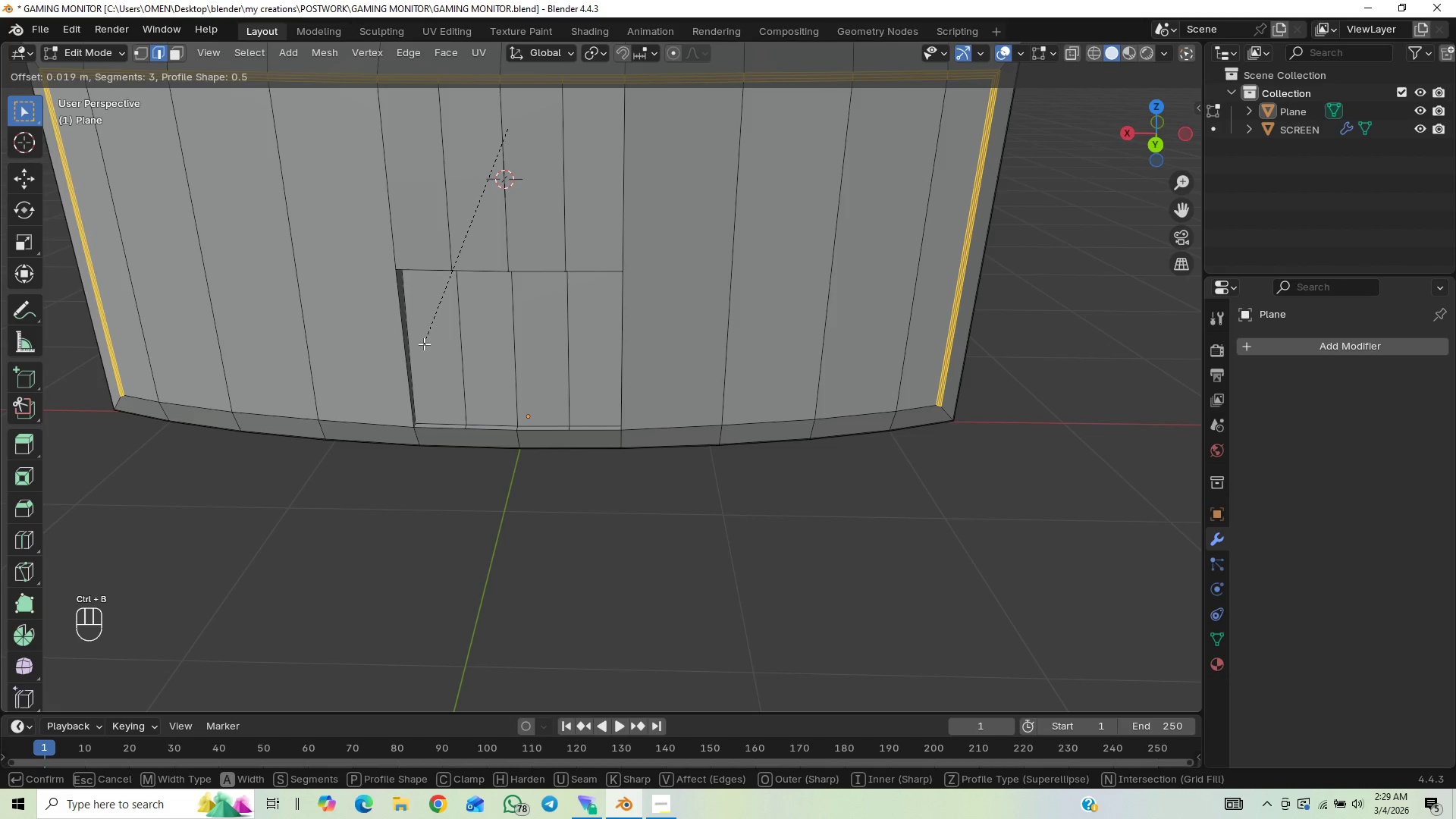 
hold_key(key=ShiftLeft, duration=1.53)
 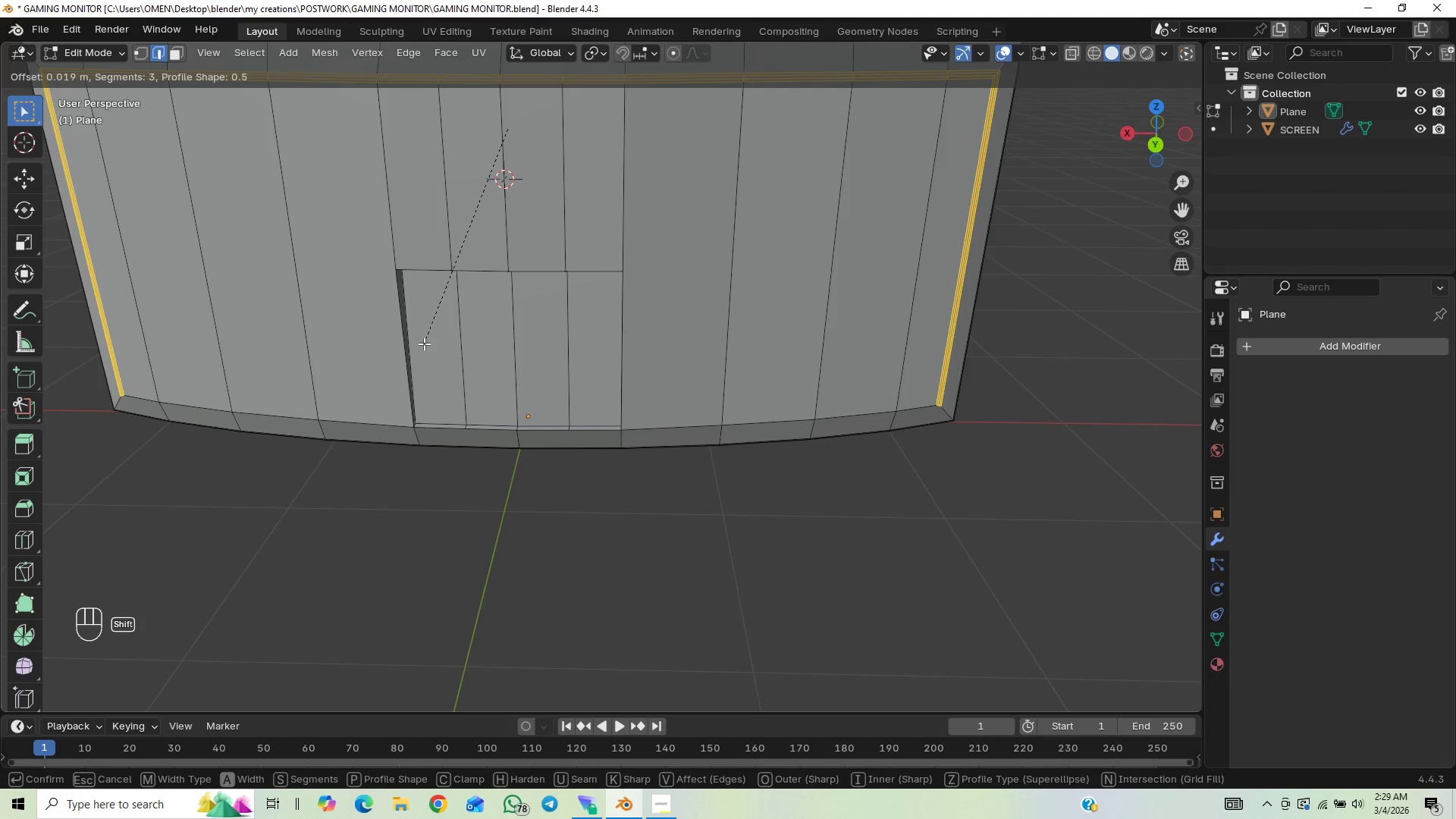 
hold_key(key=ShiftLeft, duration=1.5)
 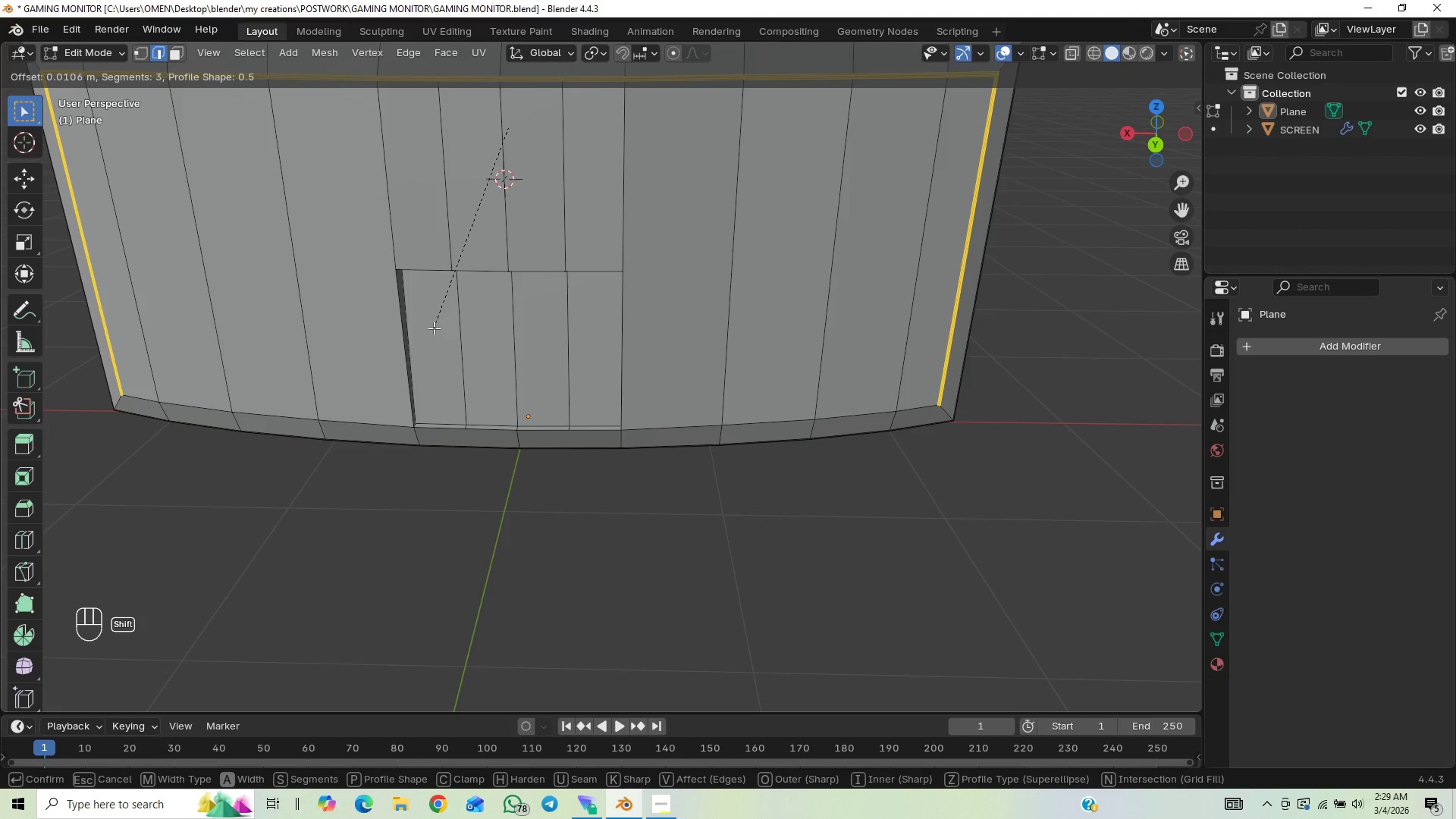 
hold_key(key=ShiftLeft, duration=1.3)
left_click([434, 328])
 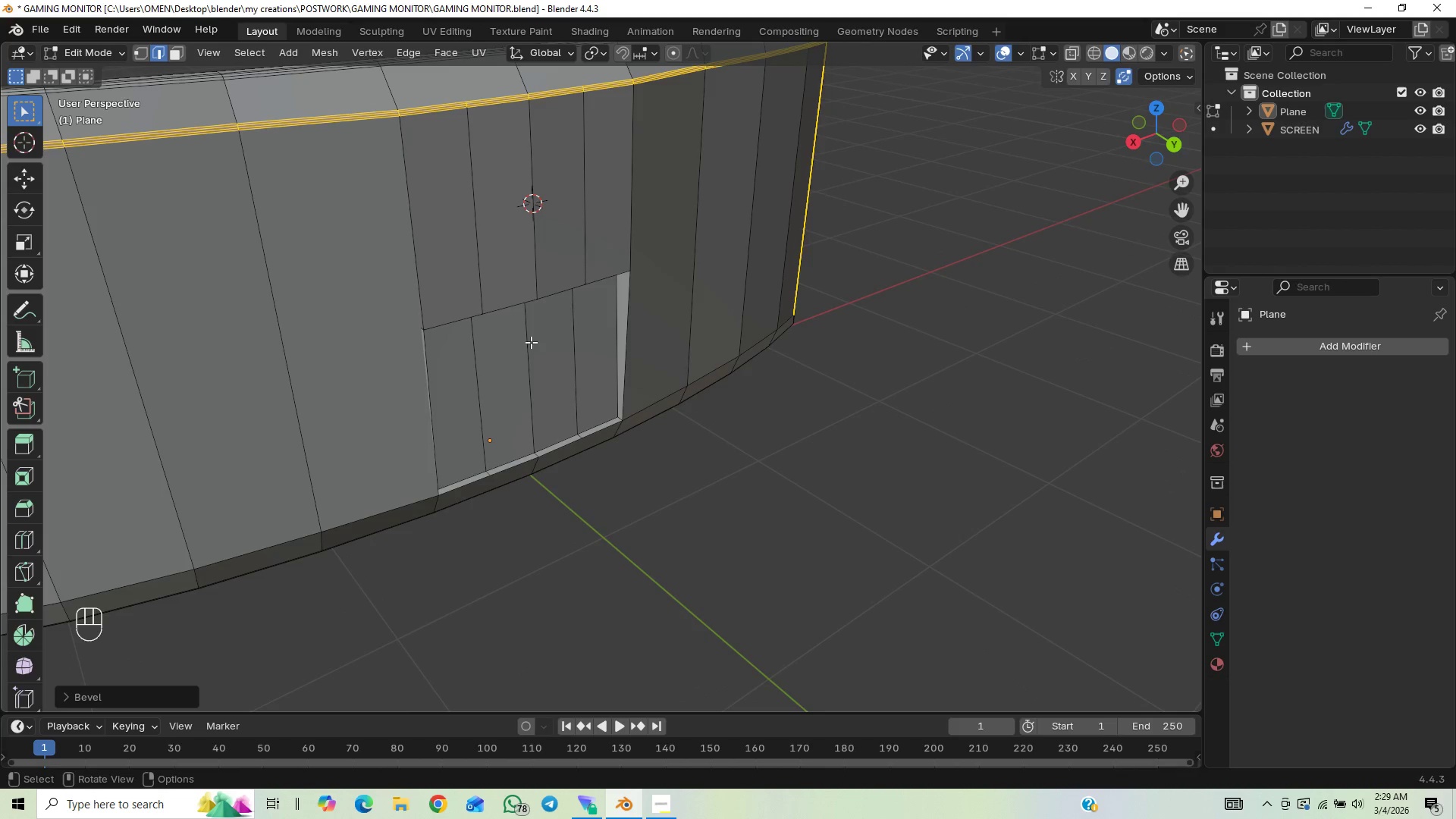 
scroll: coordinate [570, 269], scroll_direction: down, amount: 7.0
 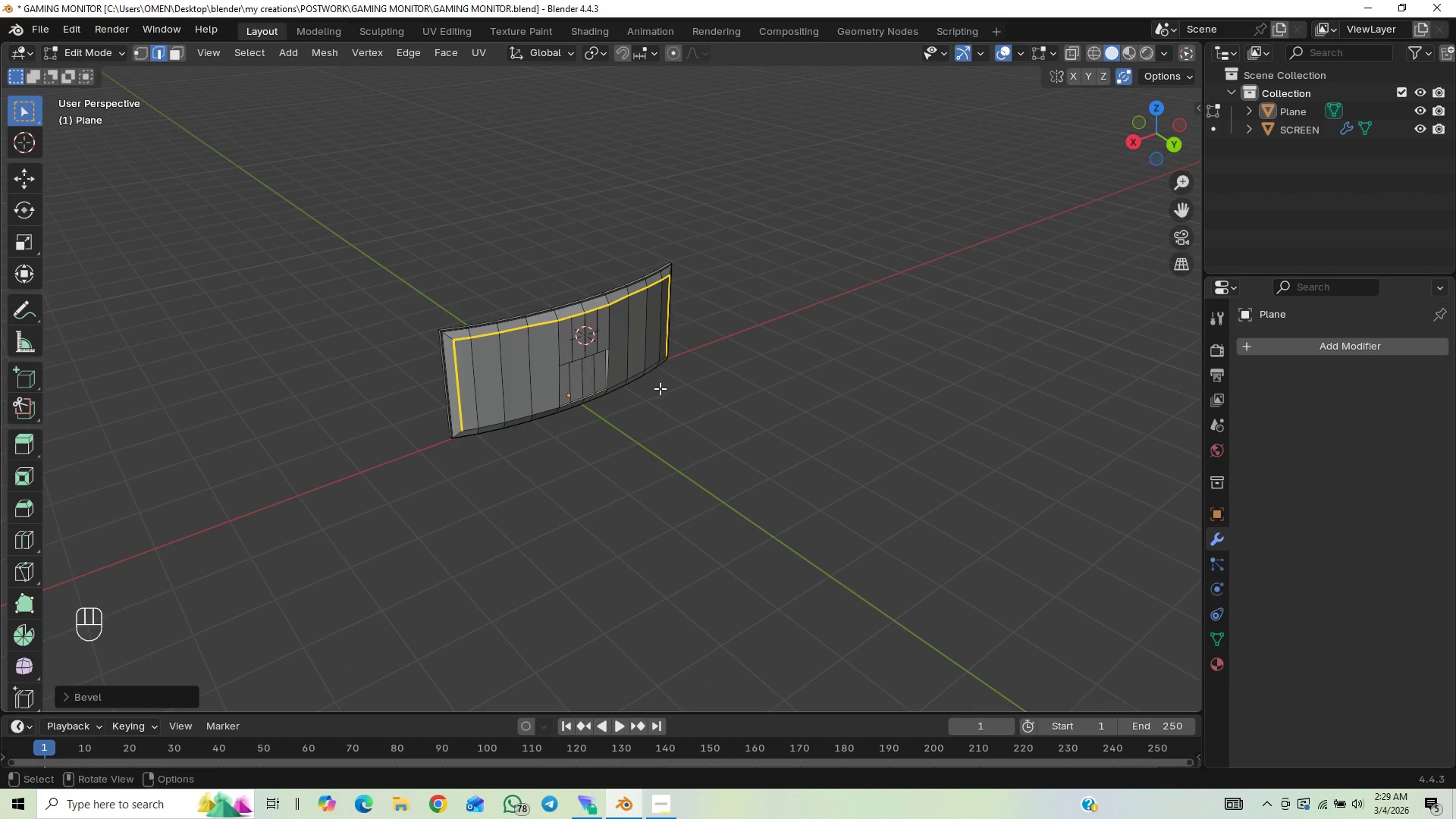 
scroll: coordinate [660, 388], scroll_direction: up, amount: 1.0
 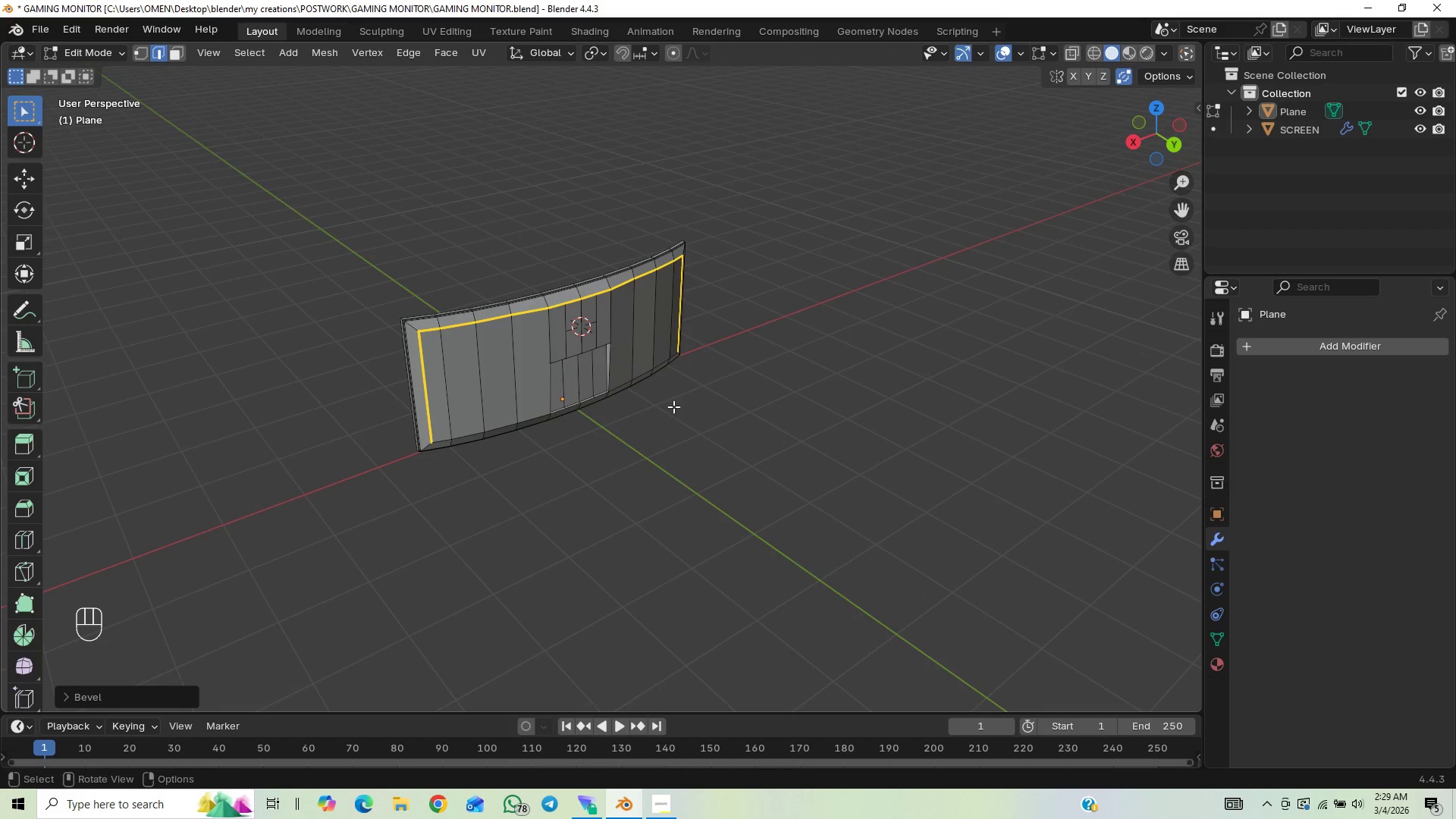 
key(Tab)
 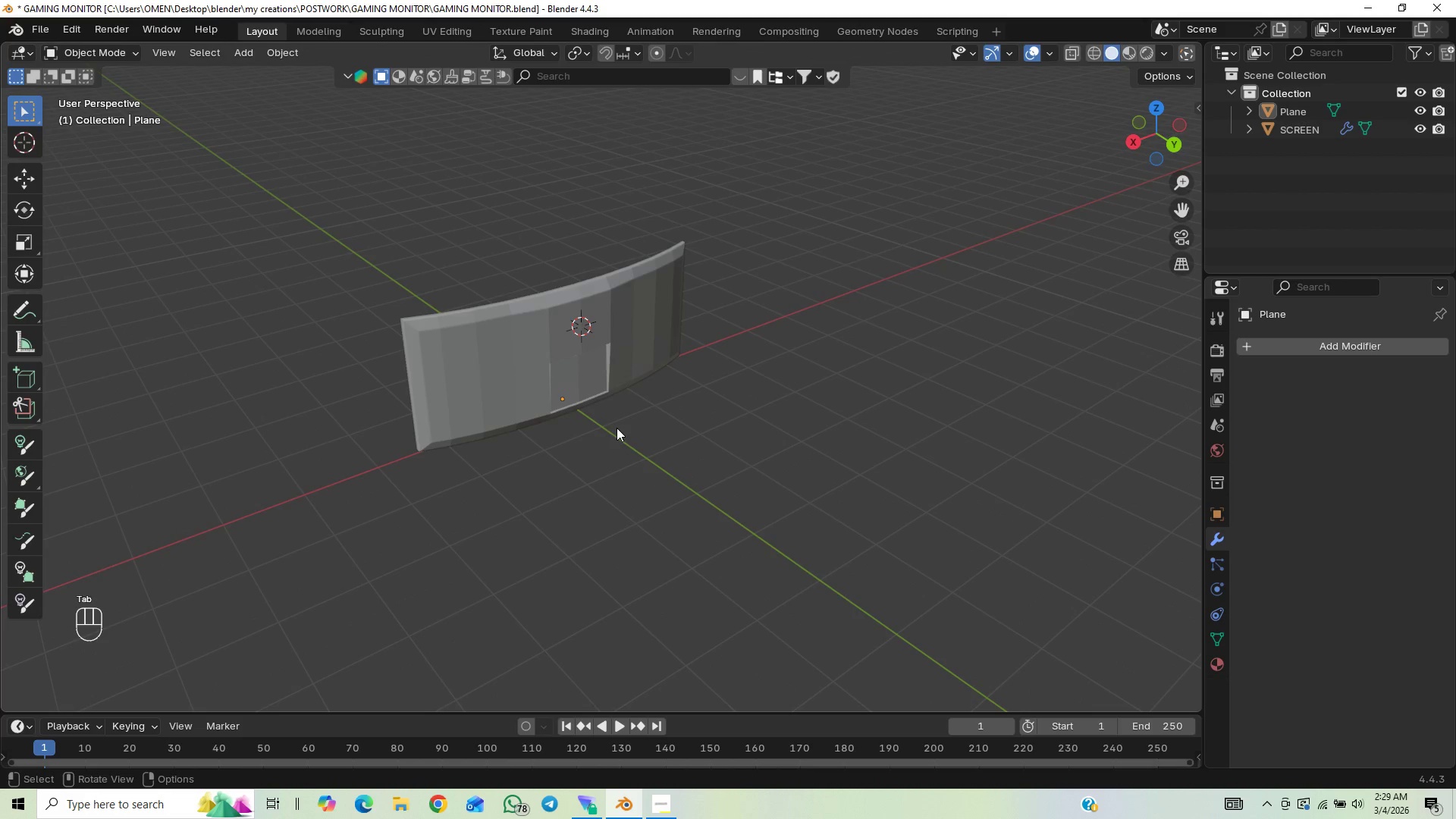 
scroll: coordinate [620, 415], scroll_direction: up, amount: 12.0
 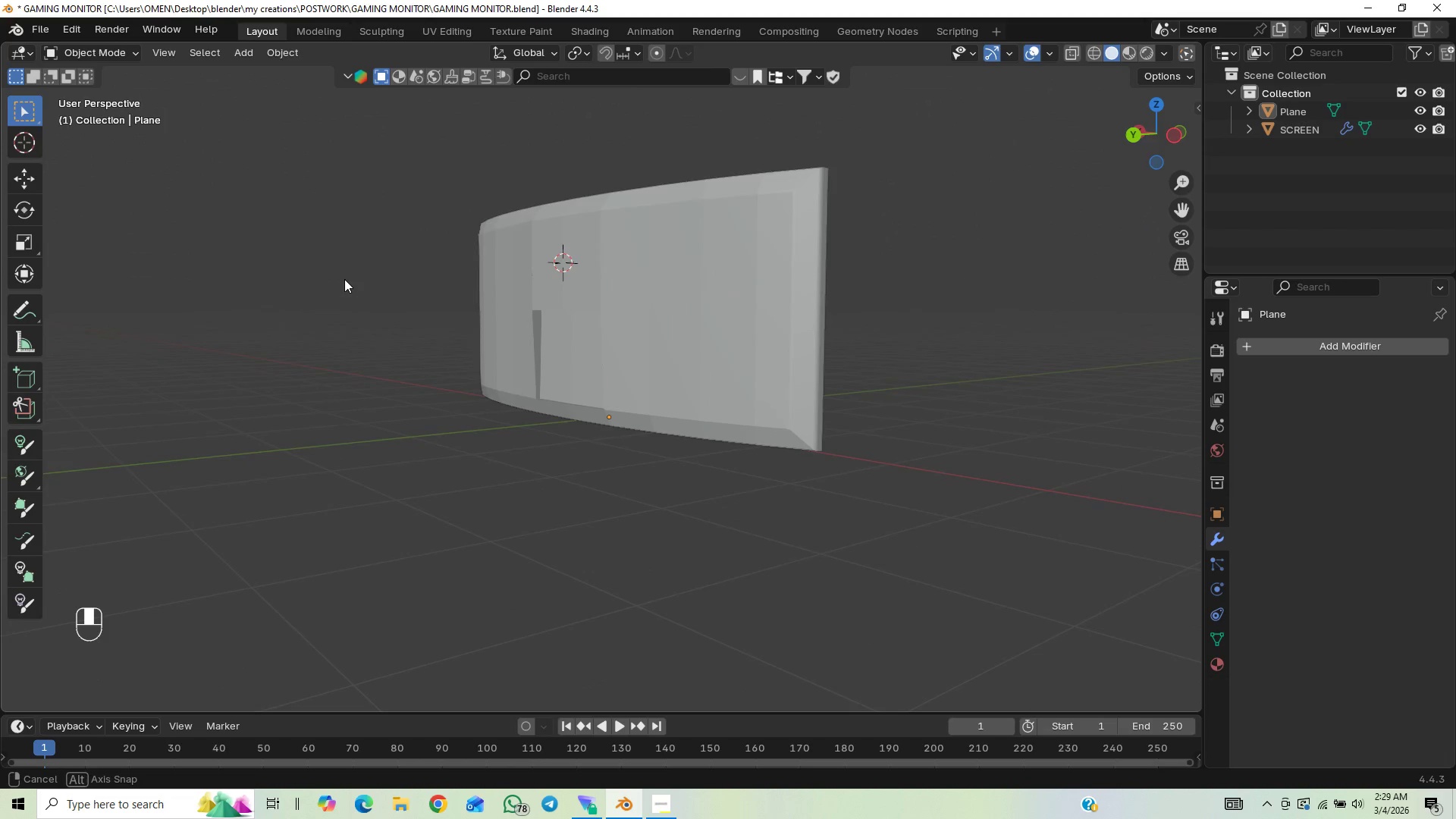 
wait(10.39)
 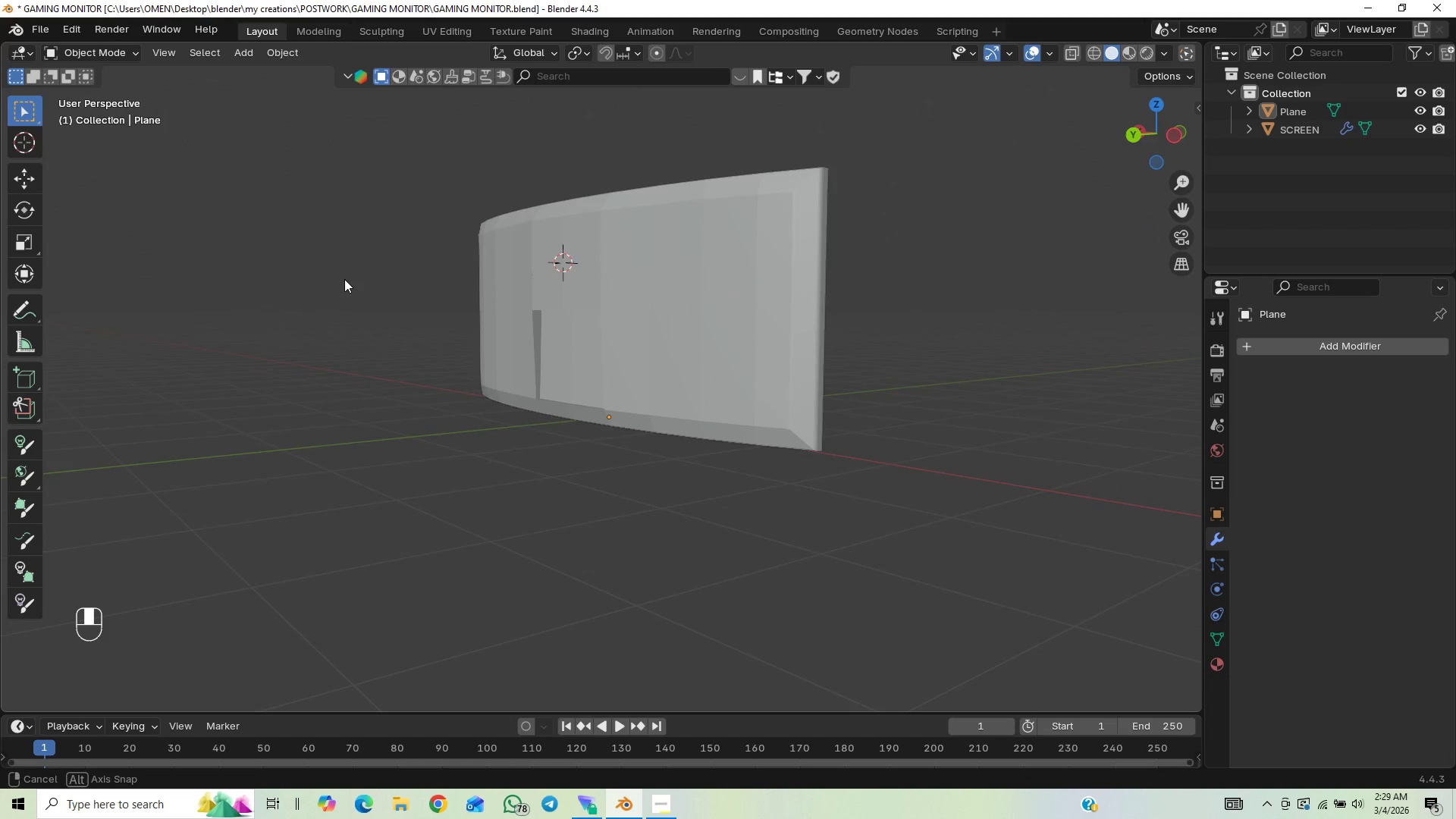 
scroll: coordinate [623, 261], scroll_direction: up, amount: 1.0
 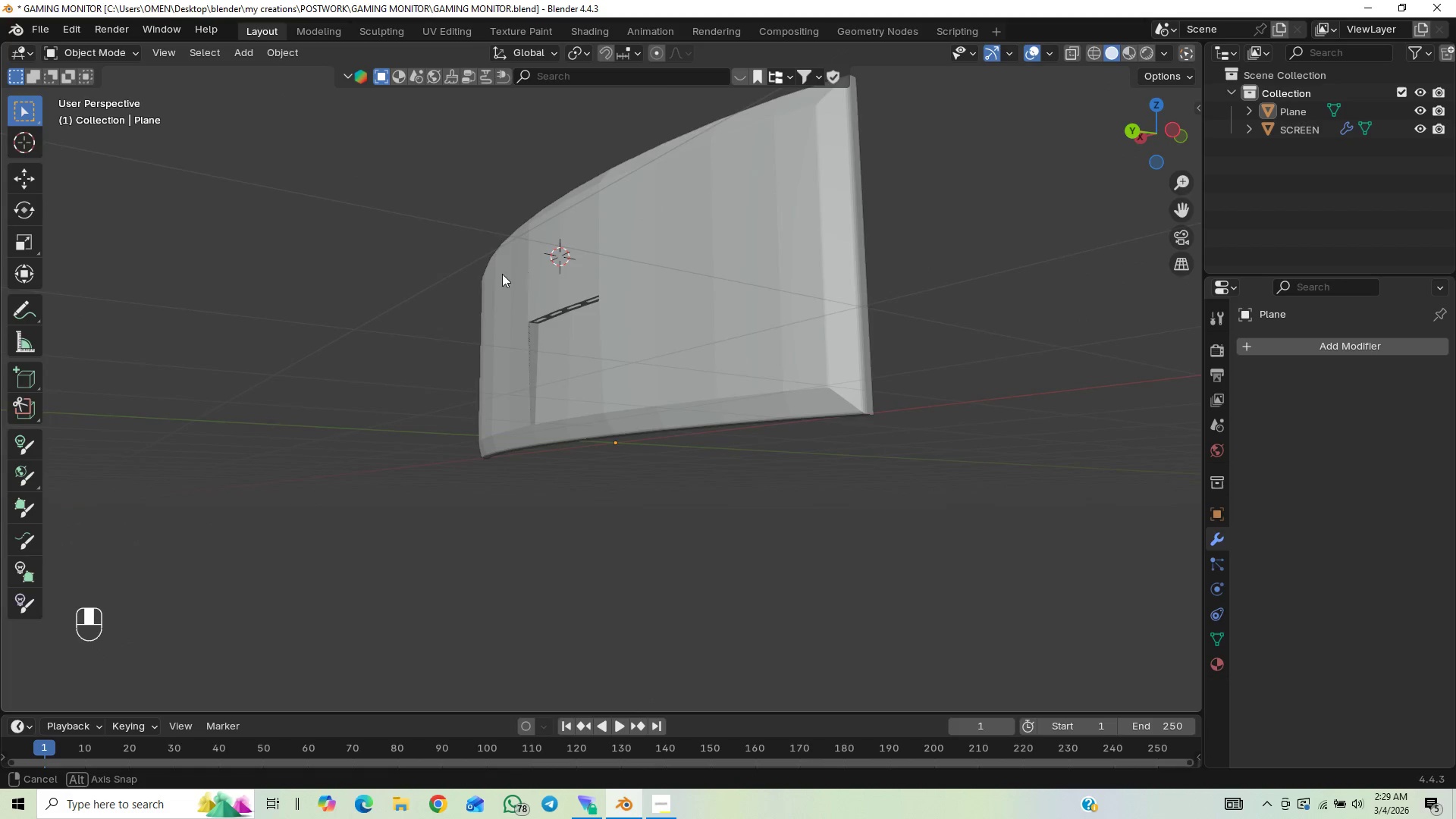 
wait(20.44)
 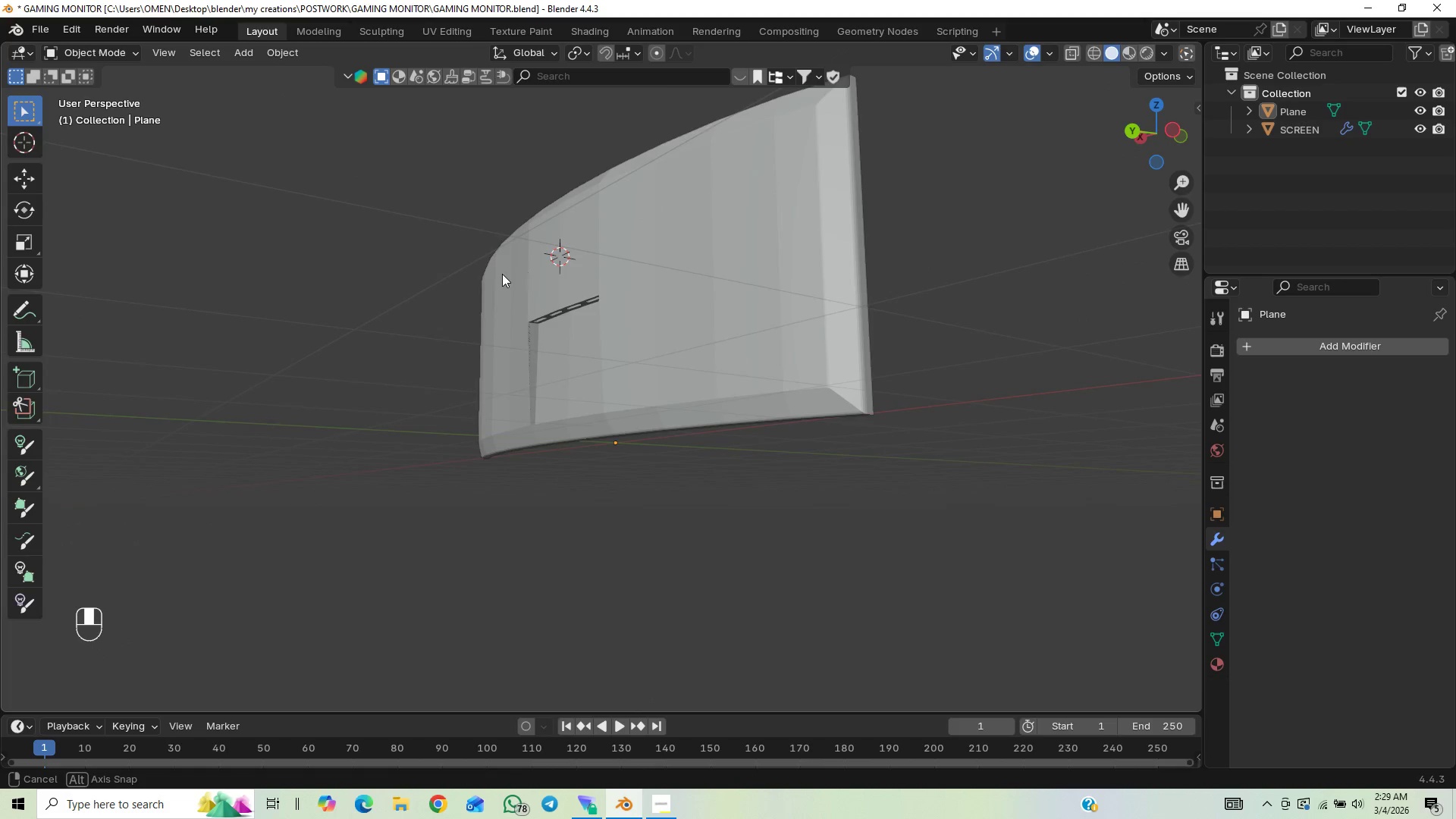 
scroll: coordinate [635, 386], scroll_direction: up, amount: 1.0
 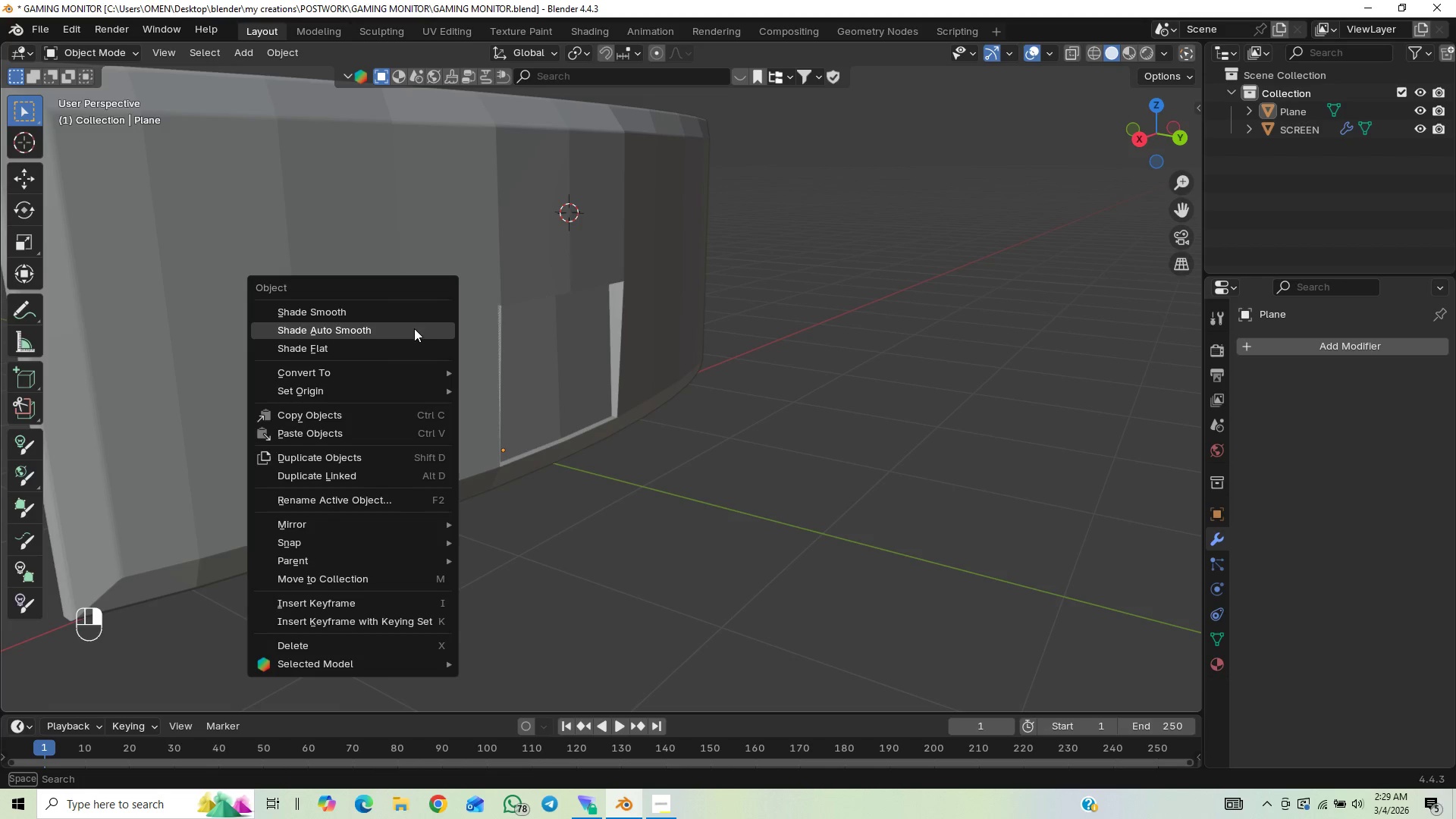 
left_click([409, 313])
 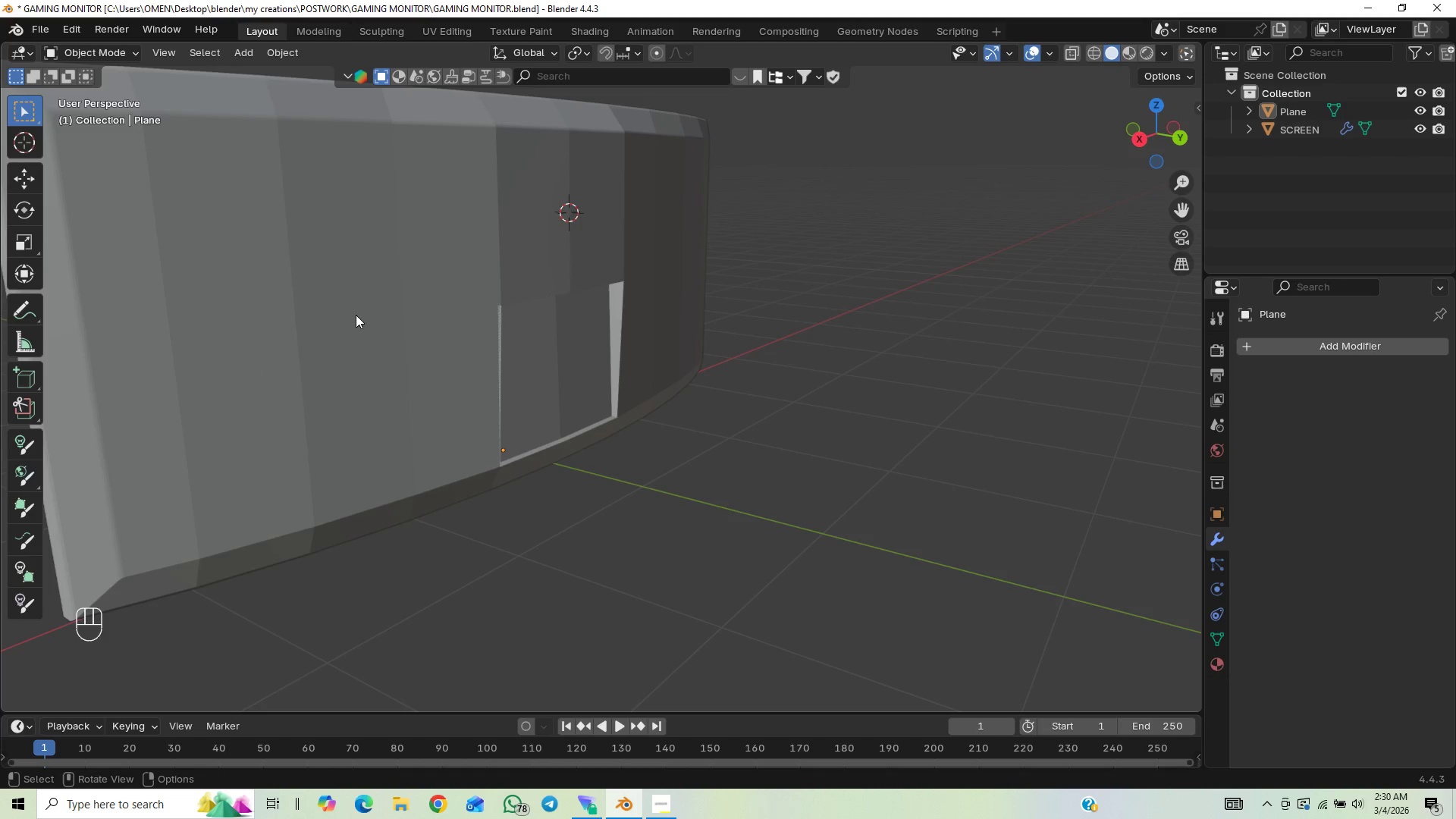 
left_click([356, 310])
 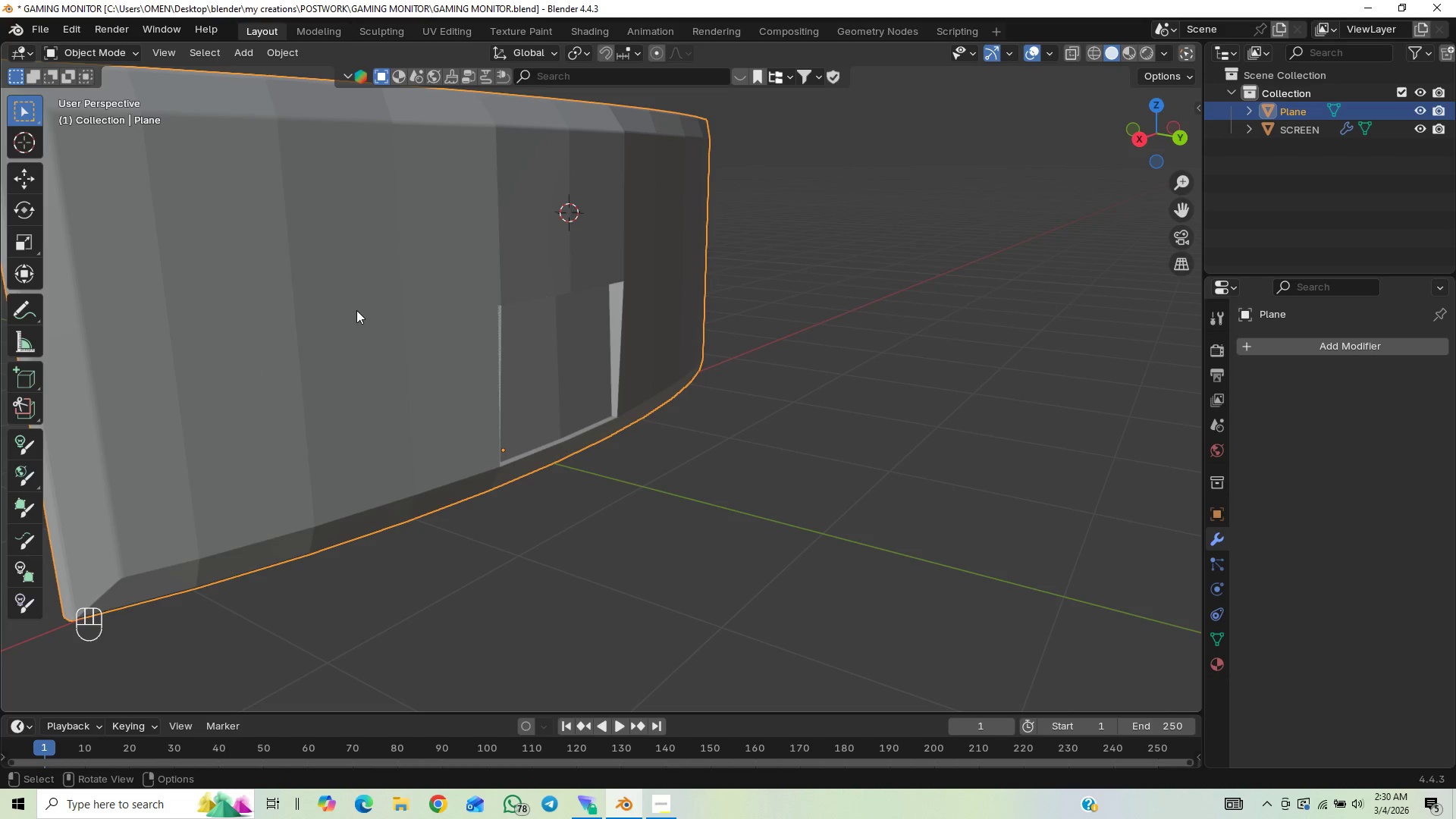 
right_click([357, 309])
 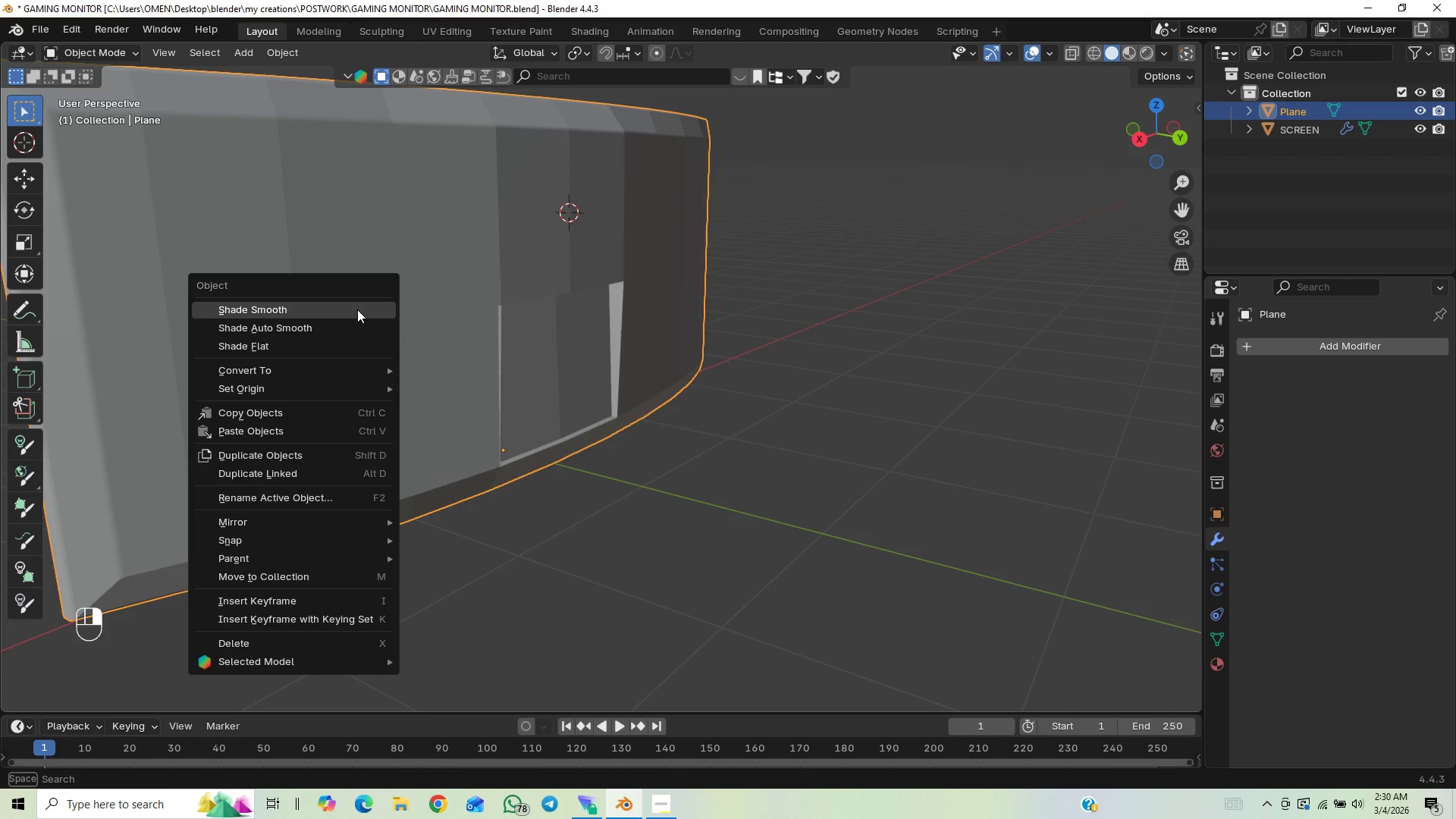 
left_click([357, 309])
 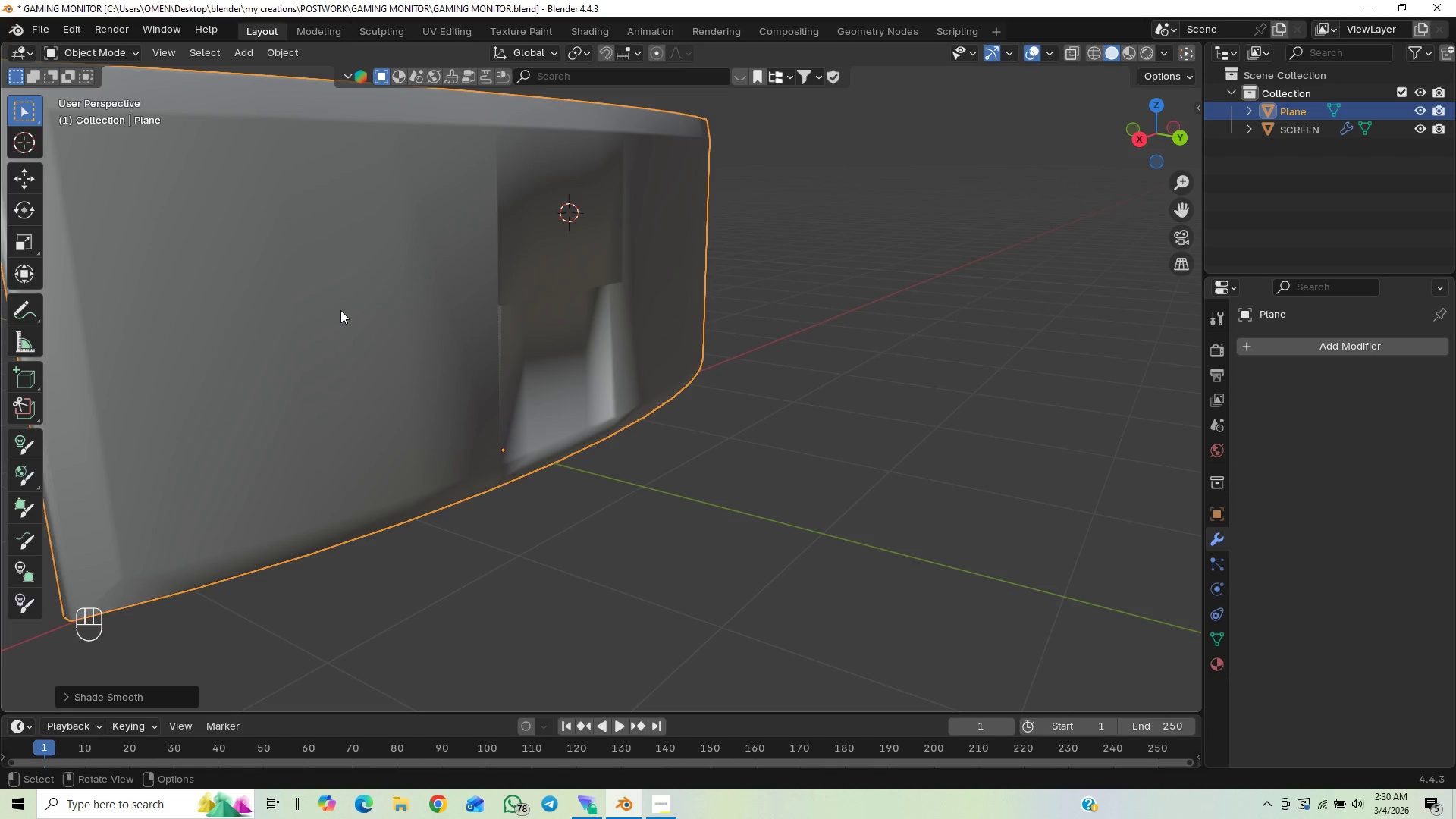 
key(Control+Z)
 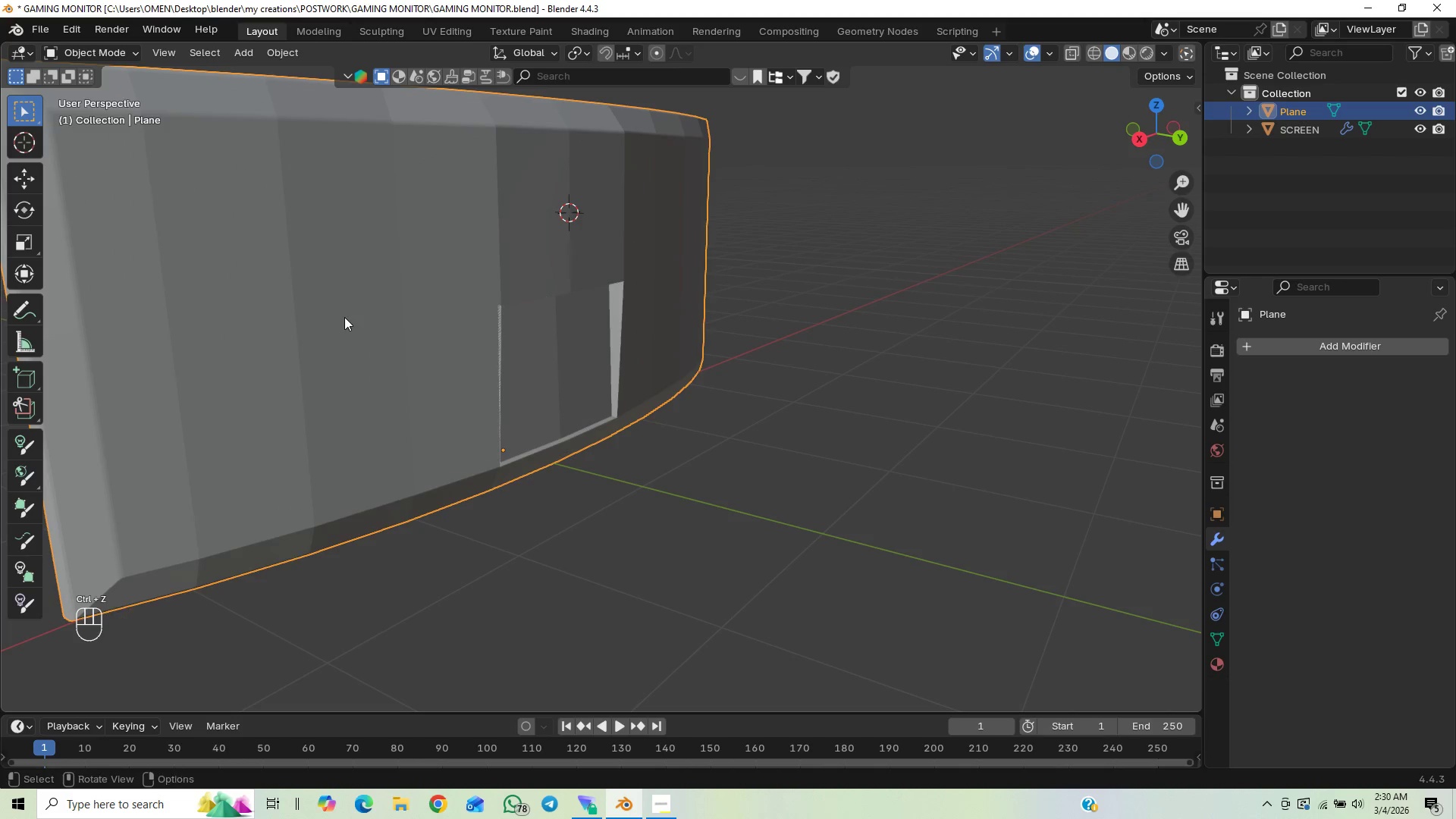 
right_click([344, 317])
 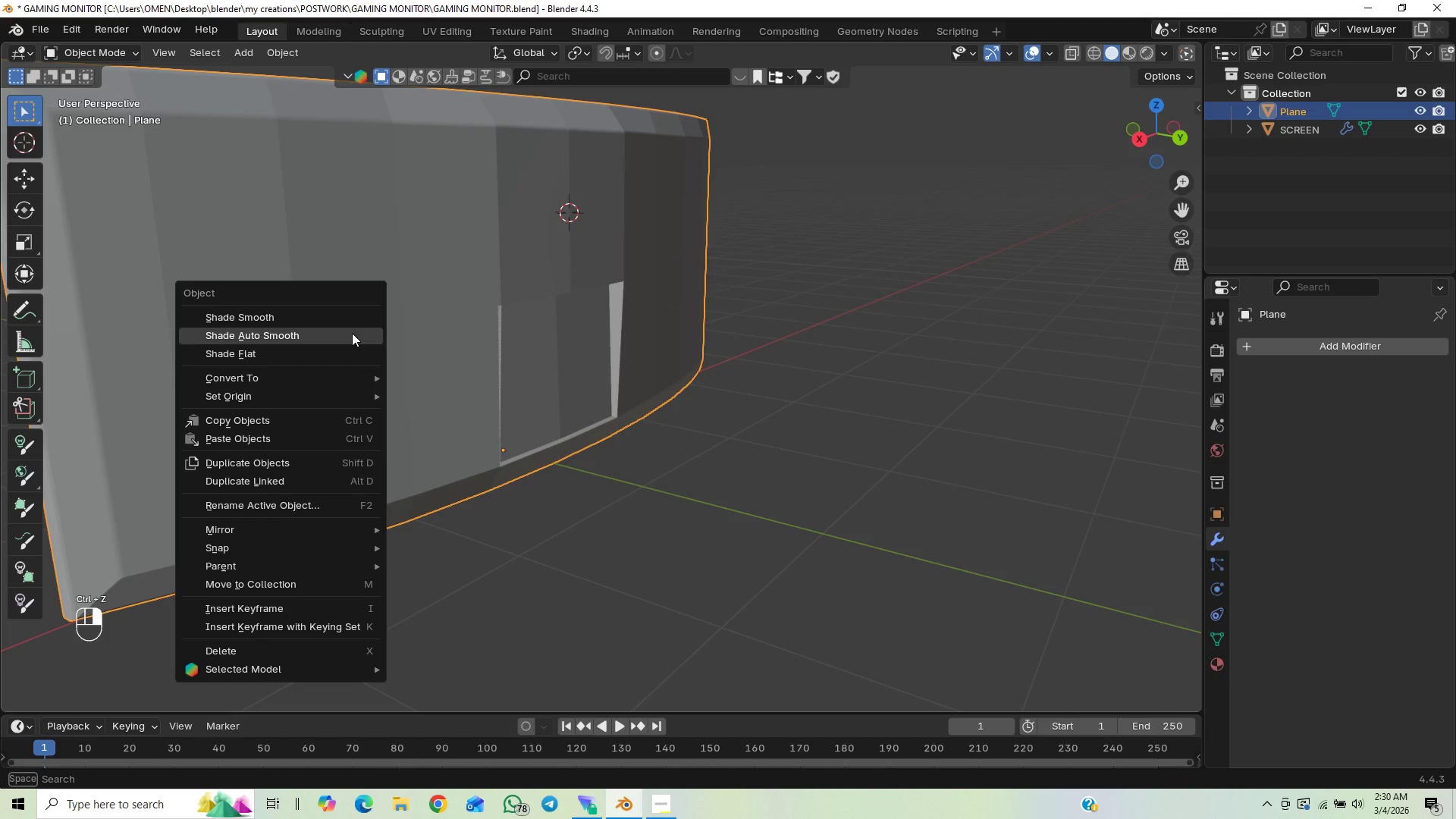 
left_click([352, 335])
 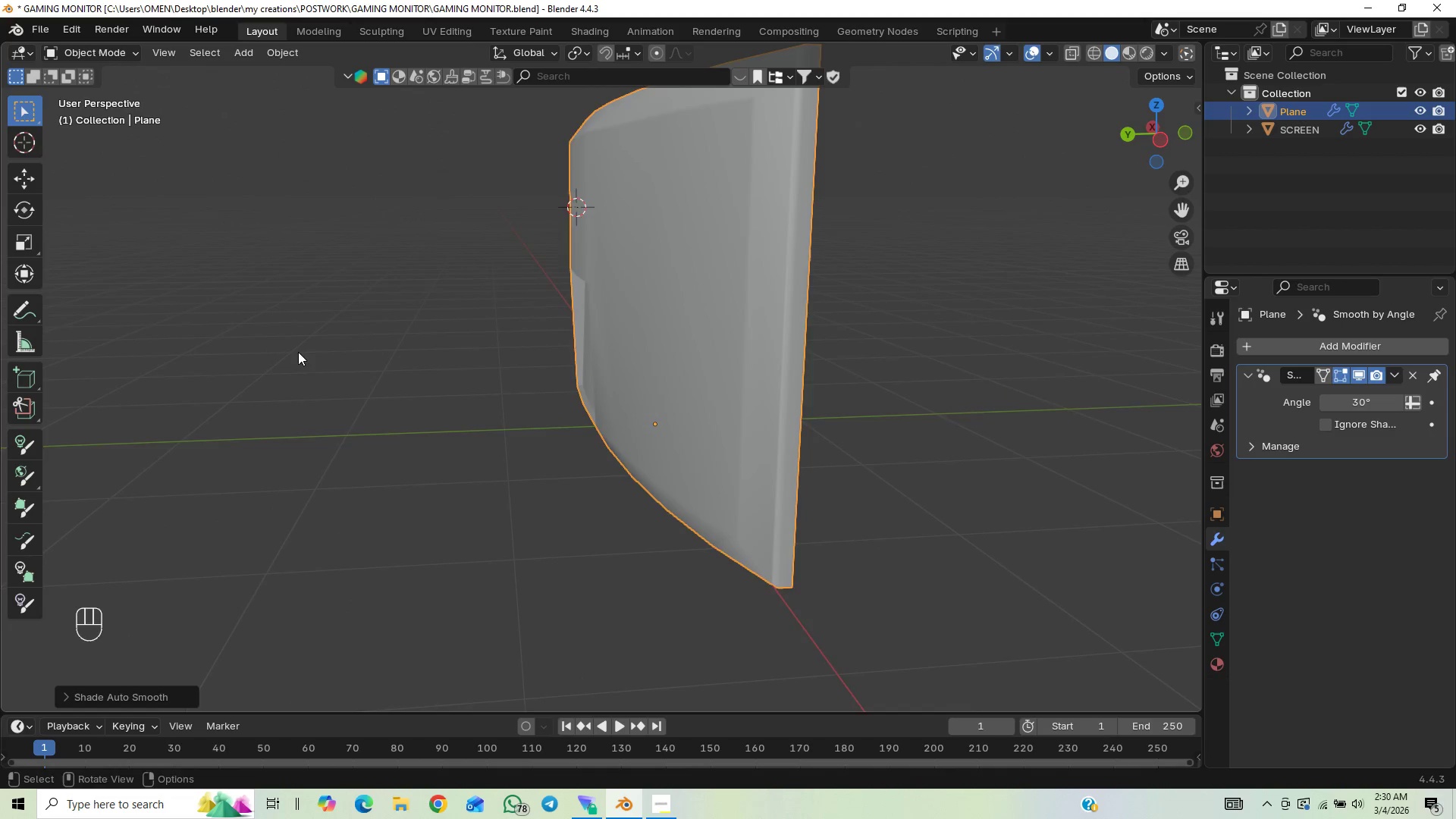 
wait(7.33)
 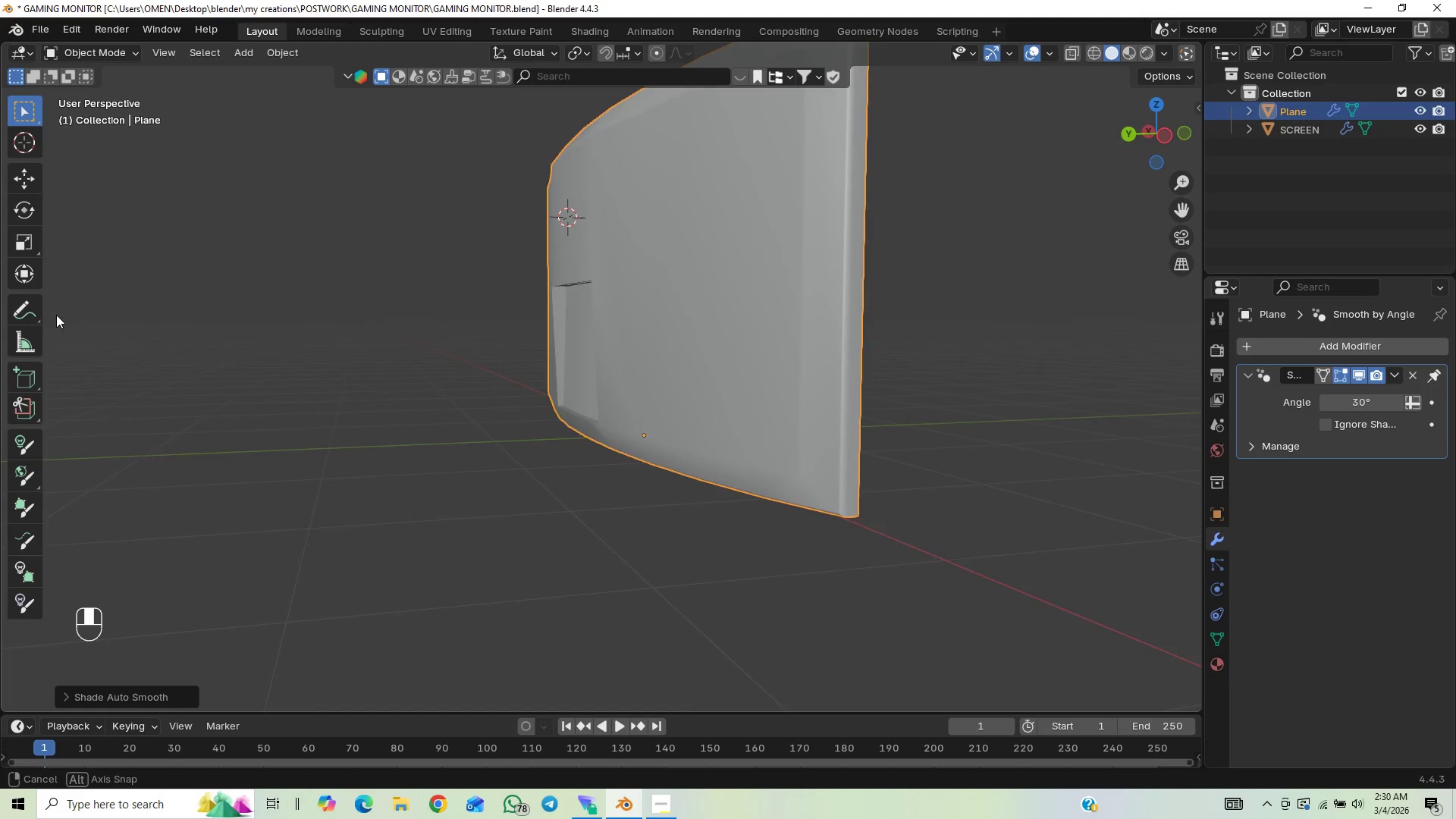 
key(Control+Z)
 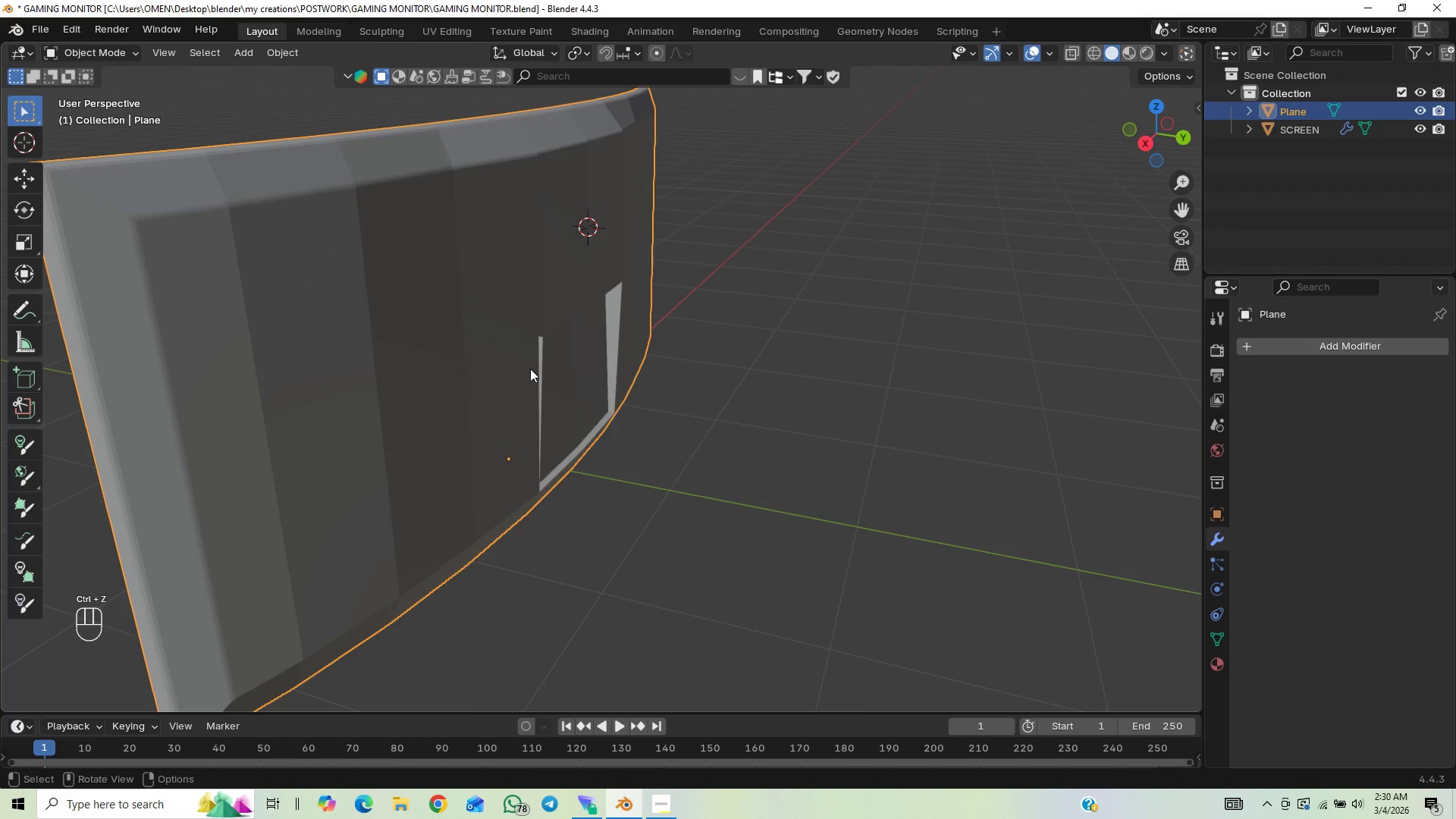 
scroll: coordinate [526, 363], scroll_direction: down, amount: 6.0
 